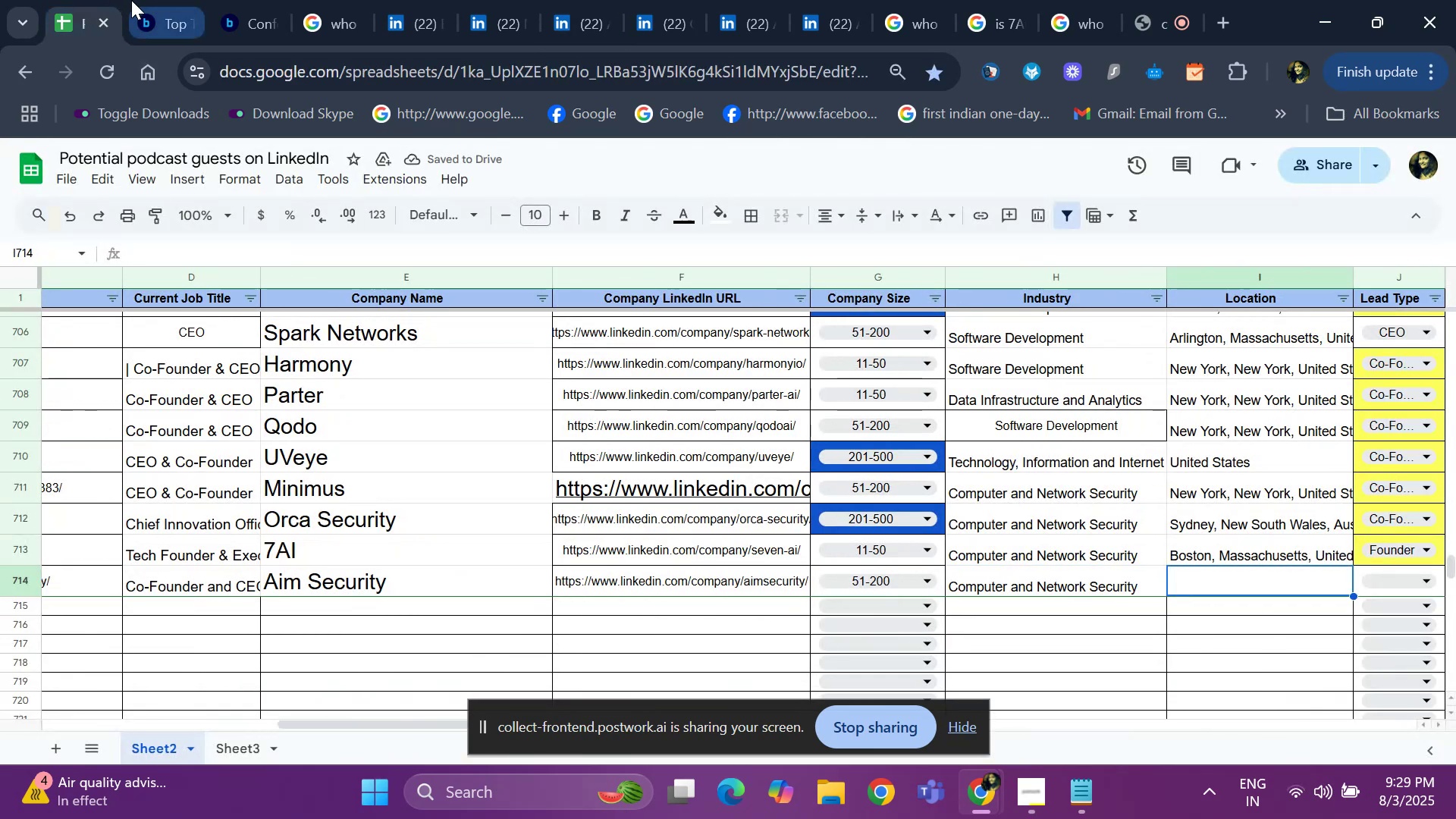 
left_click([378, 22])
 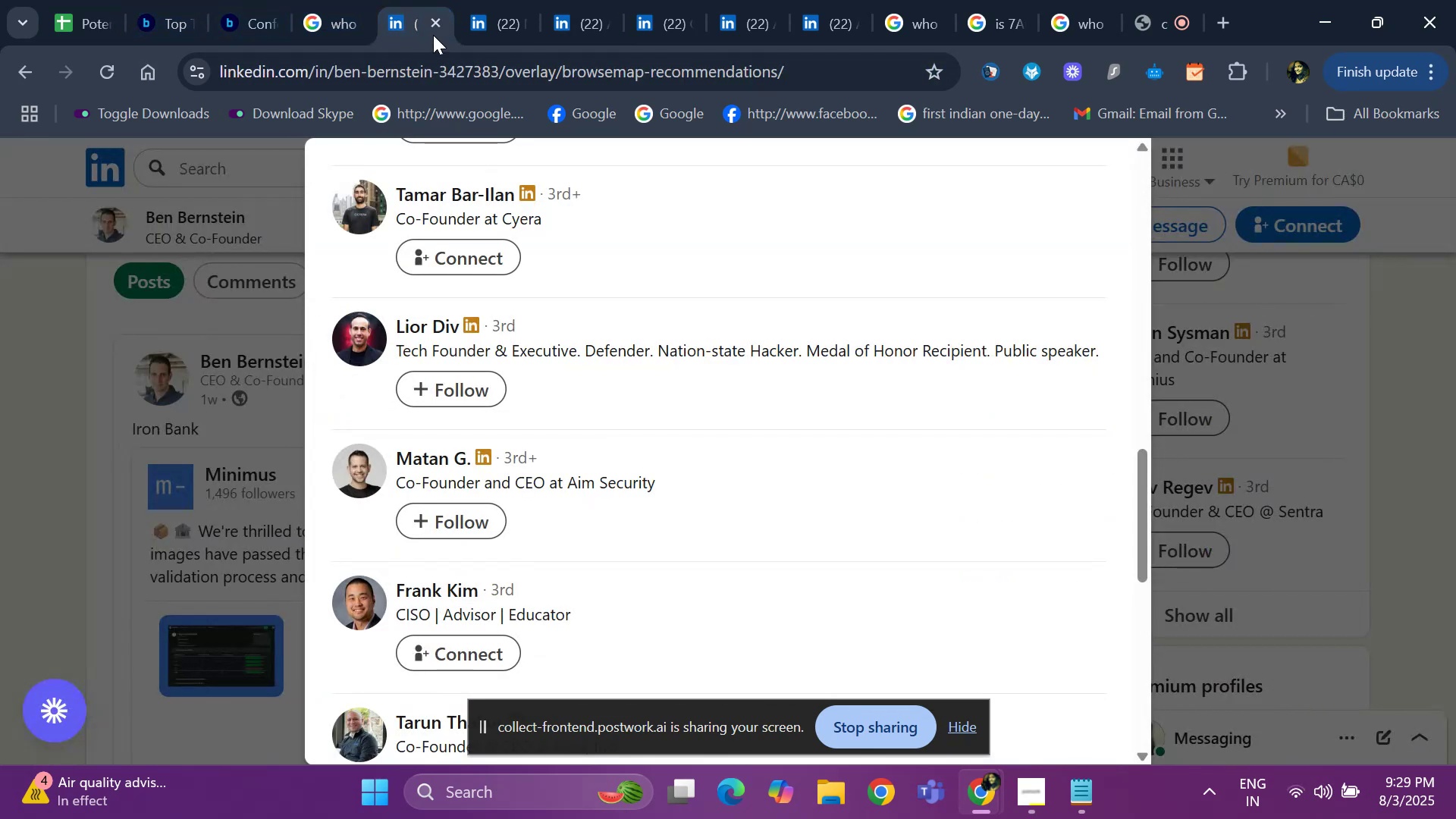 
left_click([491, 30])
 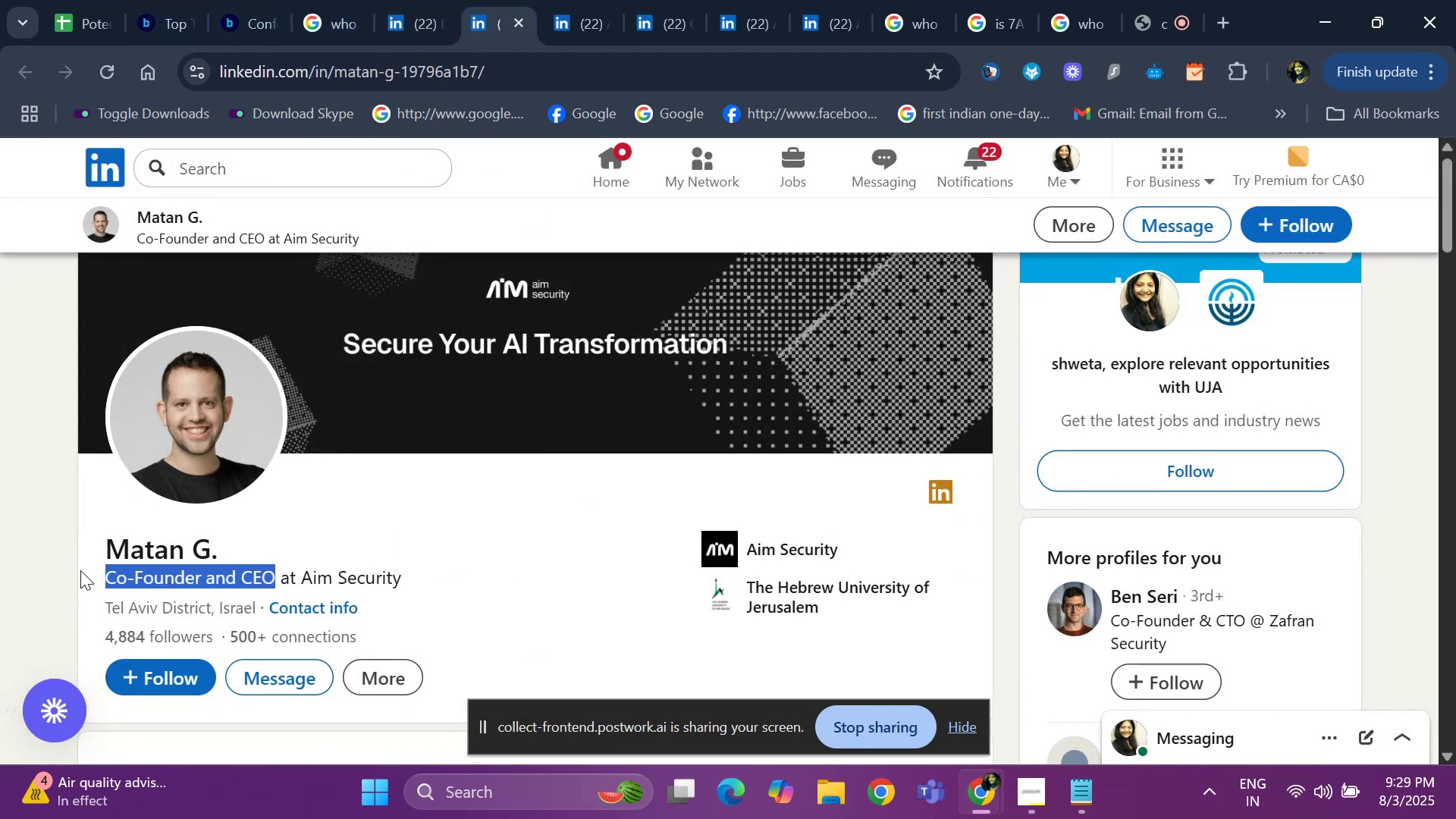 
left_click_drag(start_coordinate=[86, 592], to_coordinate=[254, 609])
 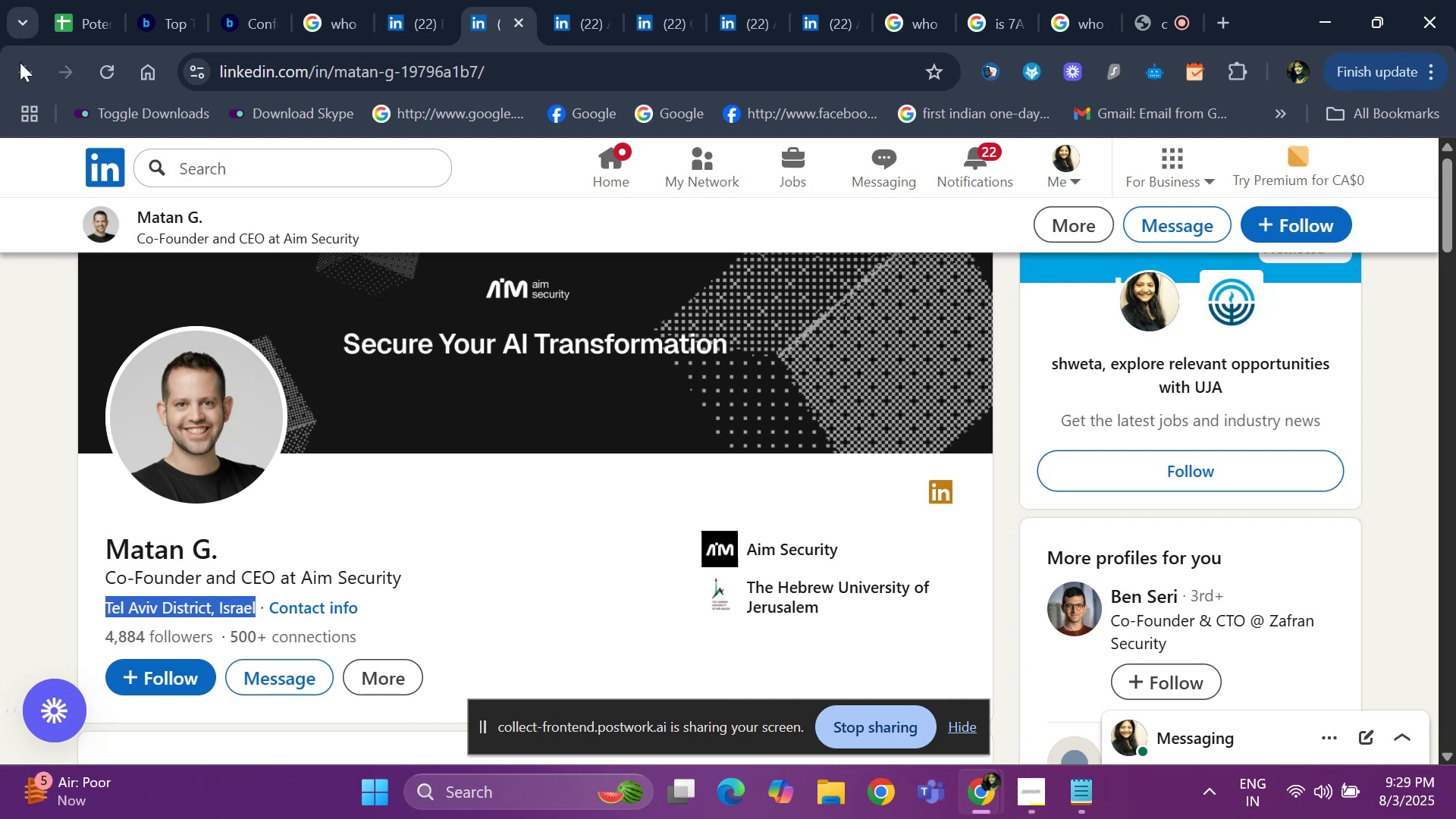 
key(Control+ControlLeft)
 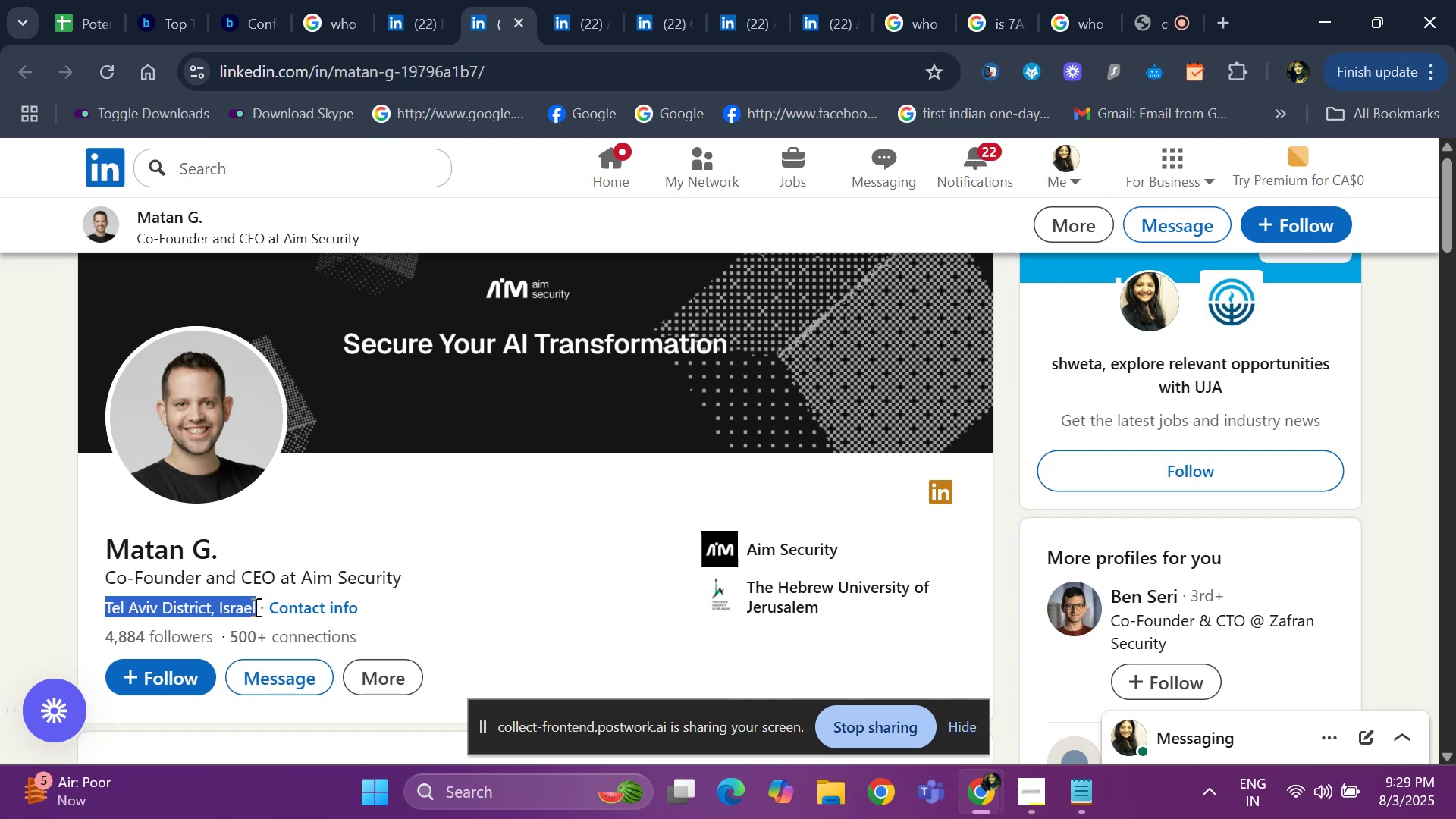 
key(Control+C)
 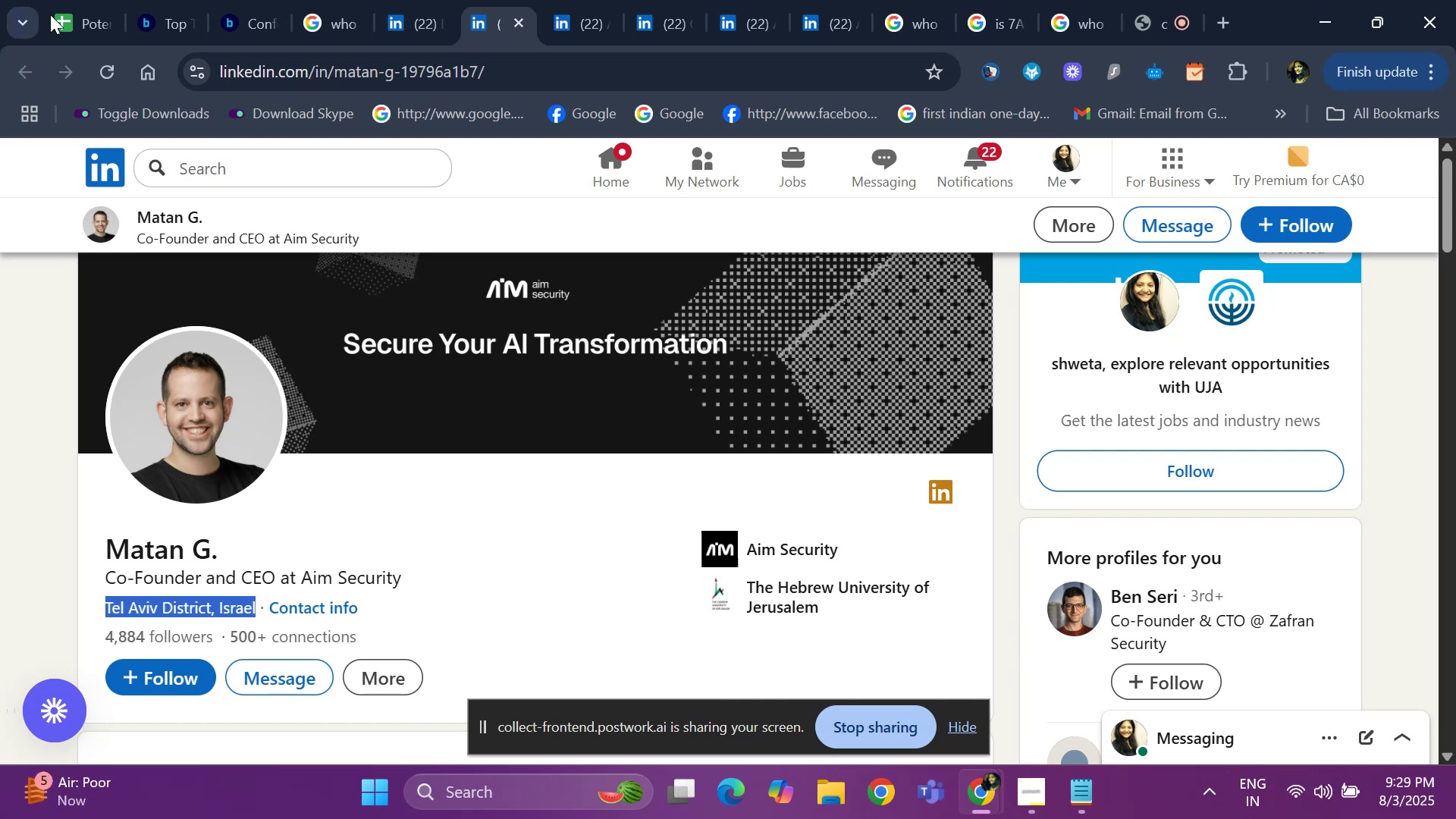 
left_click([55, 14])
 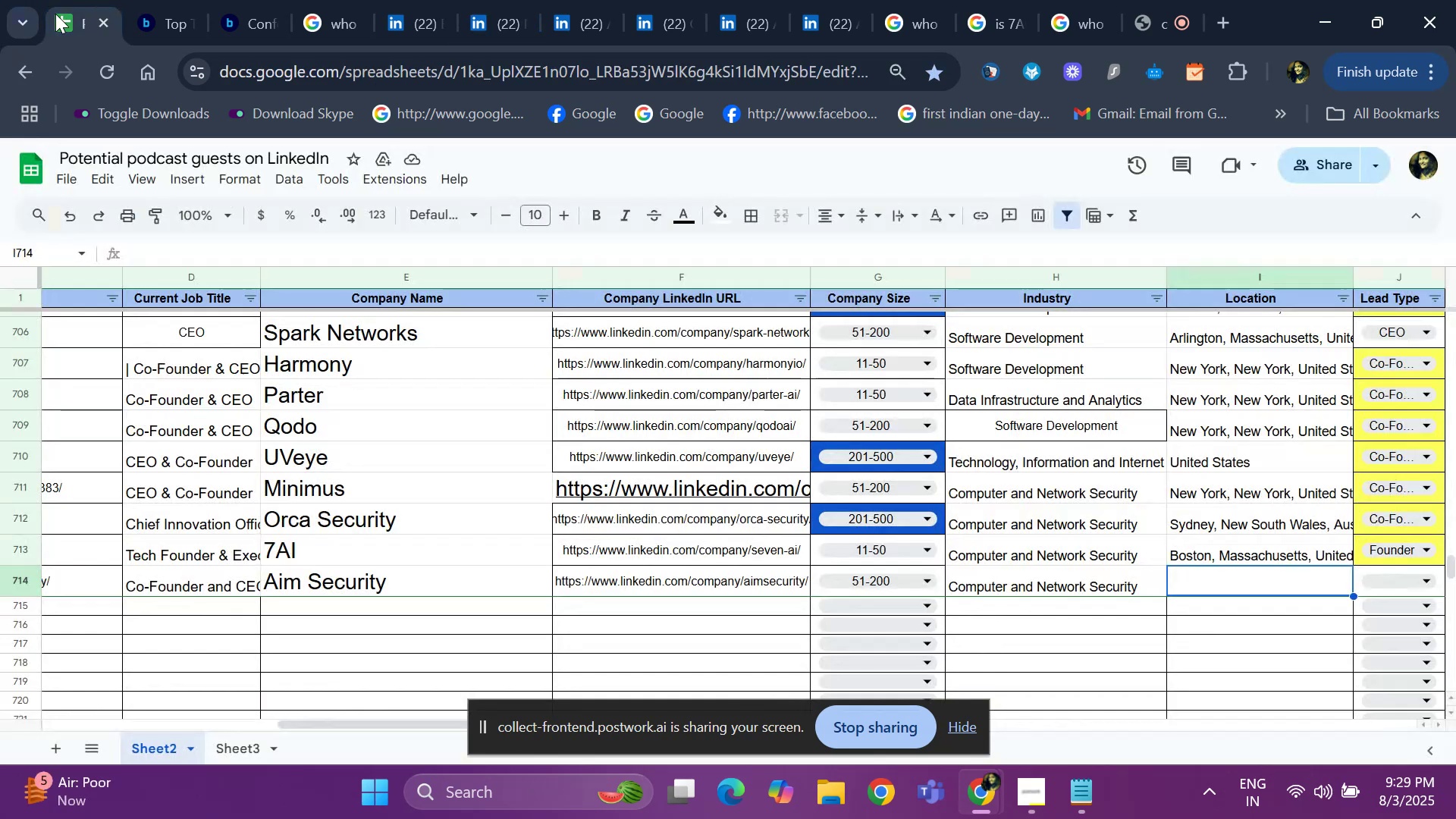 
key(Control+ControlLeft)
 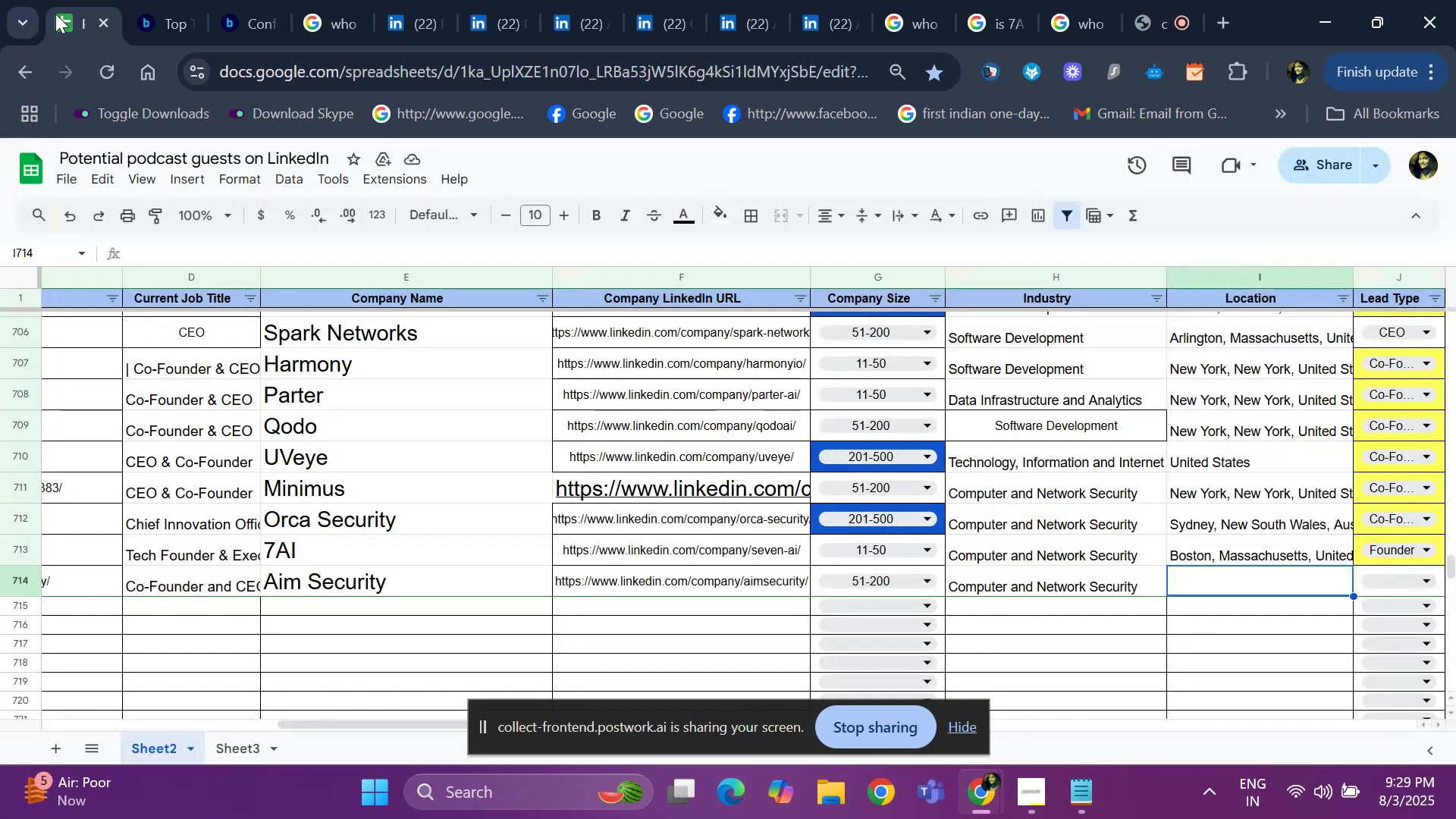 
key(Control+V)
 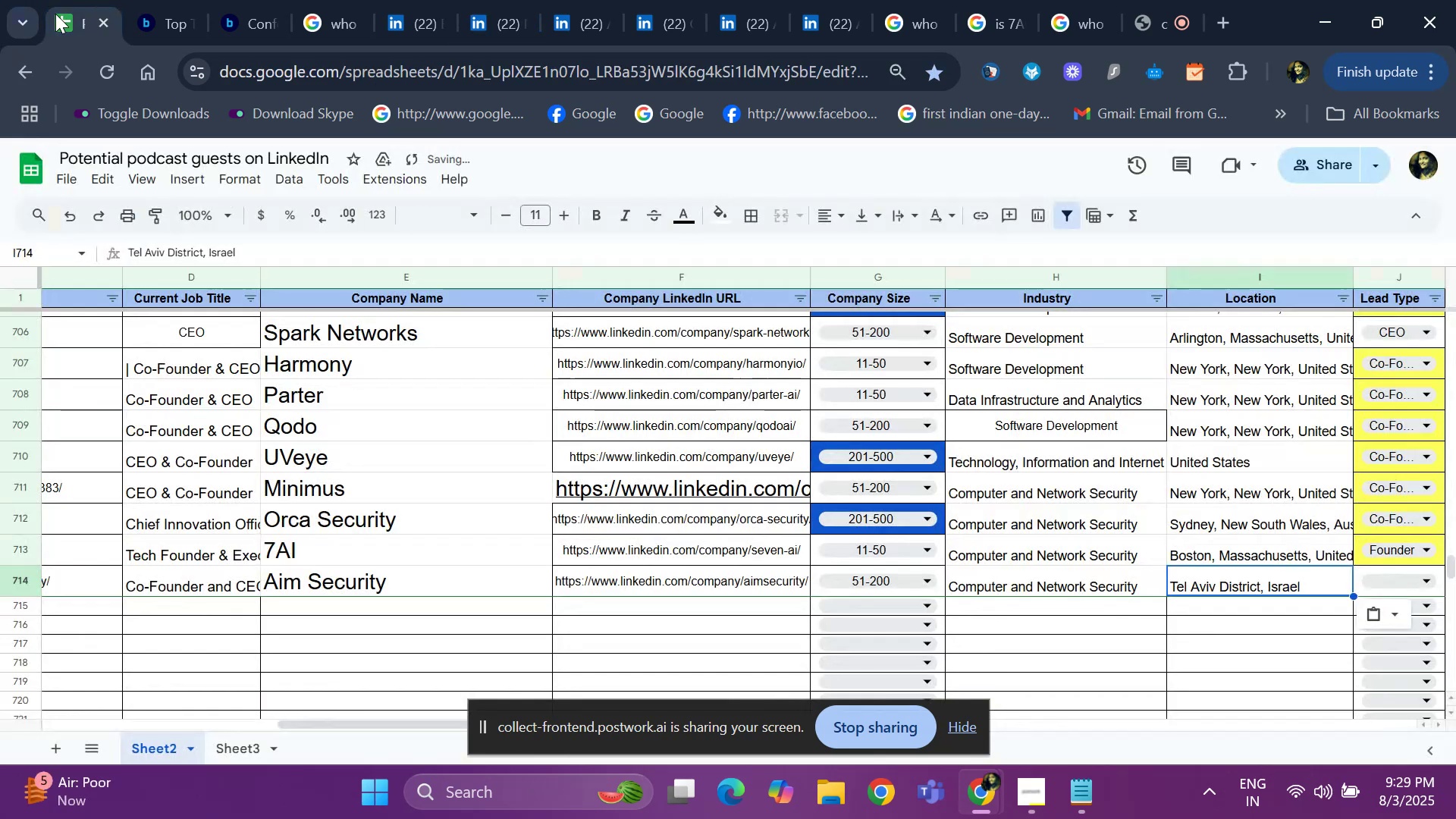 
key(ArrowRight)
 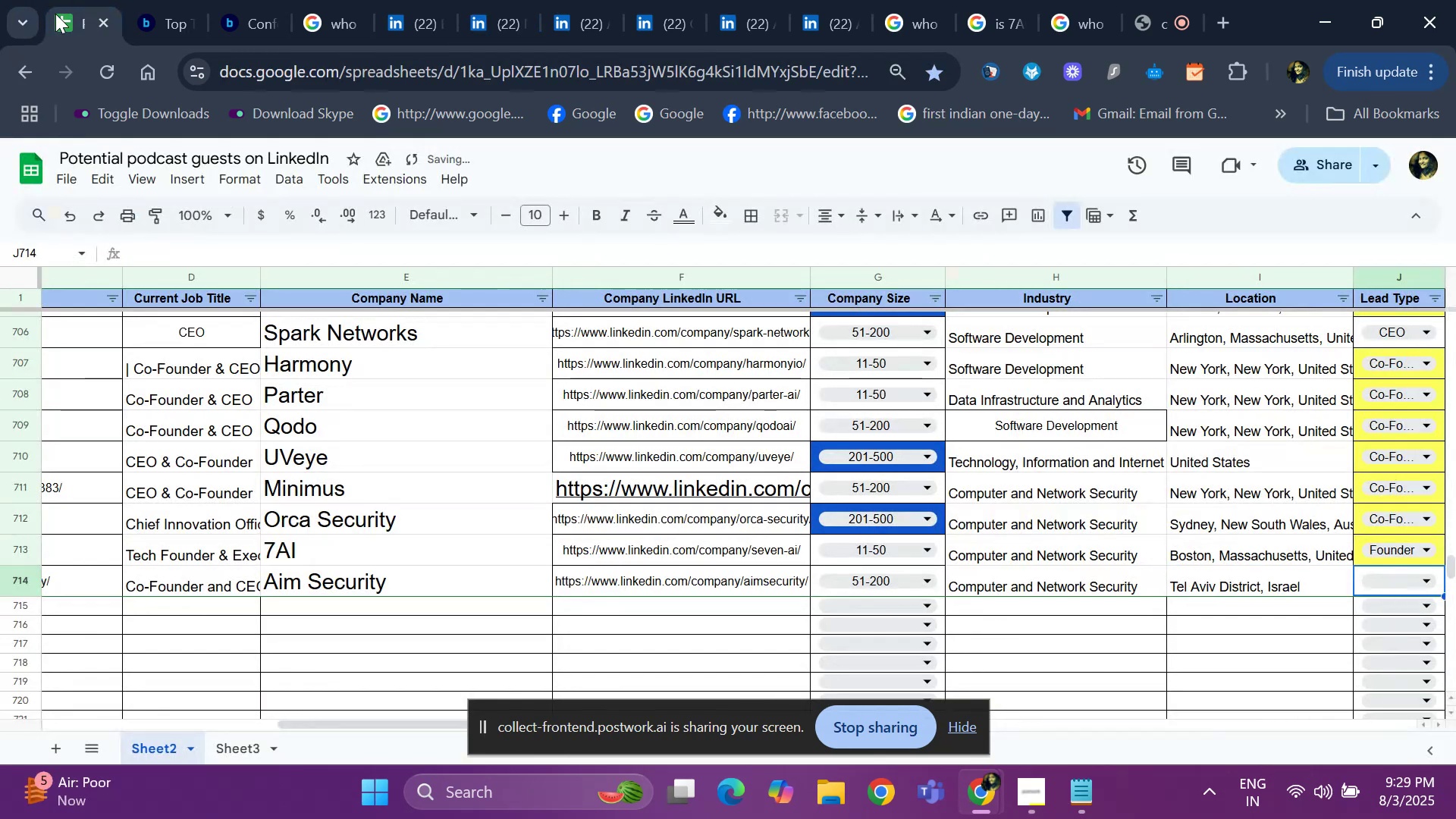 
key(ArrowLeft)
 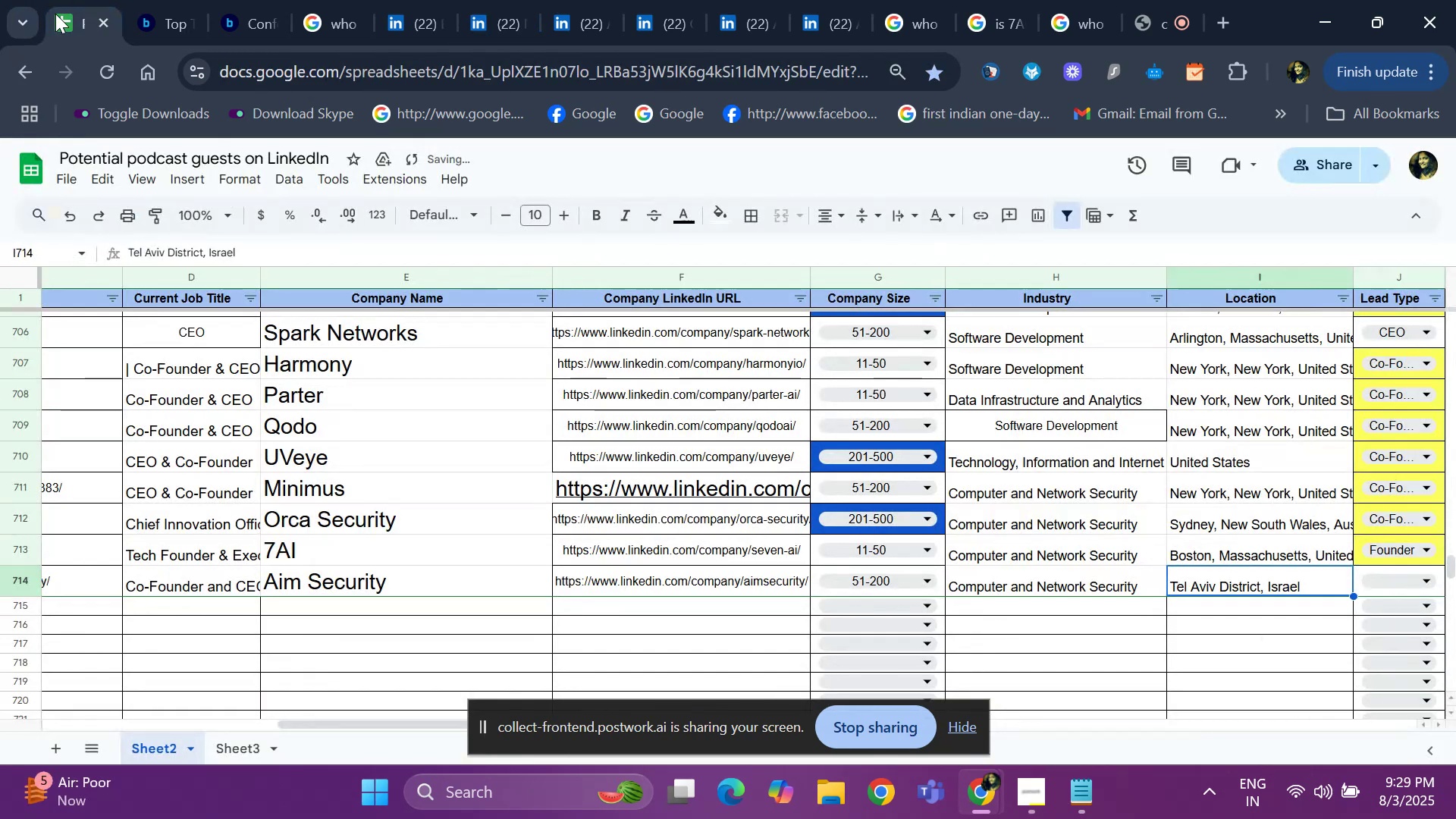 
key(ArrowLeft)
 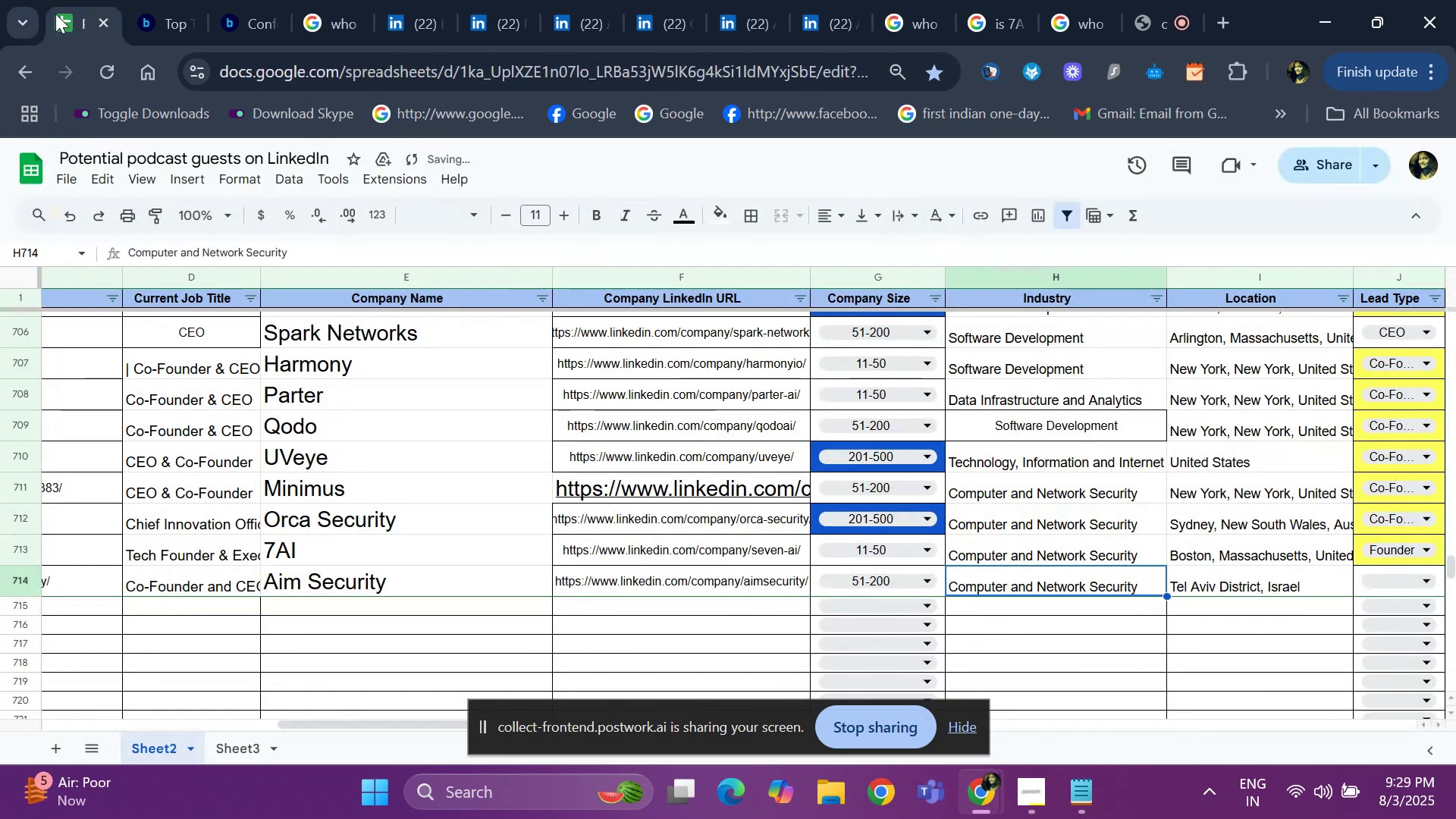 
key(ArrowLeft)
 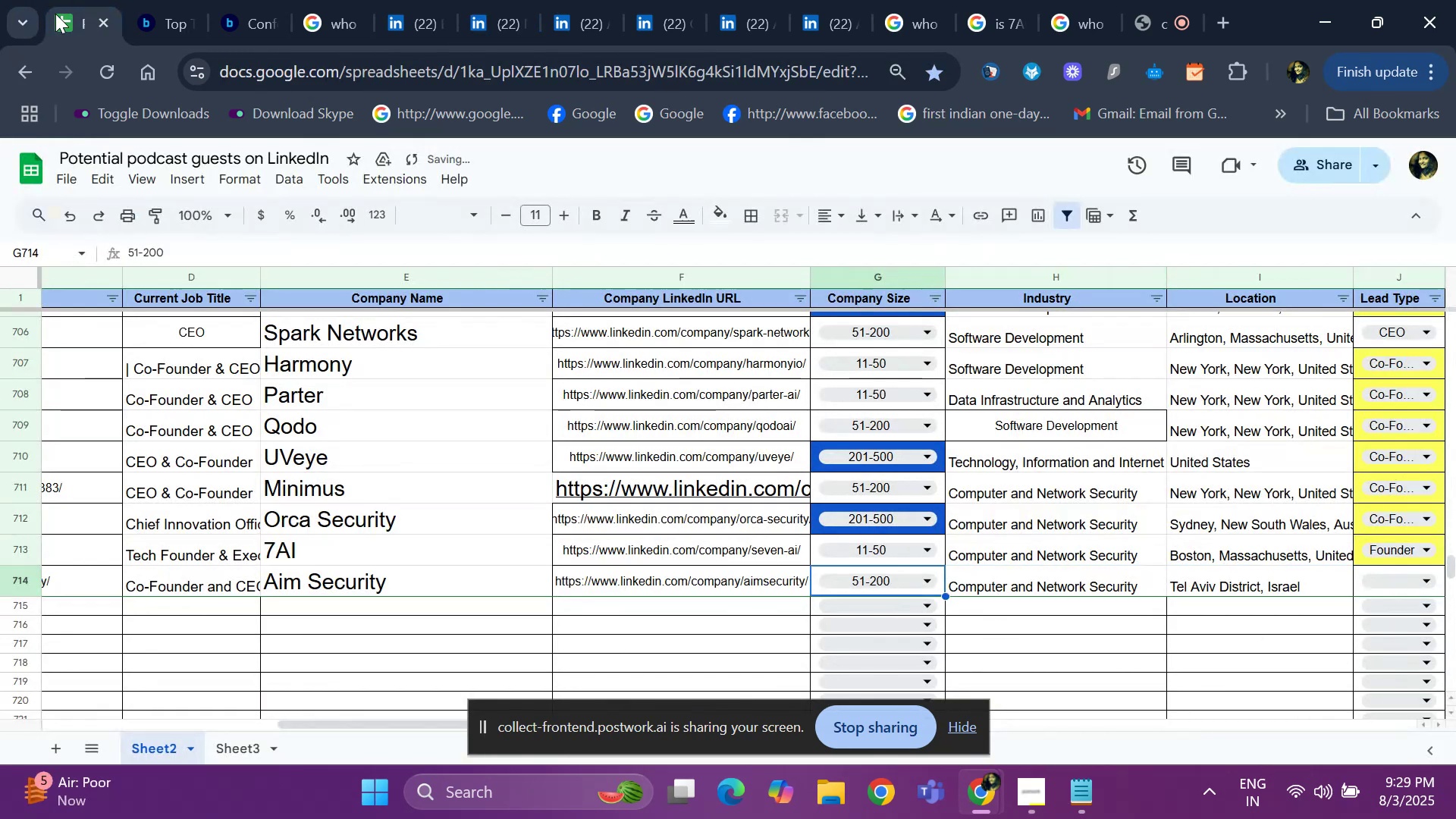 
key(ArrowLeft)
 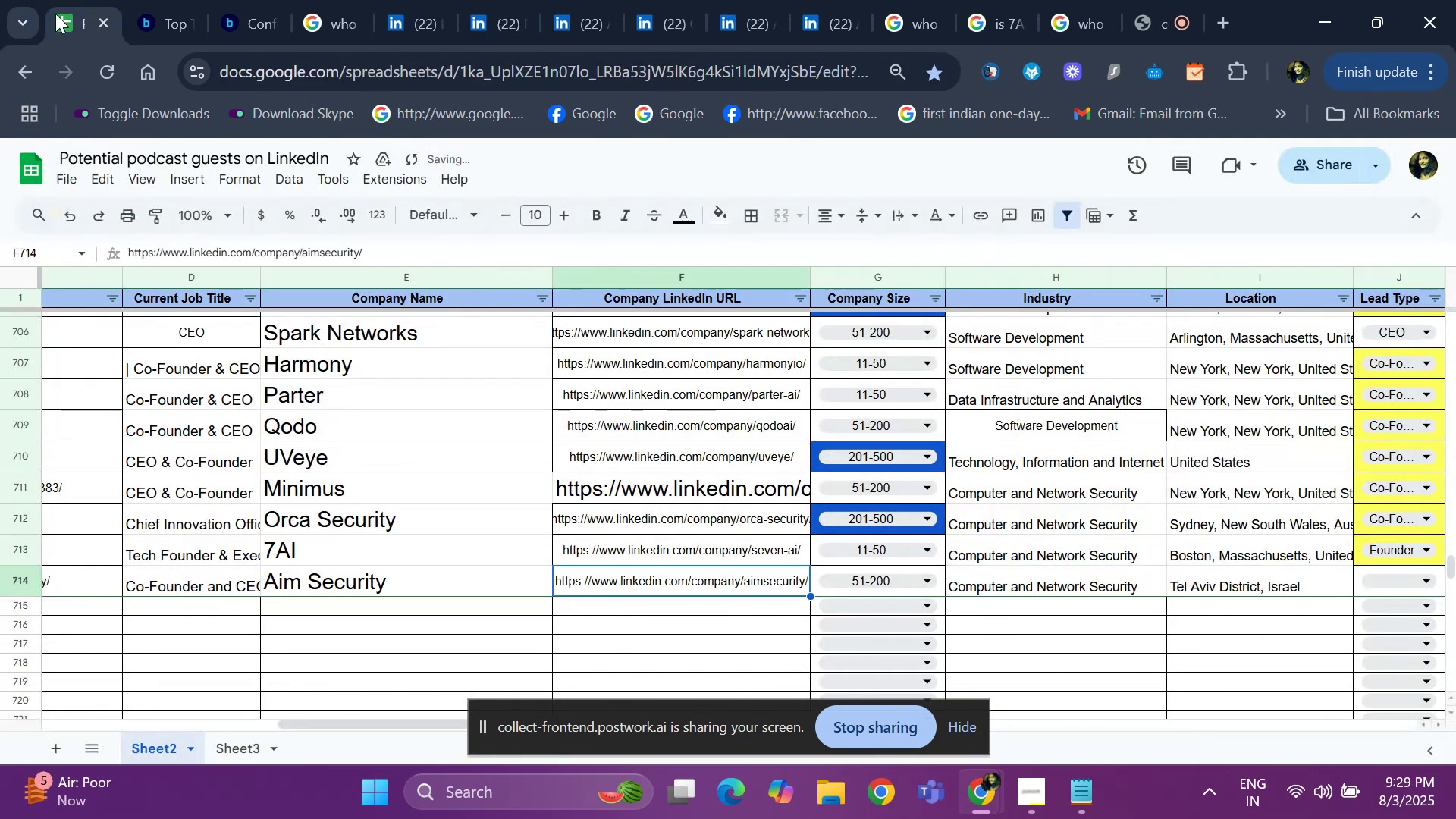 
key(ArrowLeft)
 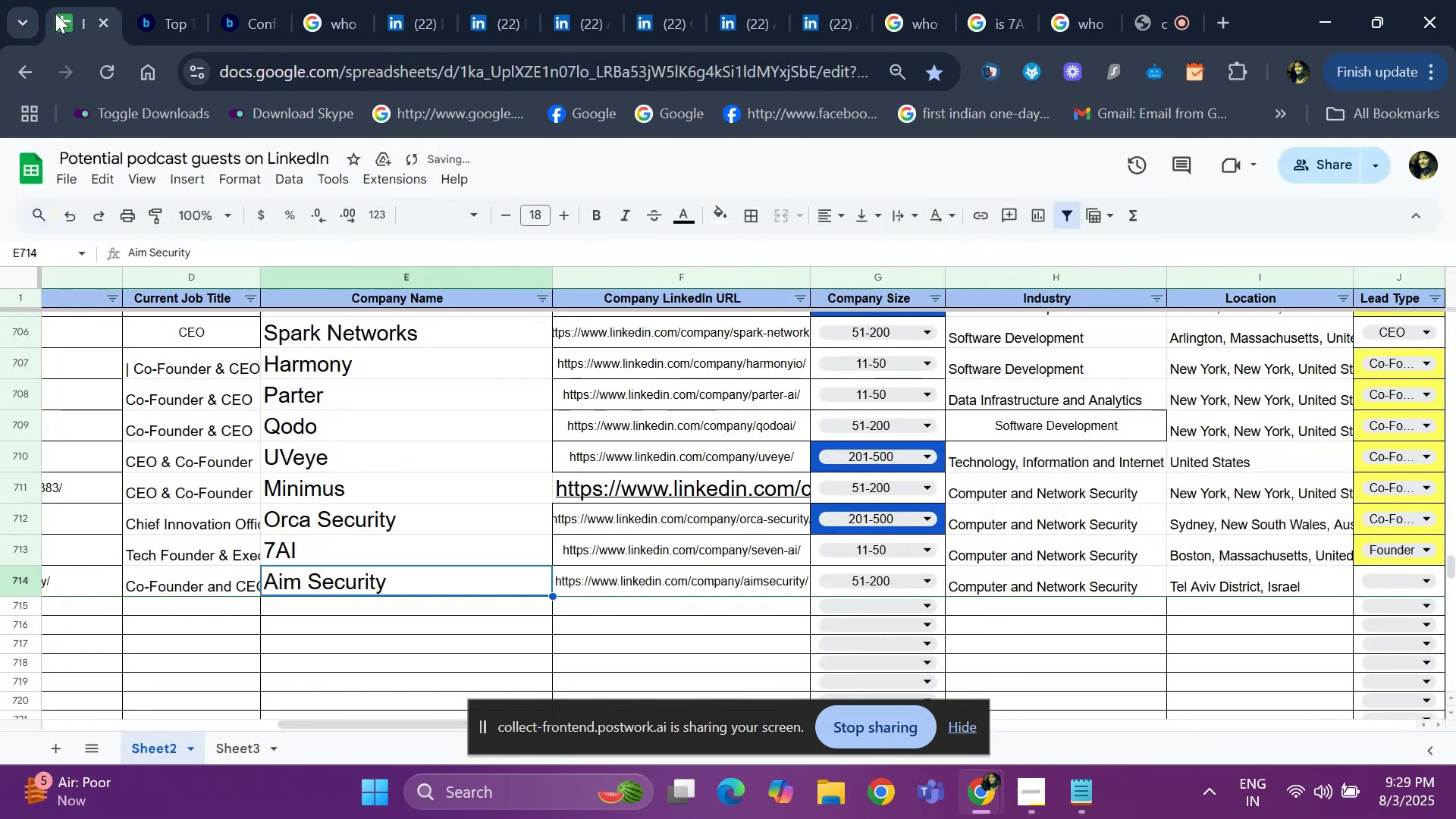 
key(ArrowRight)
 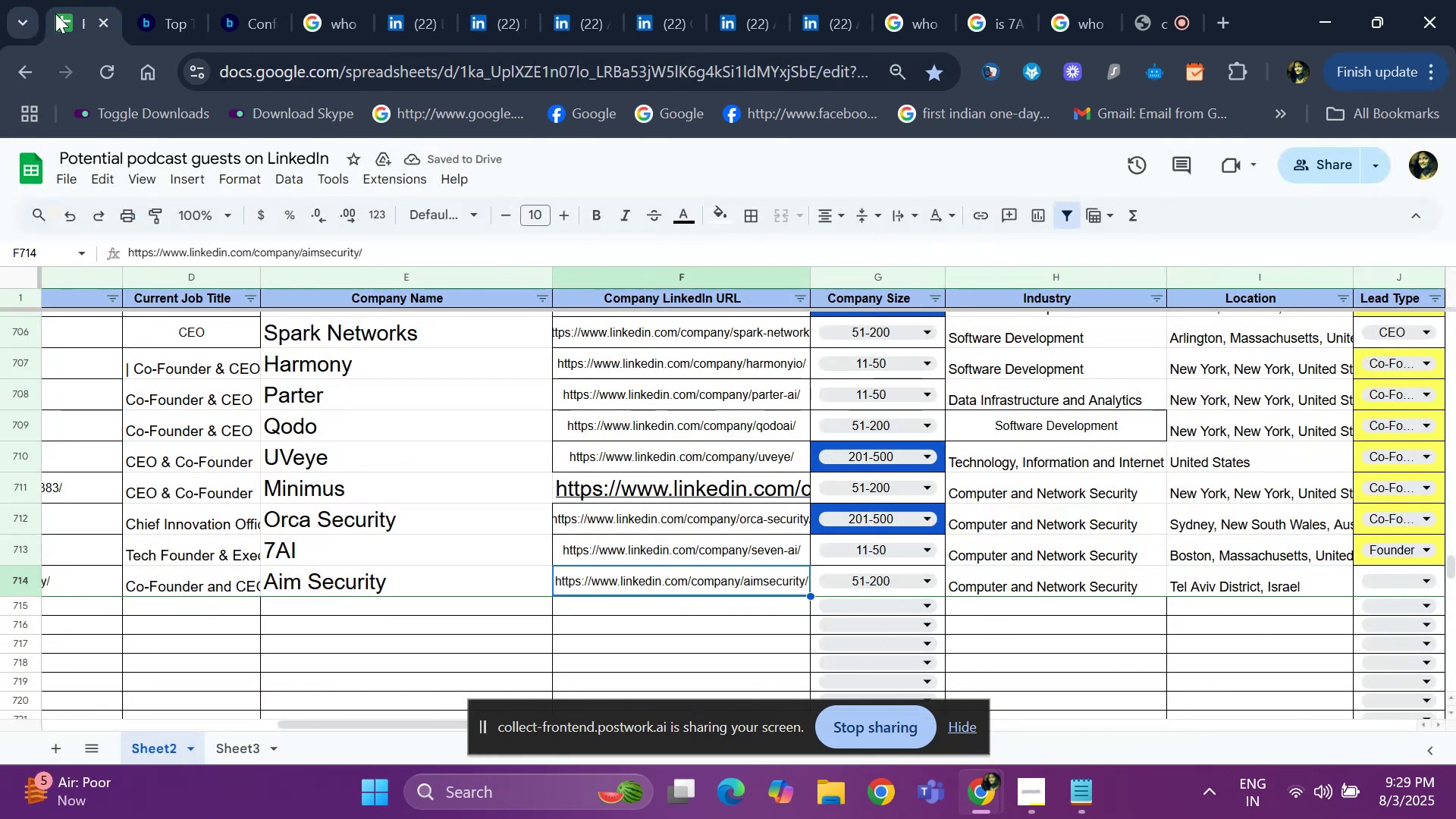 
key(ArrowRight)
 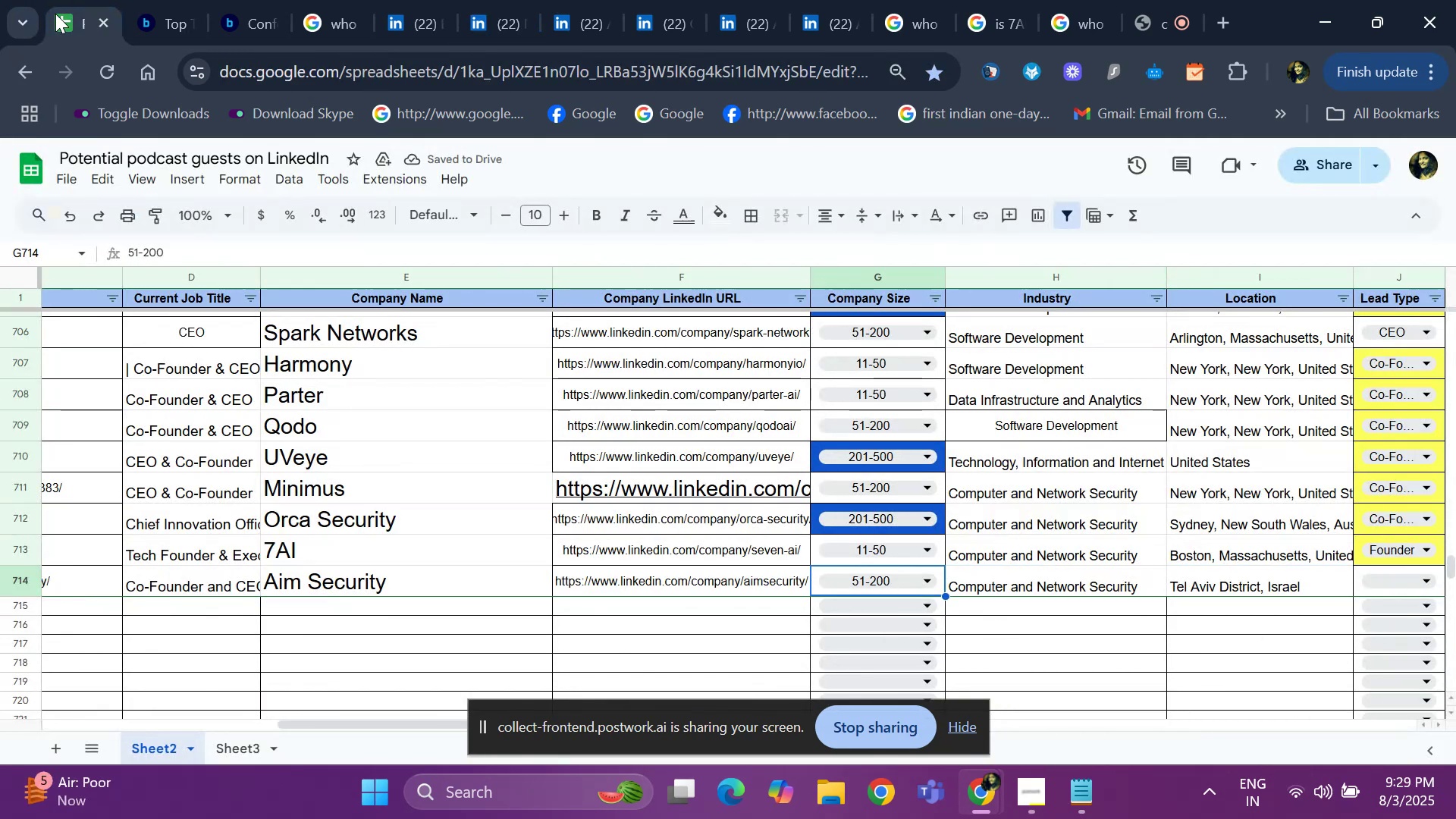 
key(ArrowRight)
 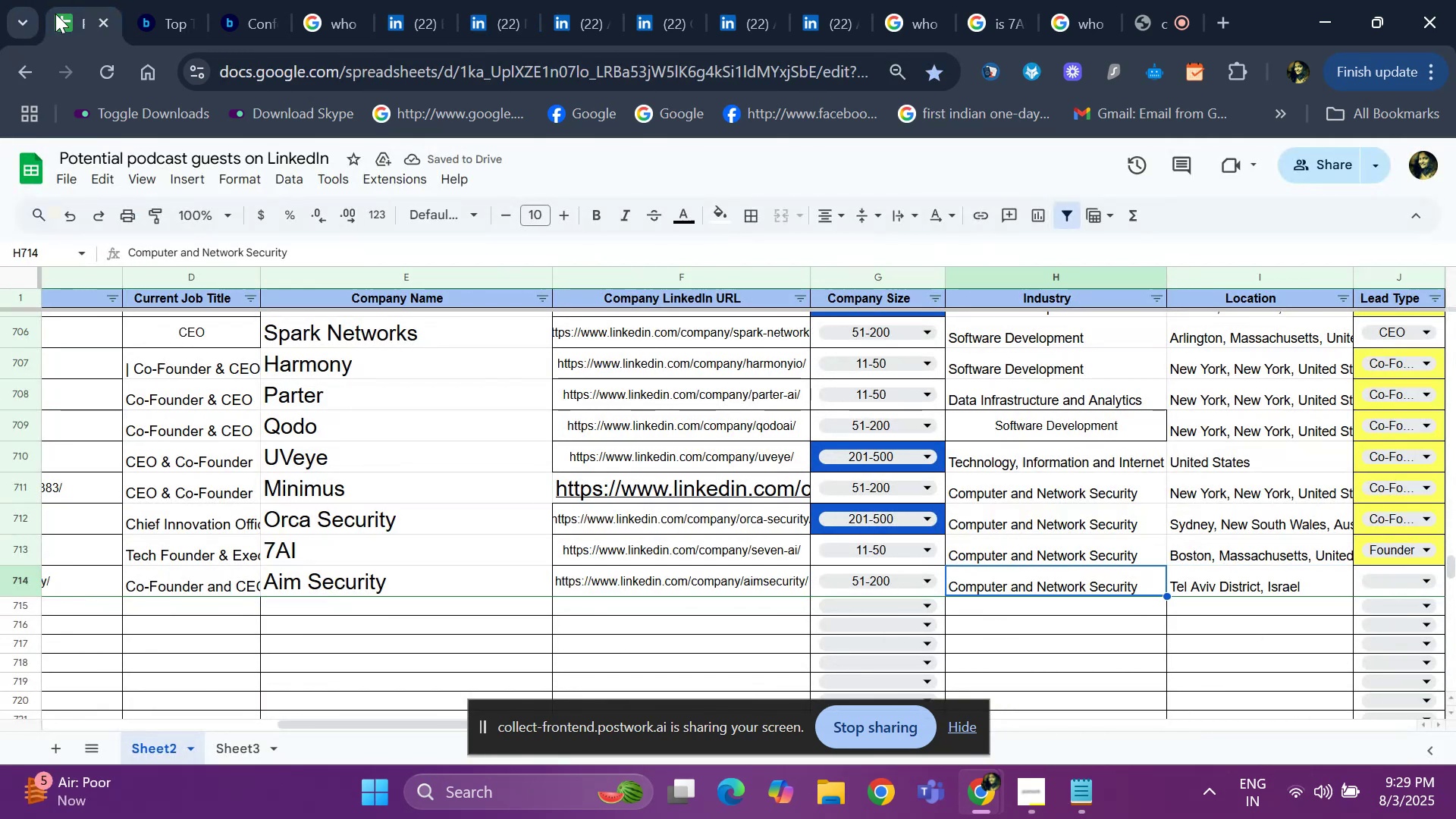 
key(ArrowRight)
 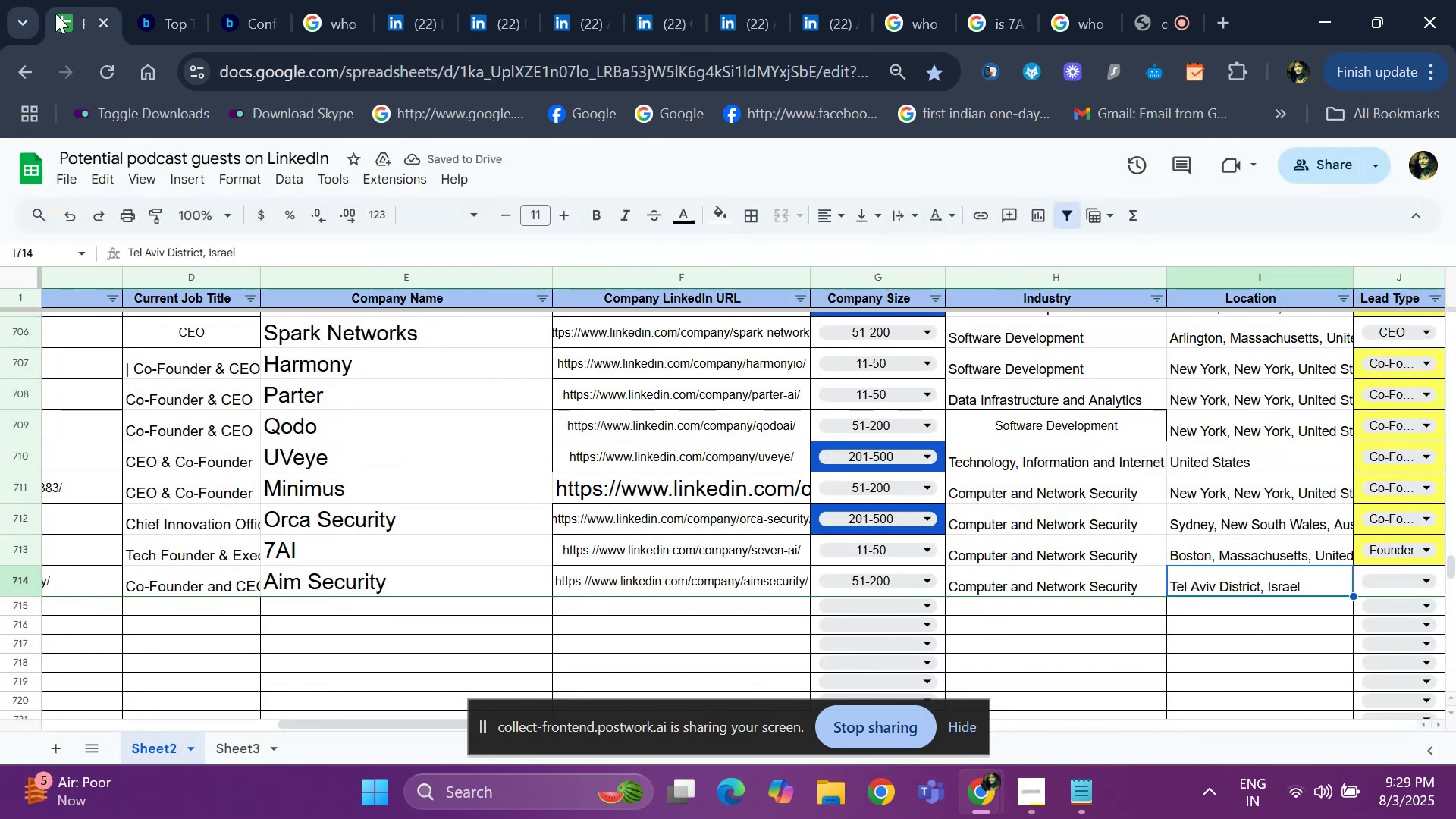 
key(ArrowRight)
 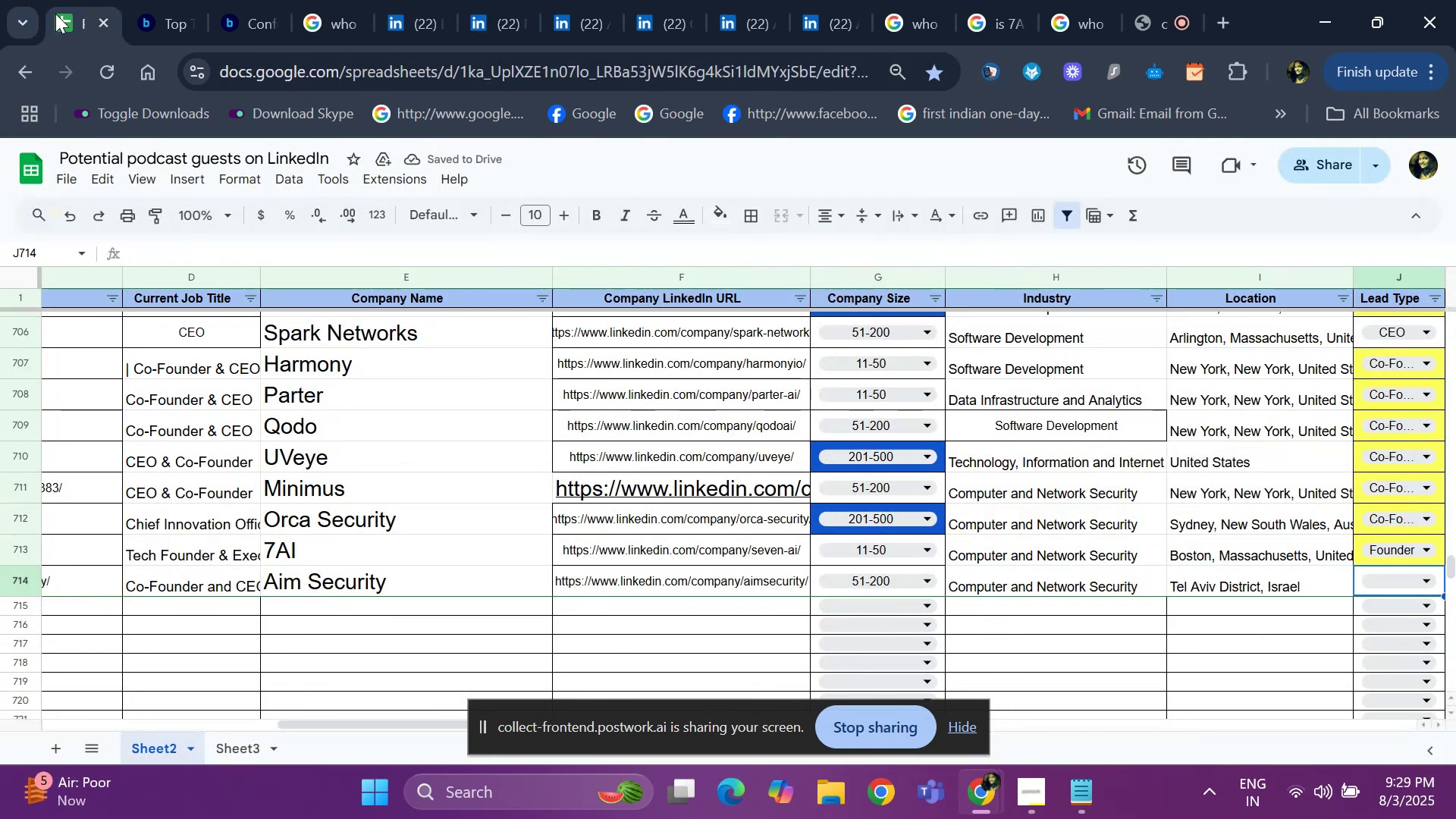 
key(ArrowRight)
 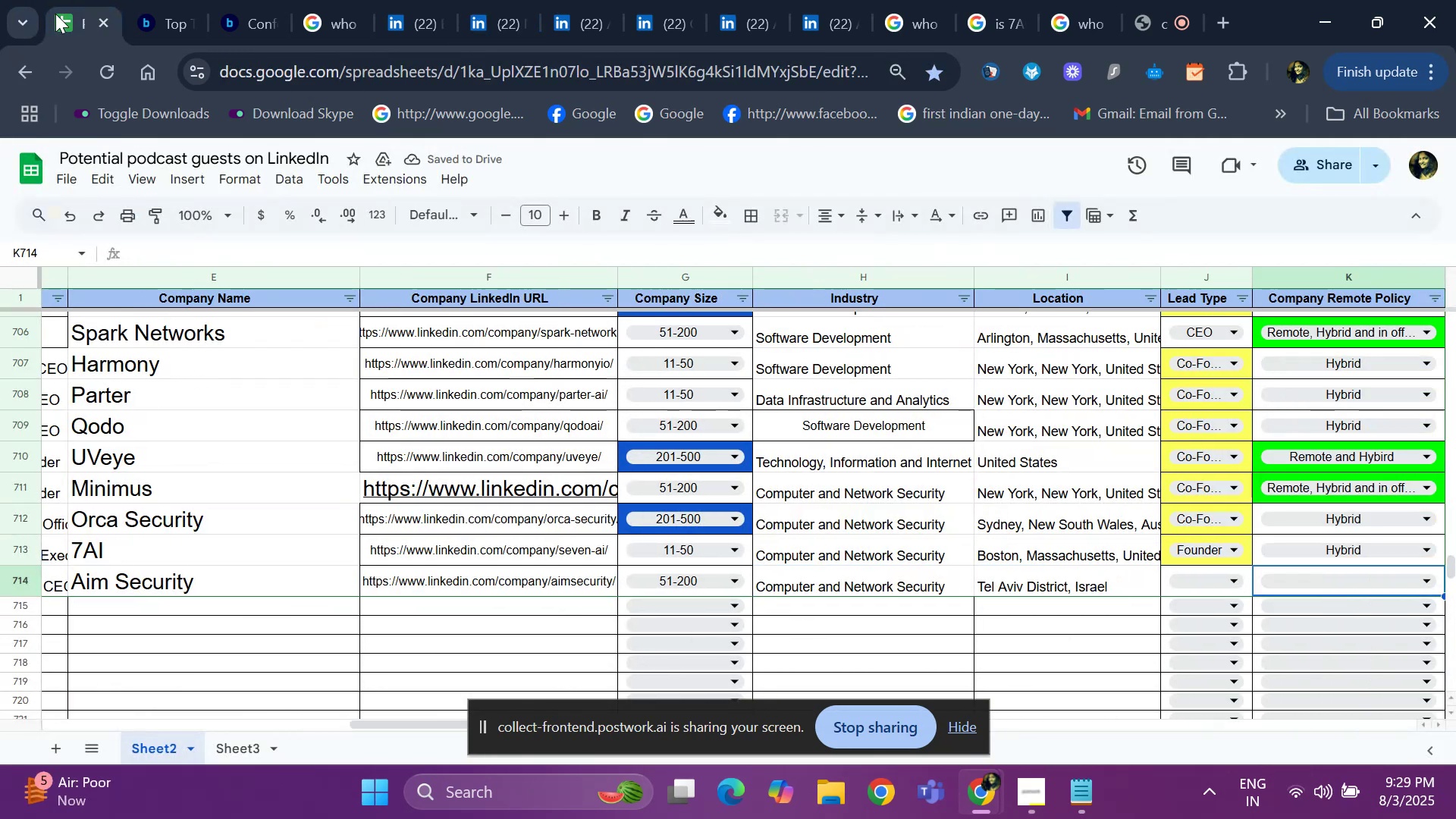 
key(ArrowLeft)
 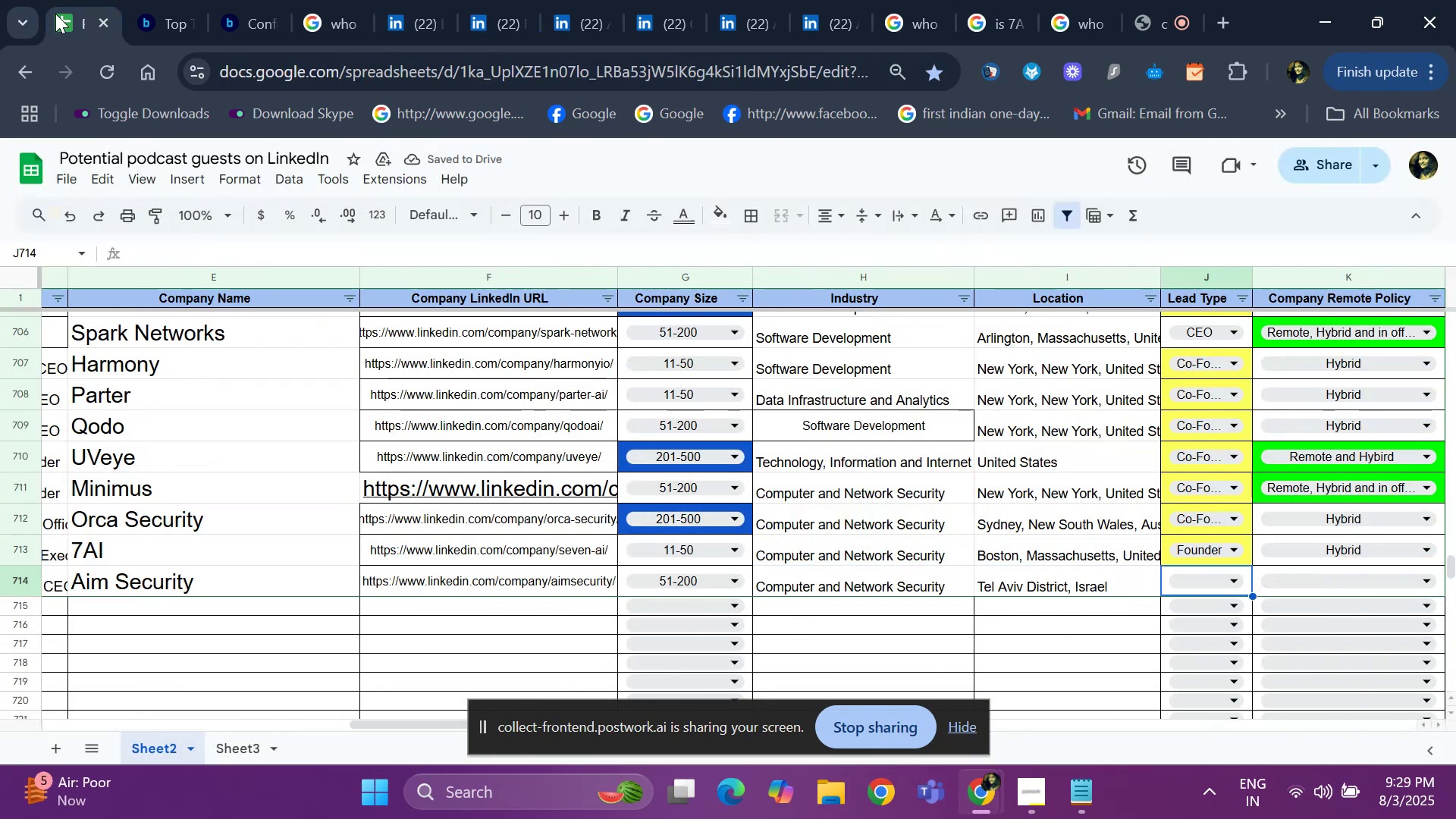 
key(ArrowLeft)
 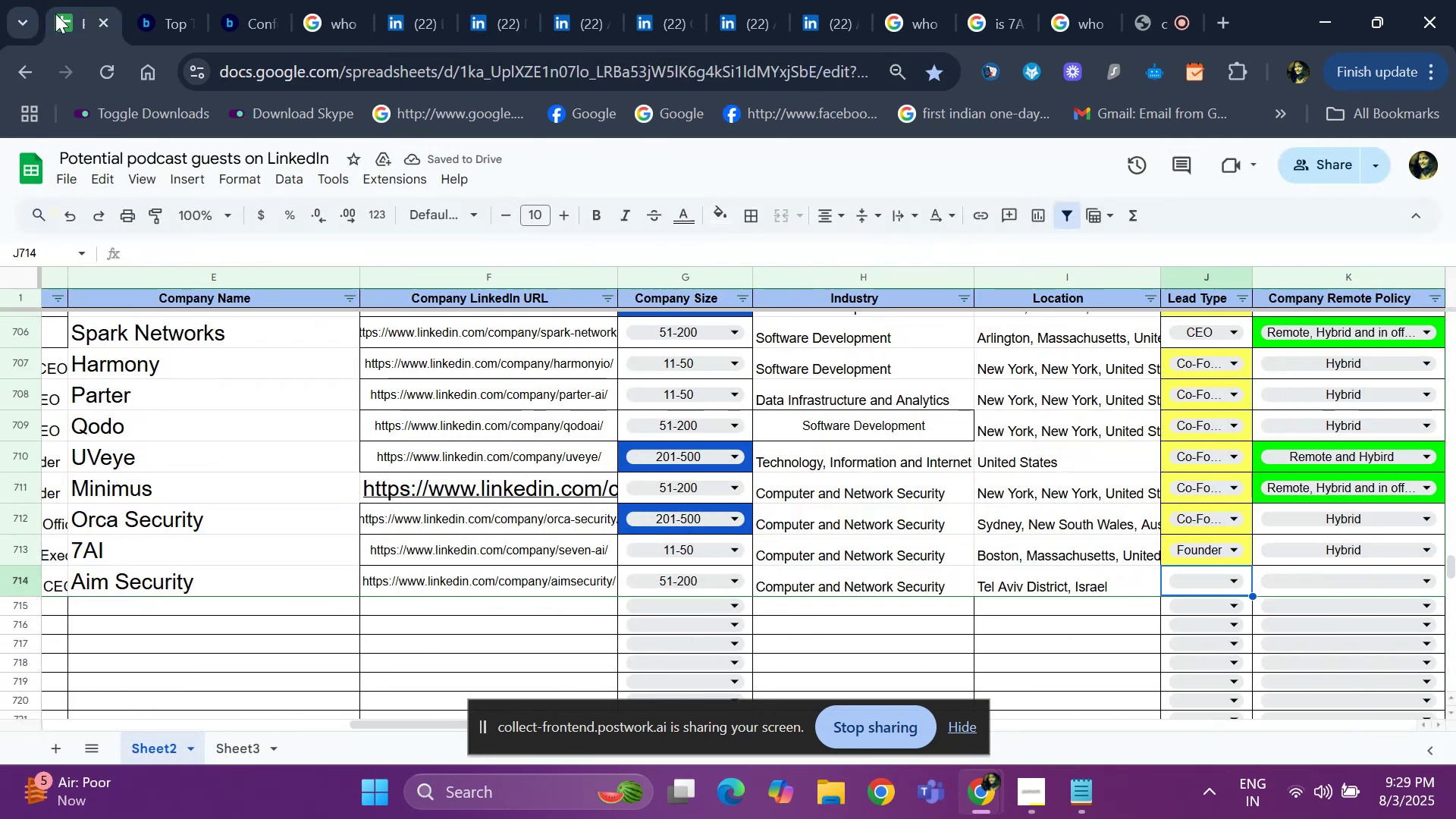 
key(ArrowLeft)
 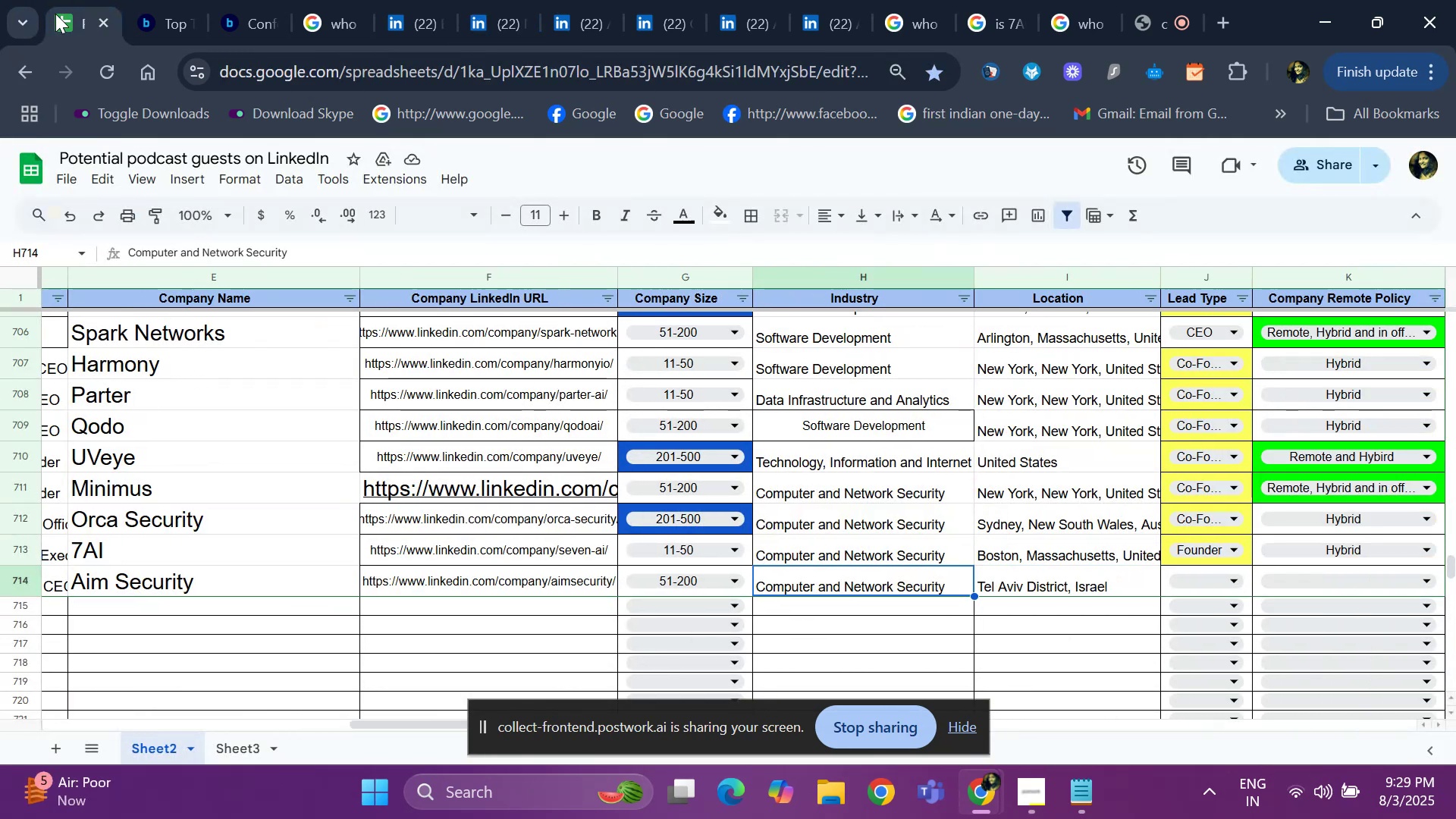 
hold_key(key=ArrowLeft, duration=0.4)
 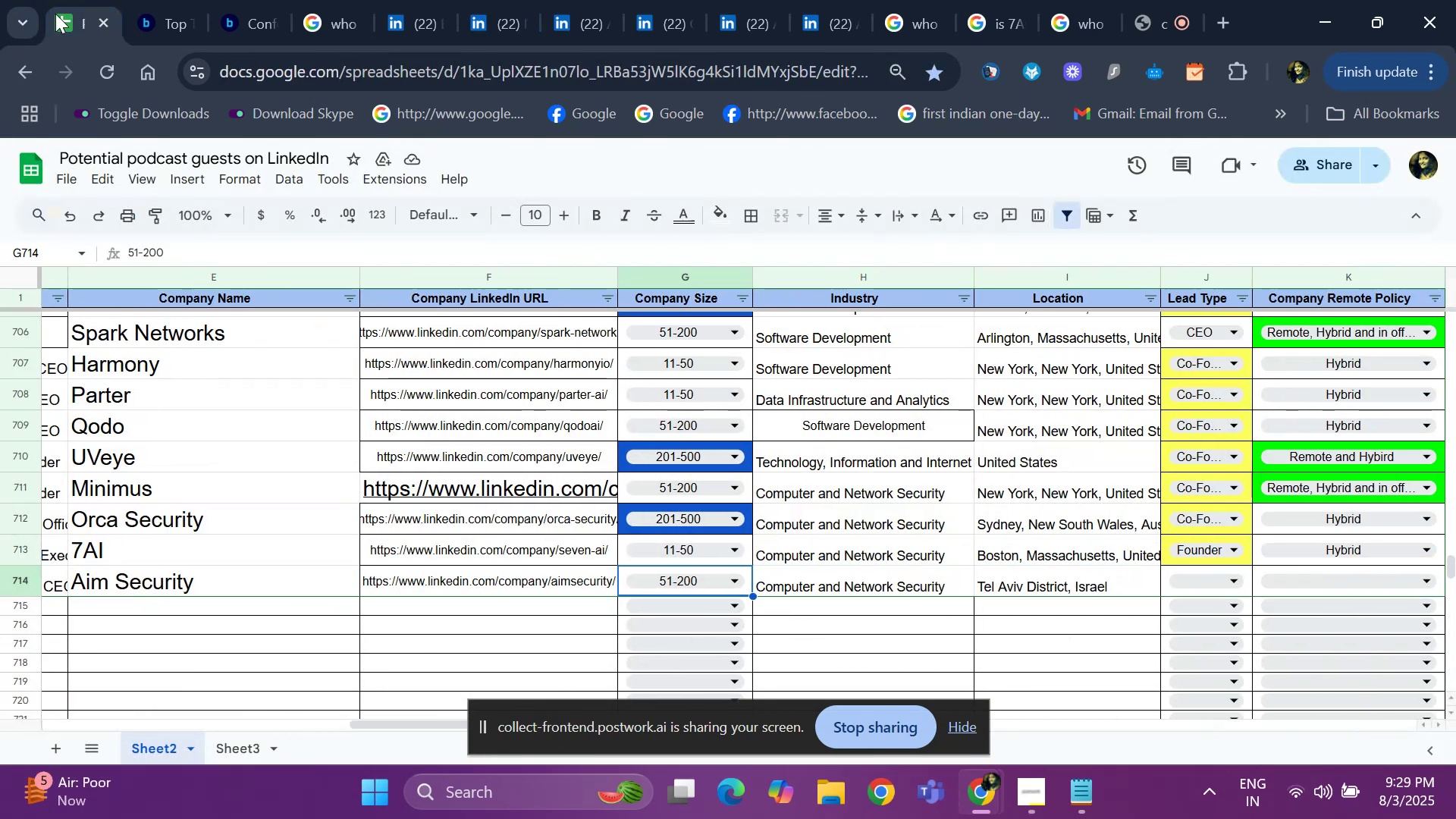 
key(ArrowLeft)
 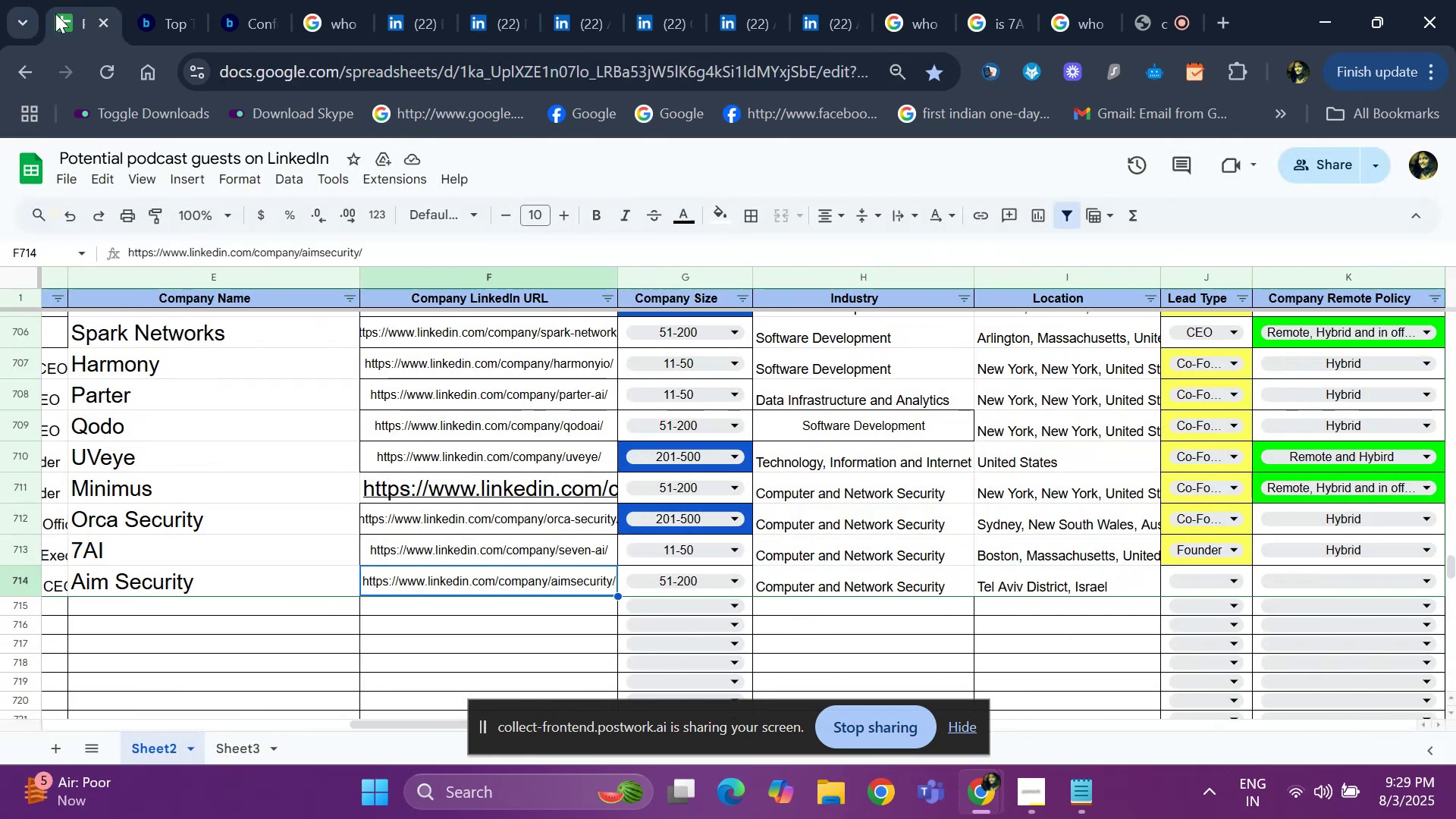 
key(ArrowLeft)
 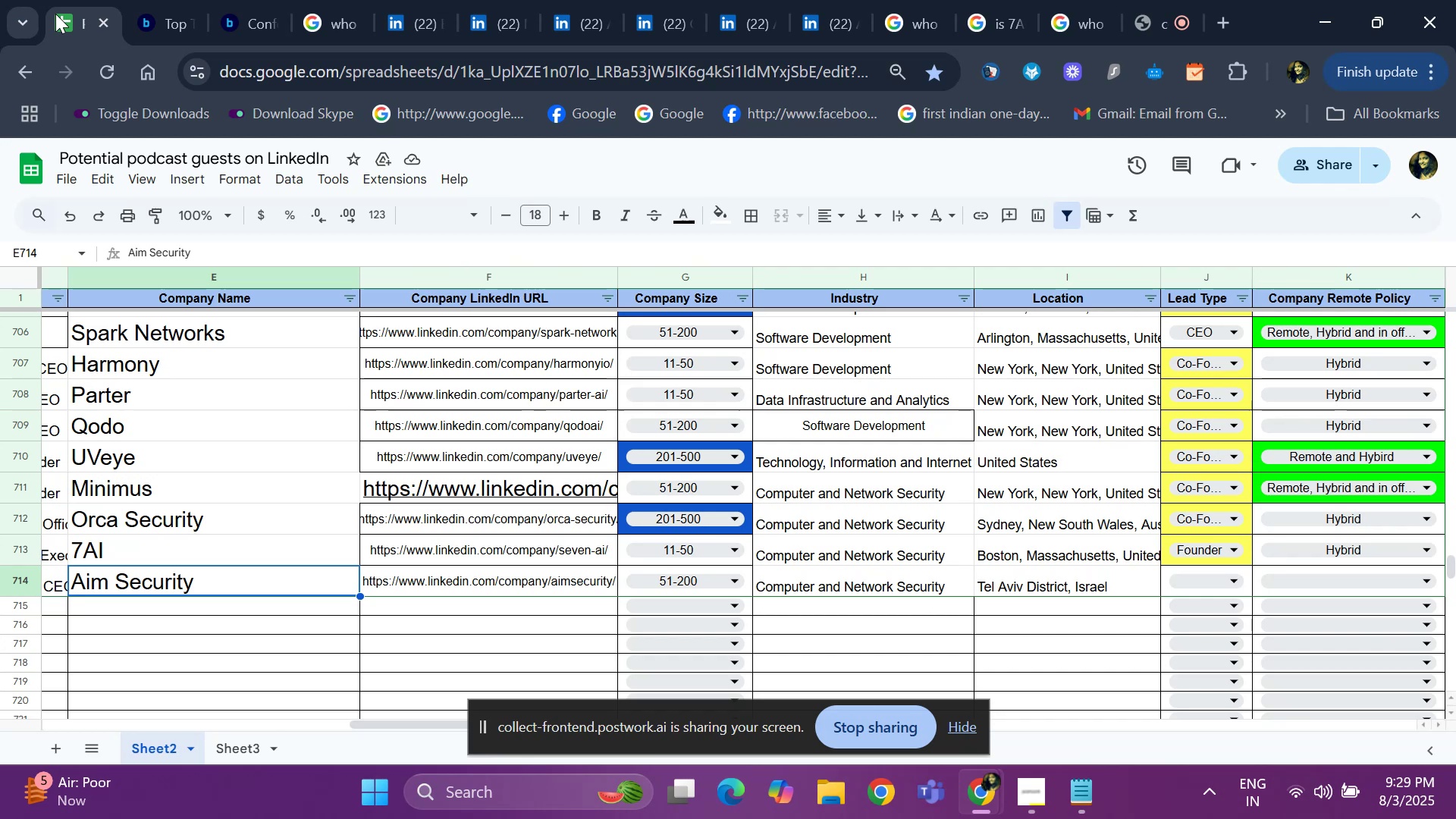 
key(Control+C)
 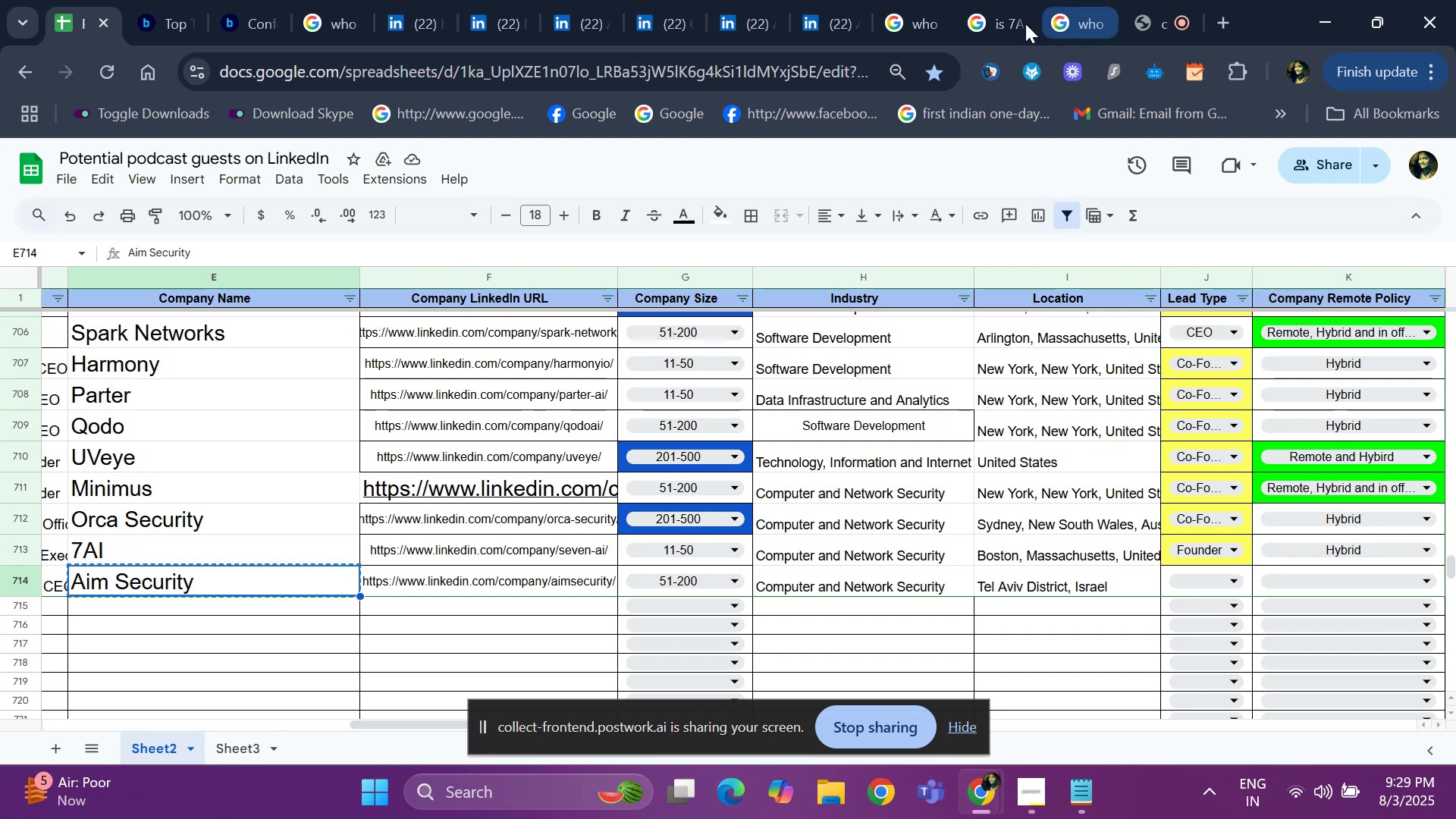 
left_click([975, 28])
 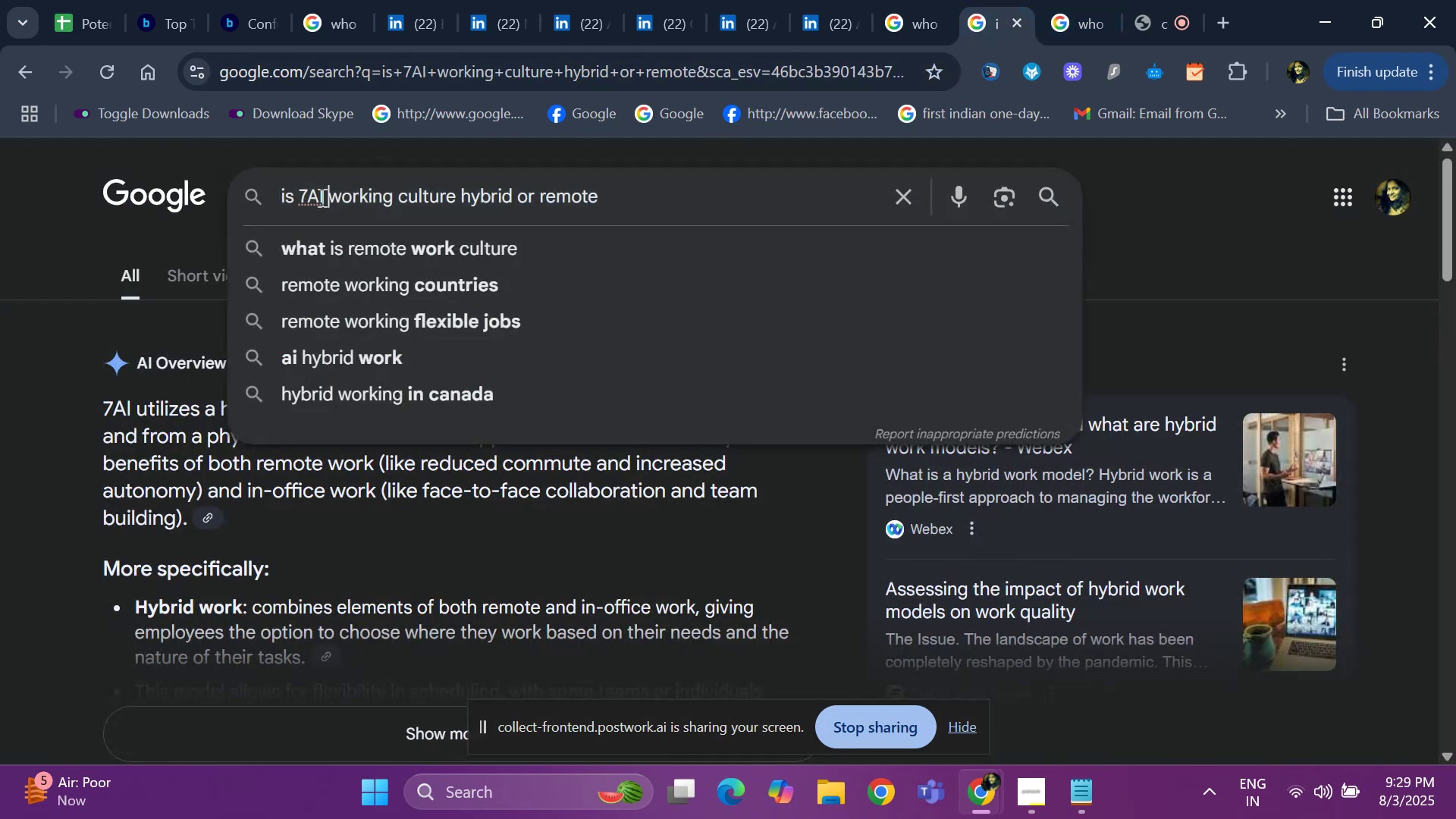 
key(Backspace)
 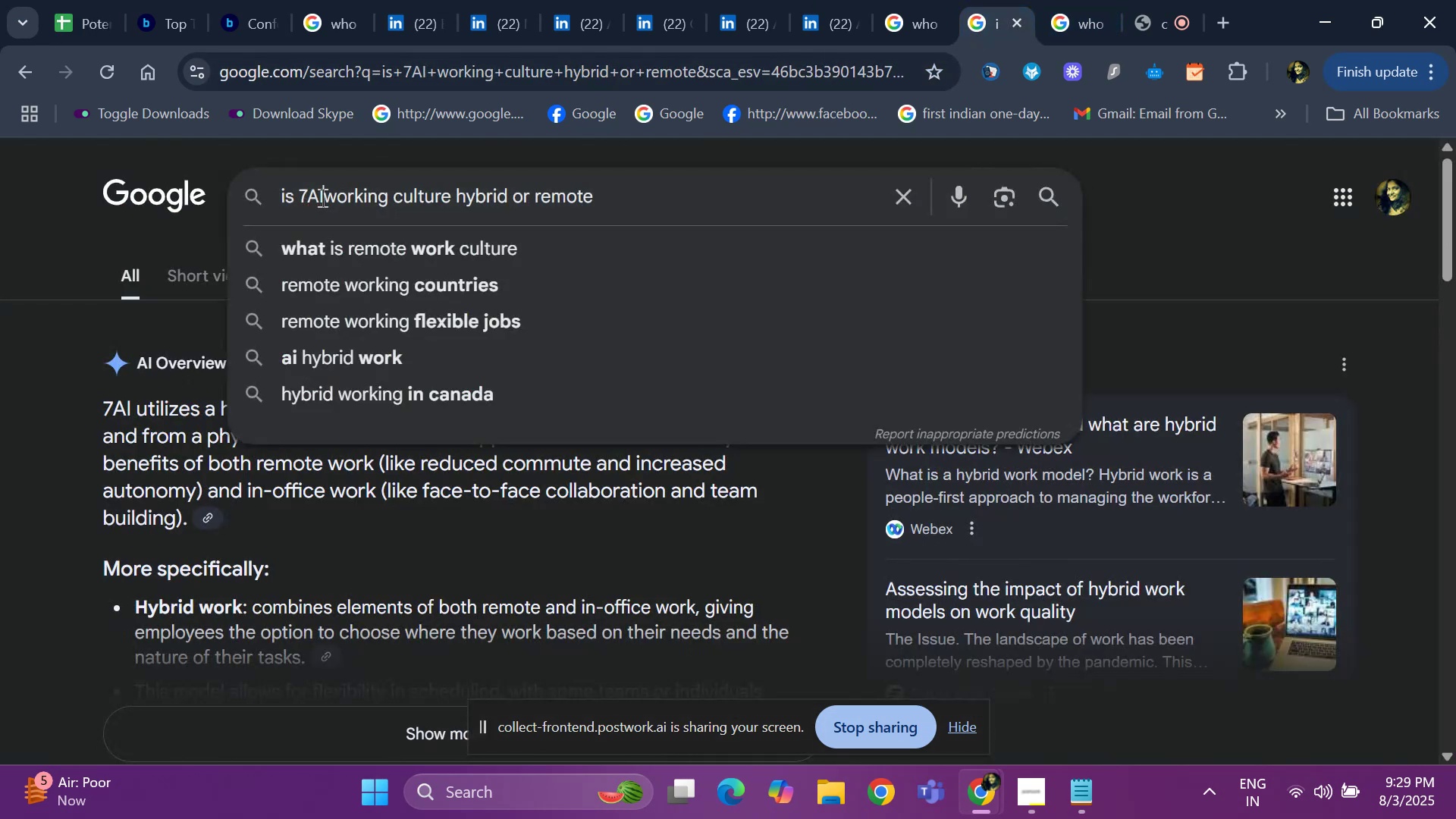 
key(Backspace)
 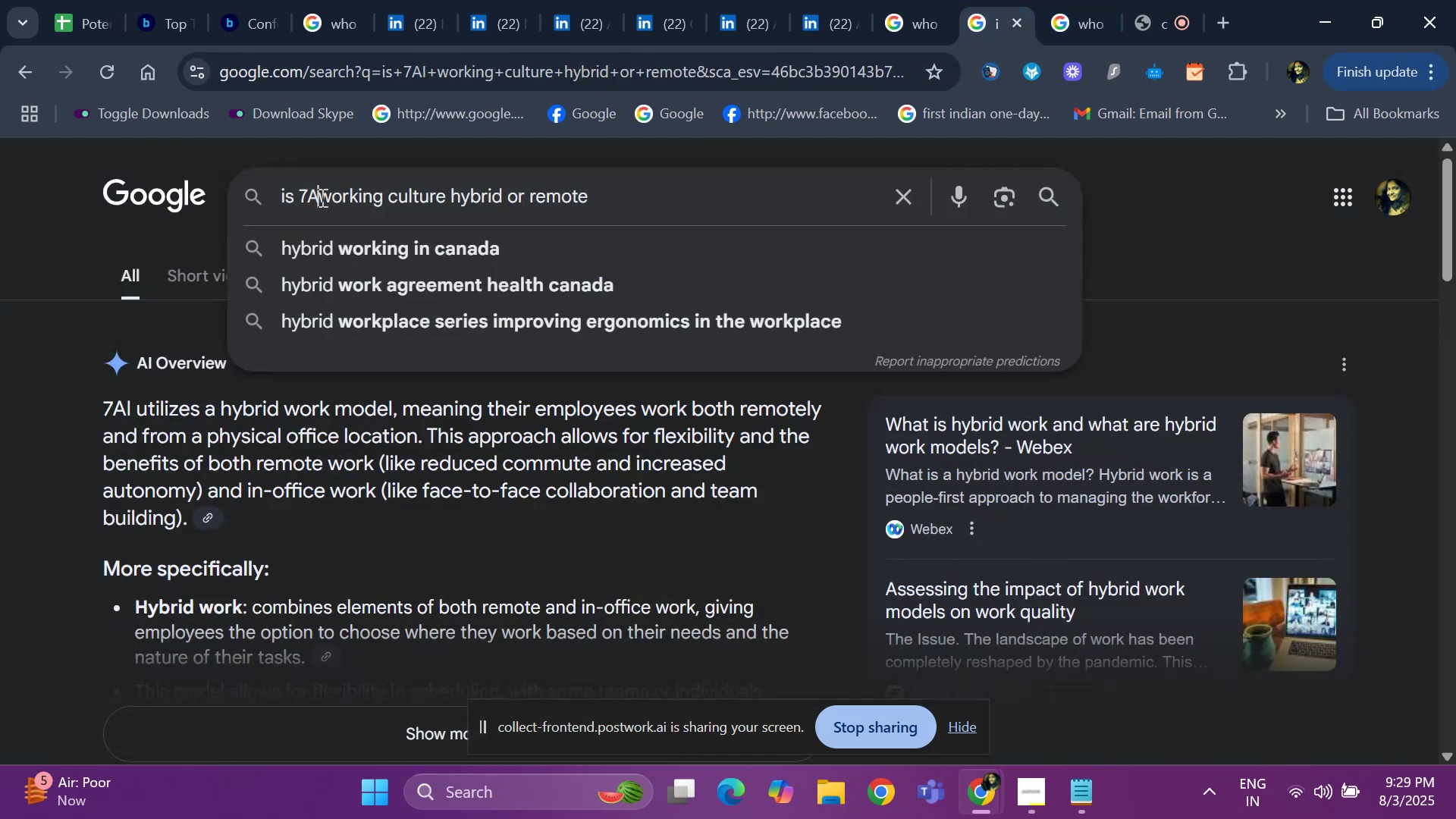 
key(Backspace)
 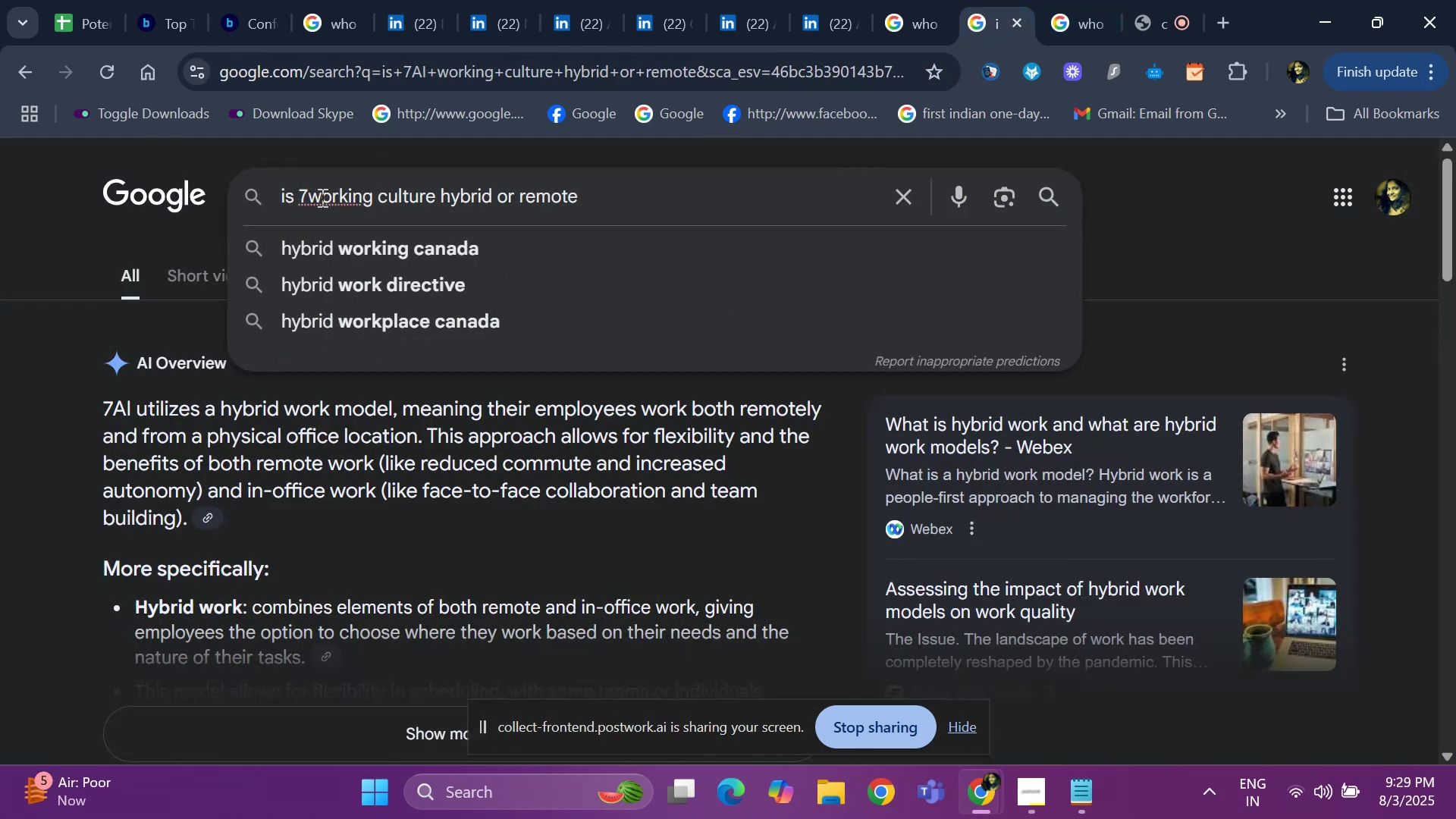 
key(Backspace)
 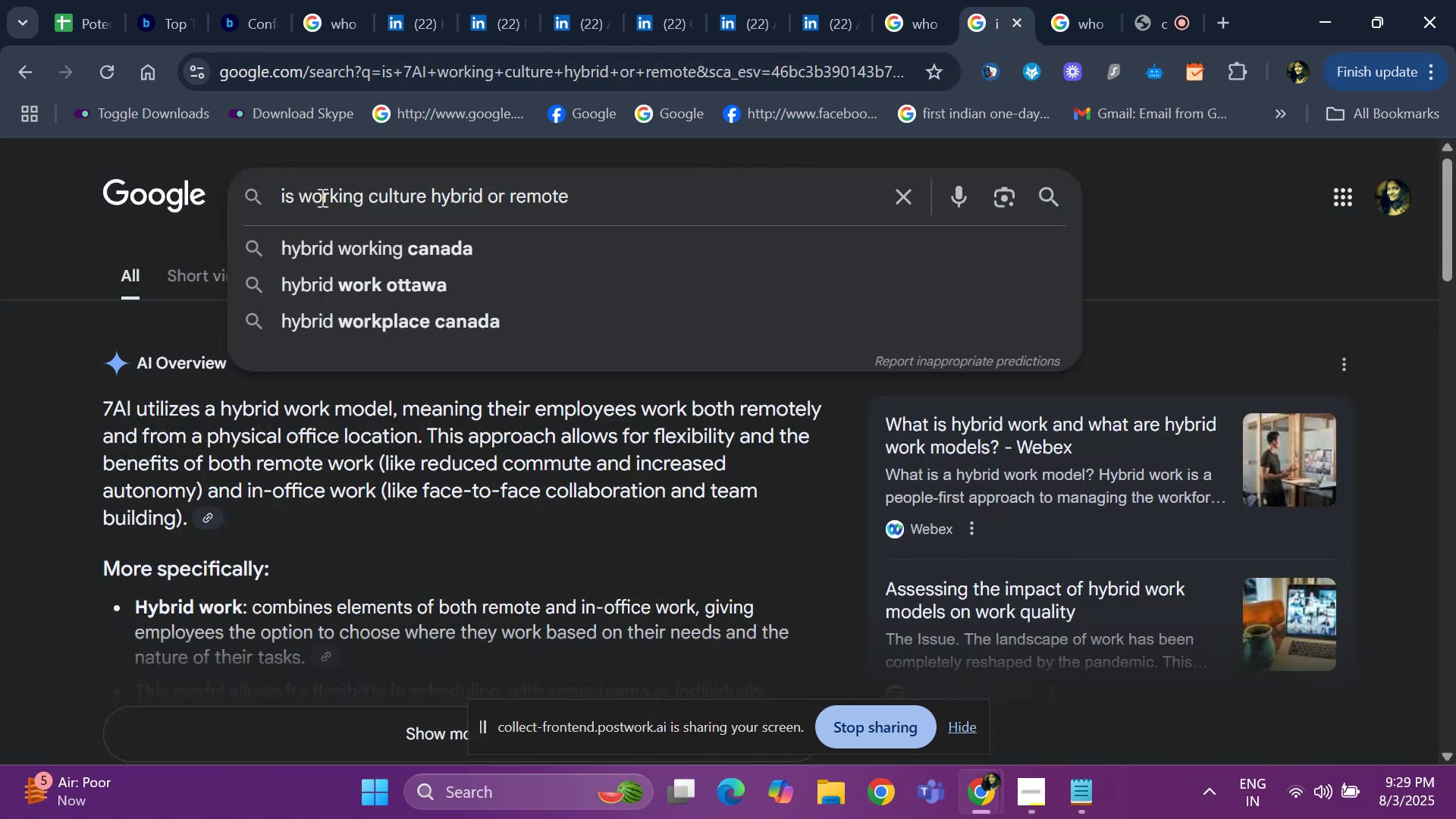 
key(Control+V)
 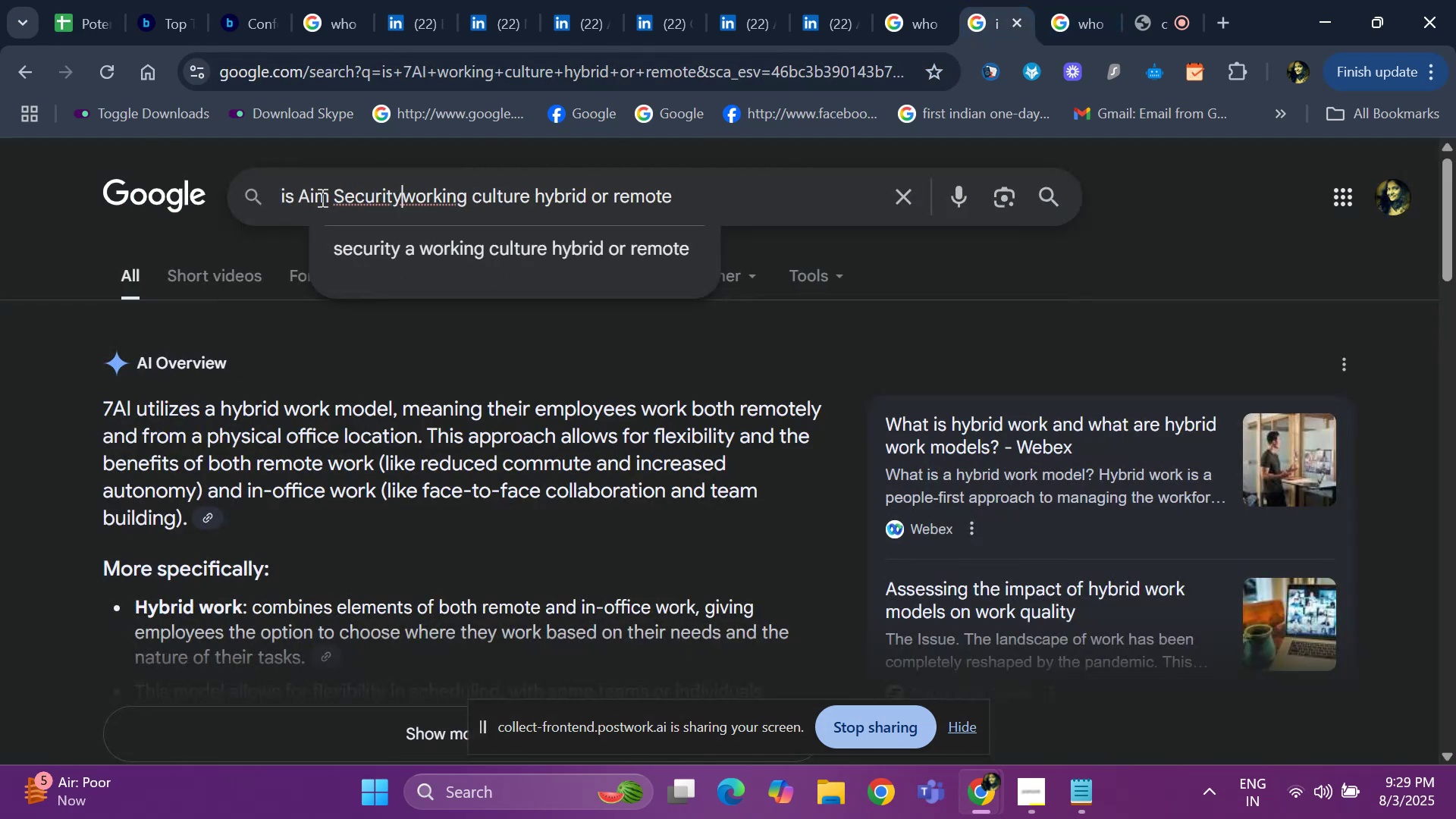 
key(Space)
 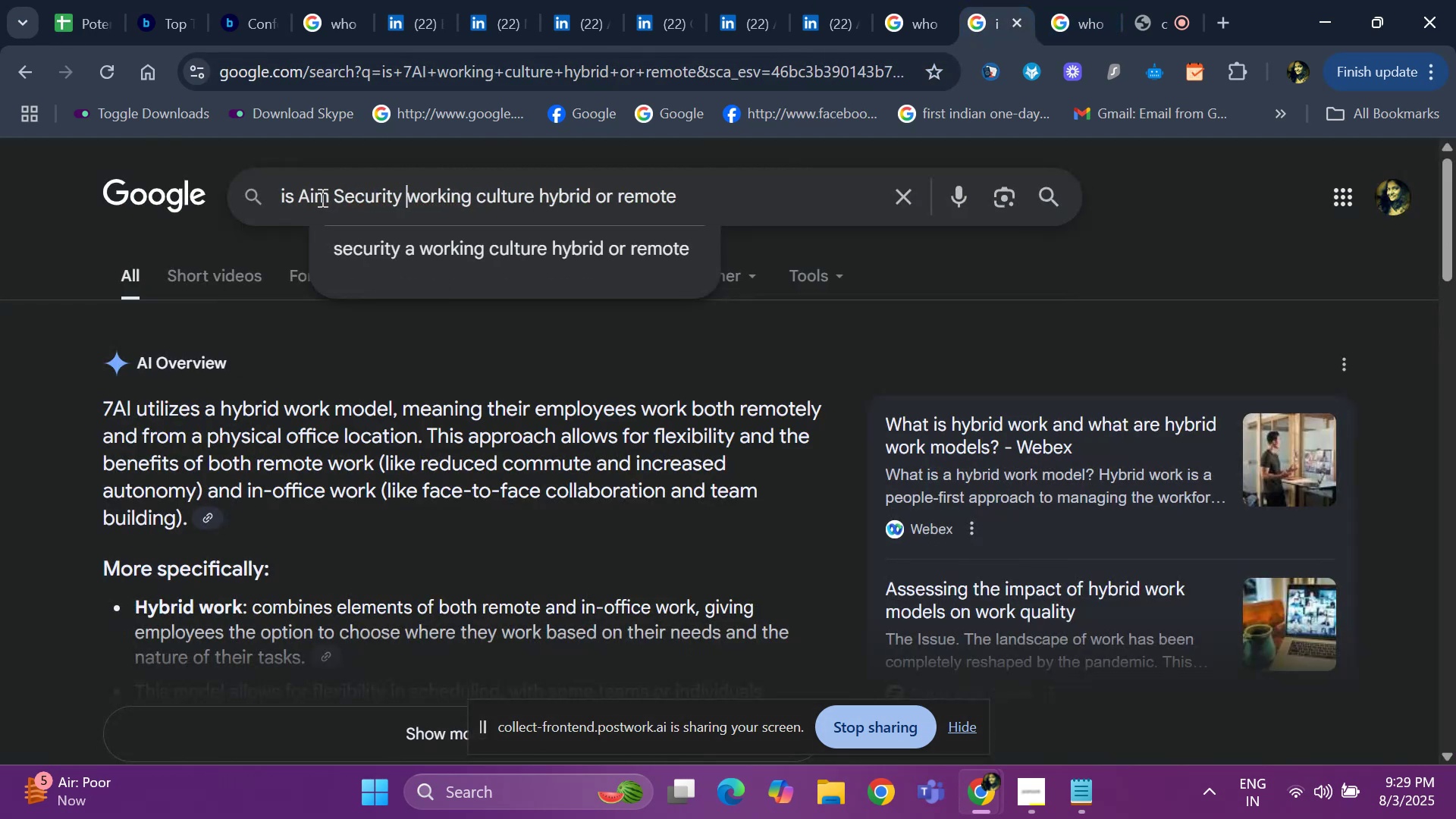 
key(Enter)
 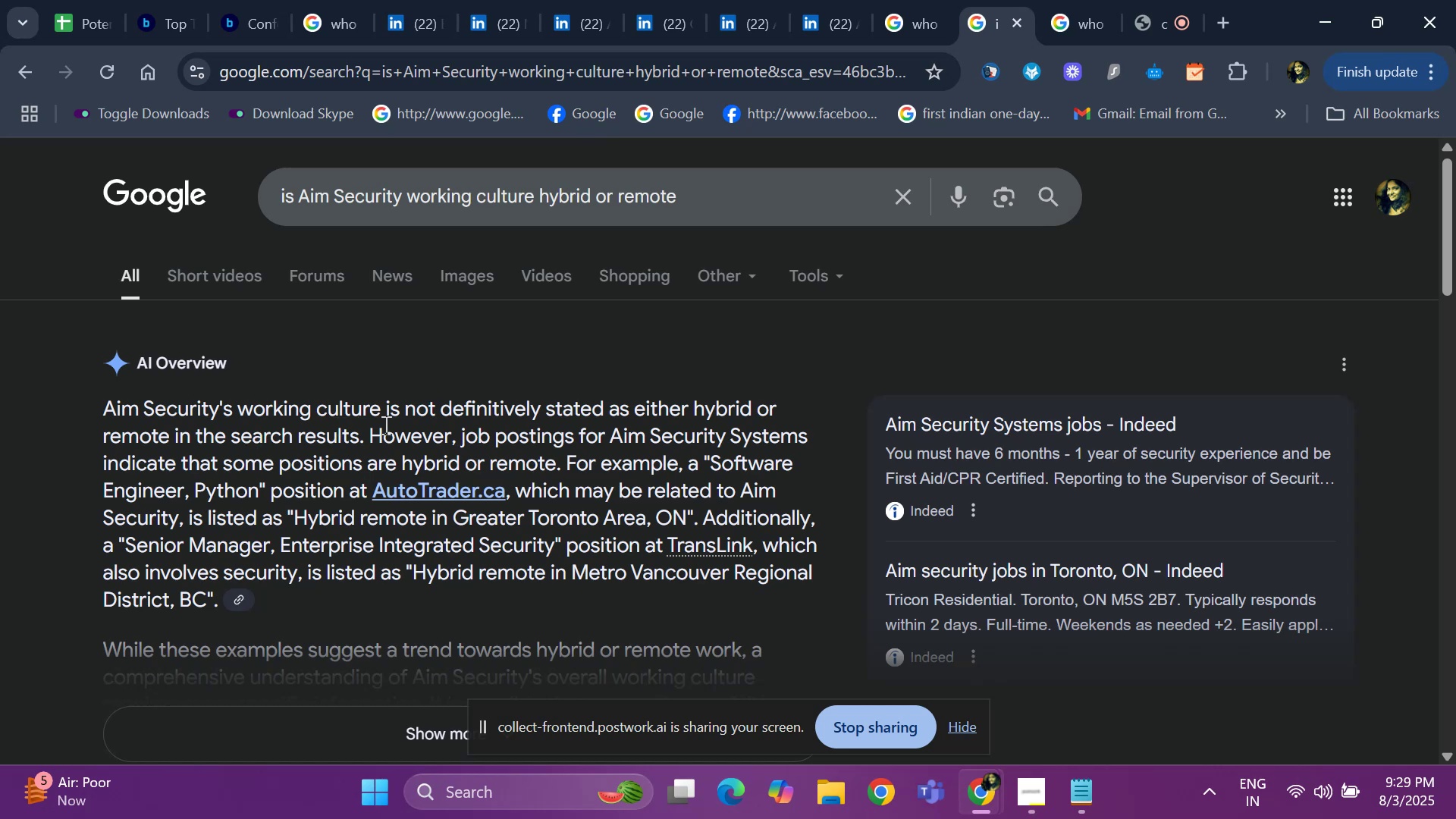 
scroll: coordinate [275, 425], scroll_direction: down, amount: 7.0
 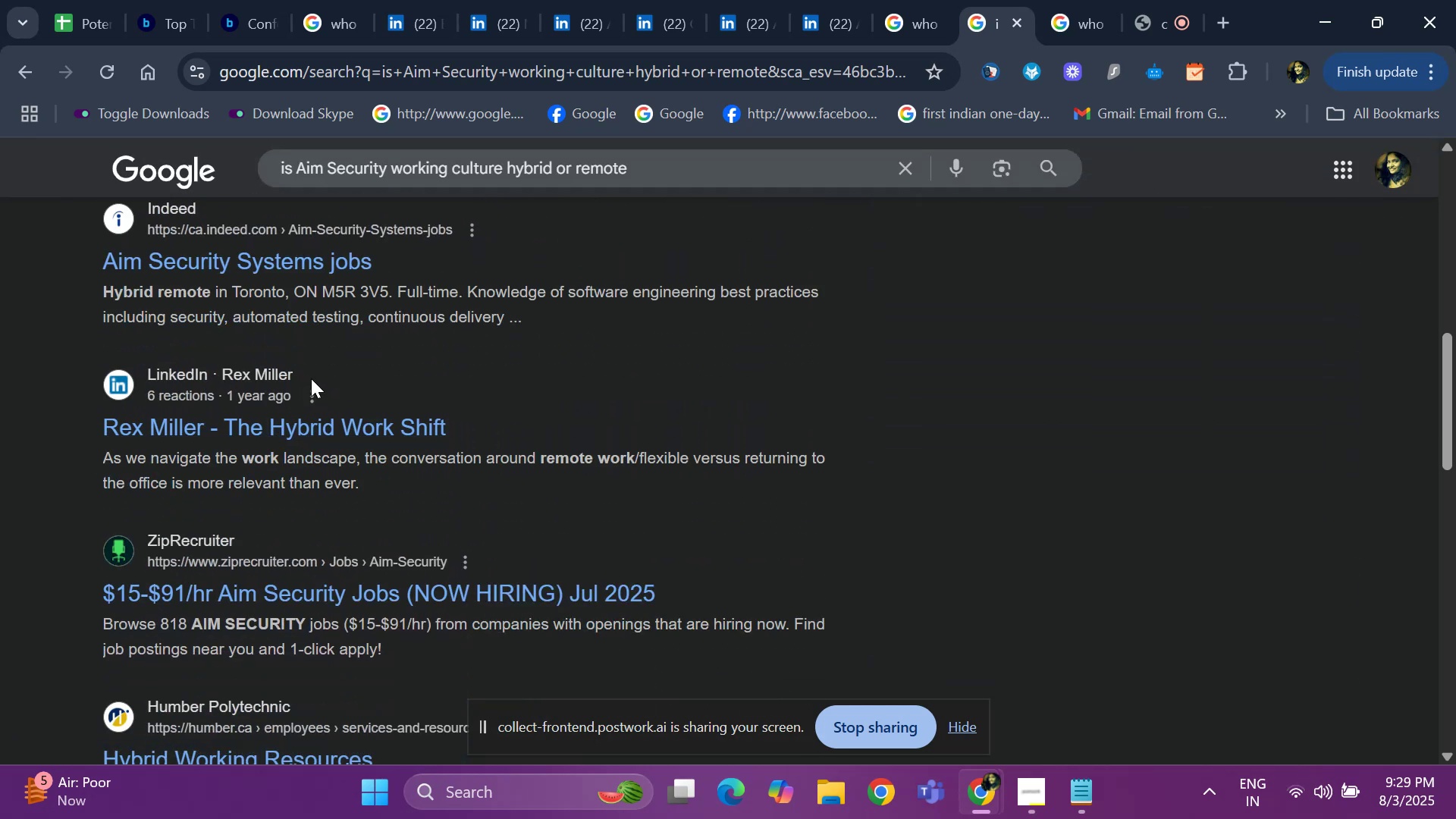 
scroll: coordinate [315, 375], scroll_direction: up, amount: 3.0
 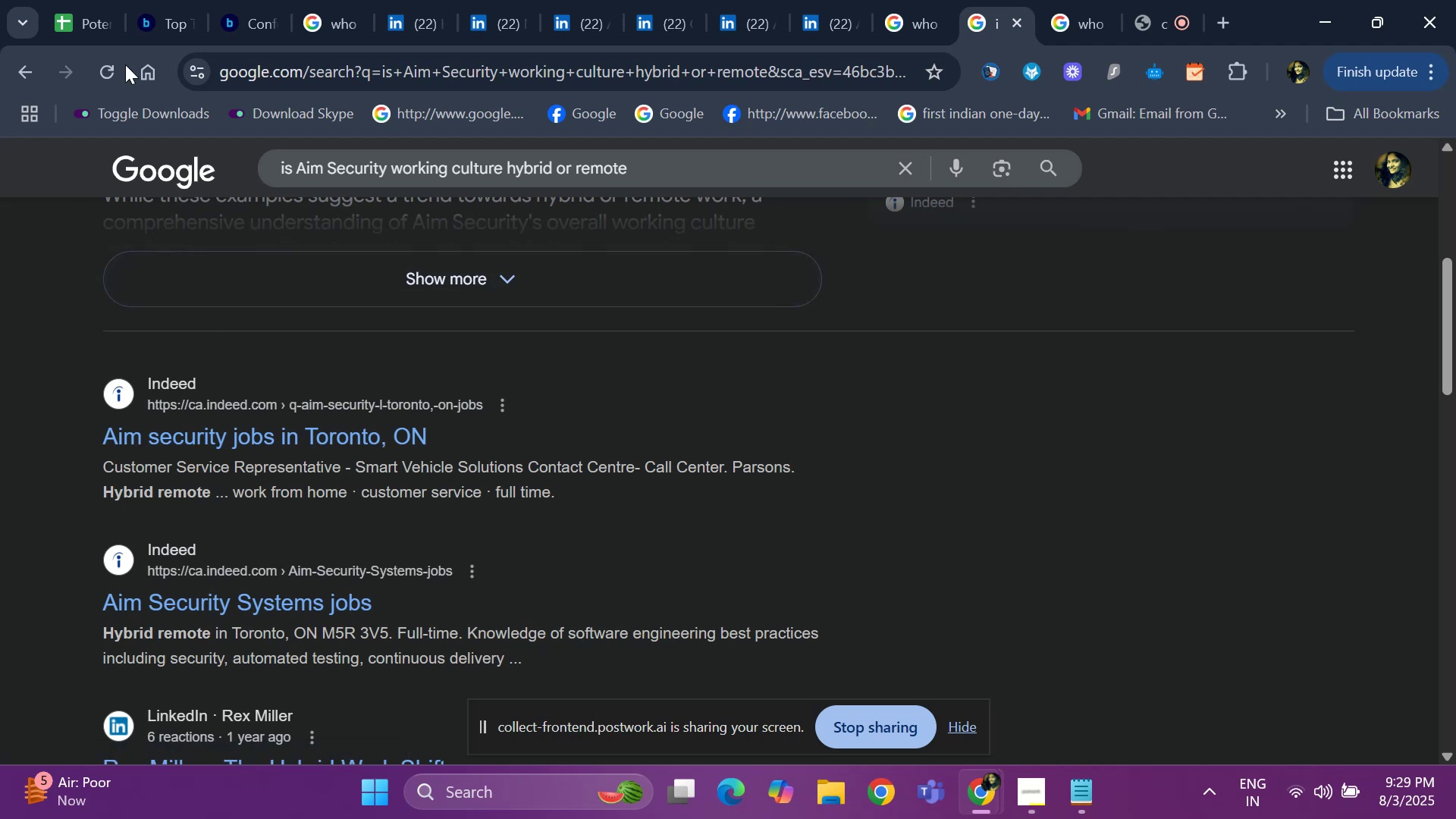 
left_click([79, 6])
 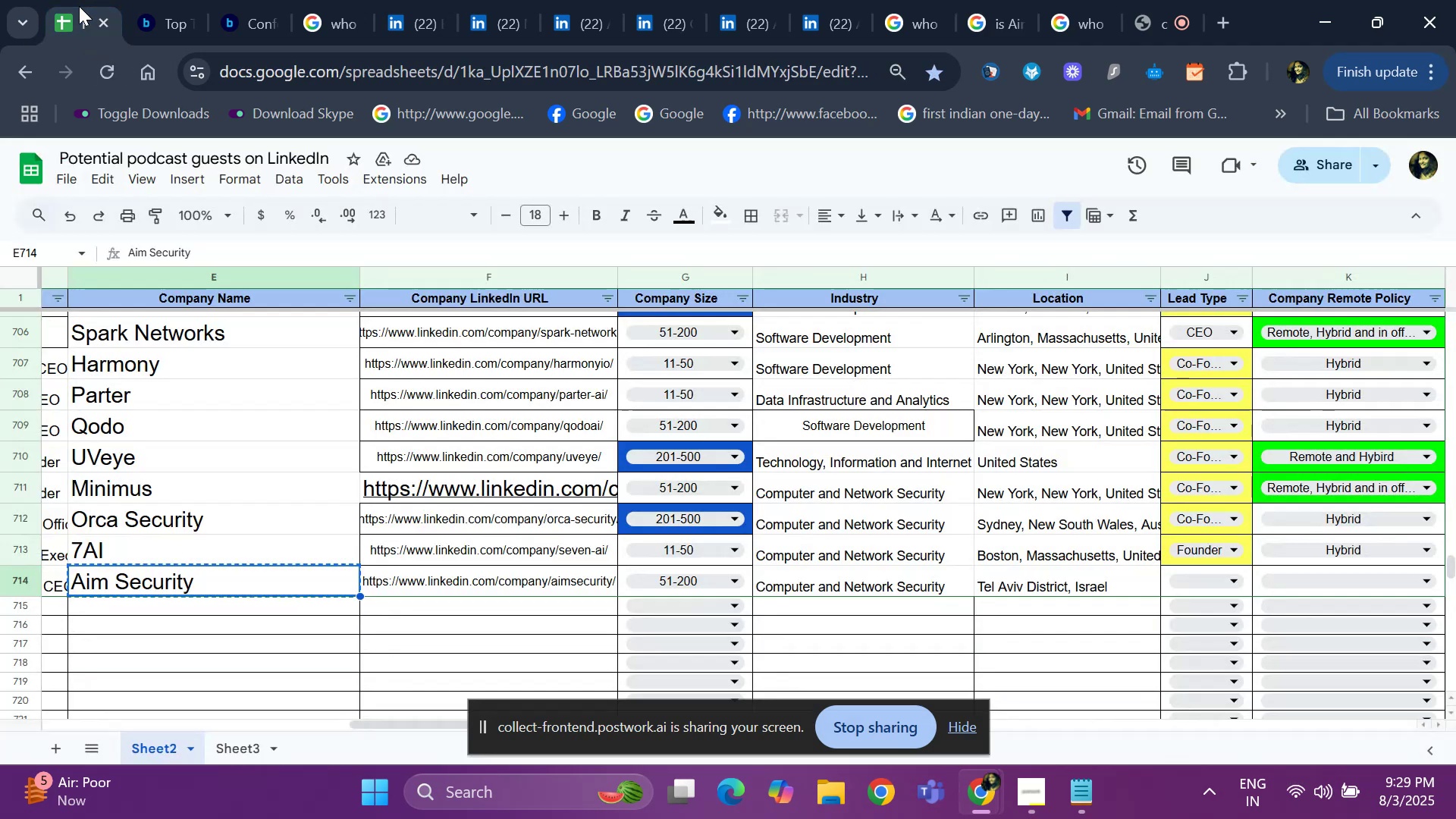 
key(ArrowRight)
 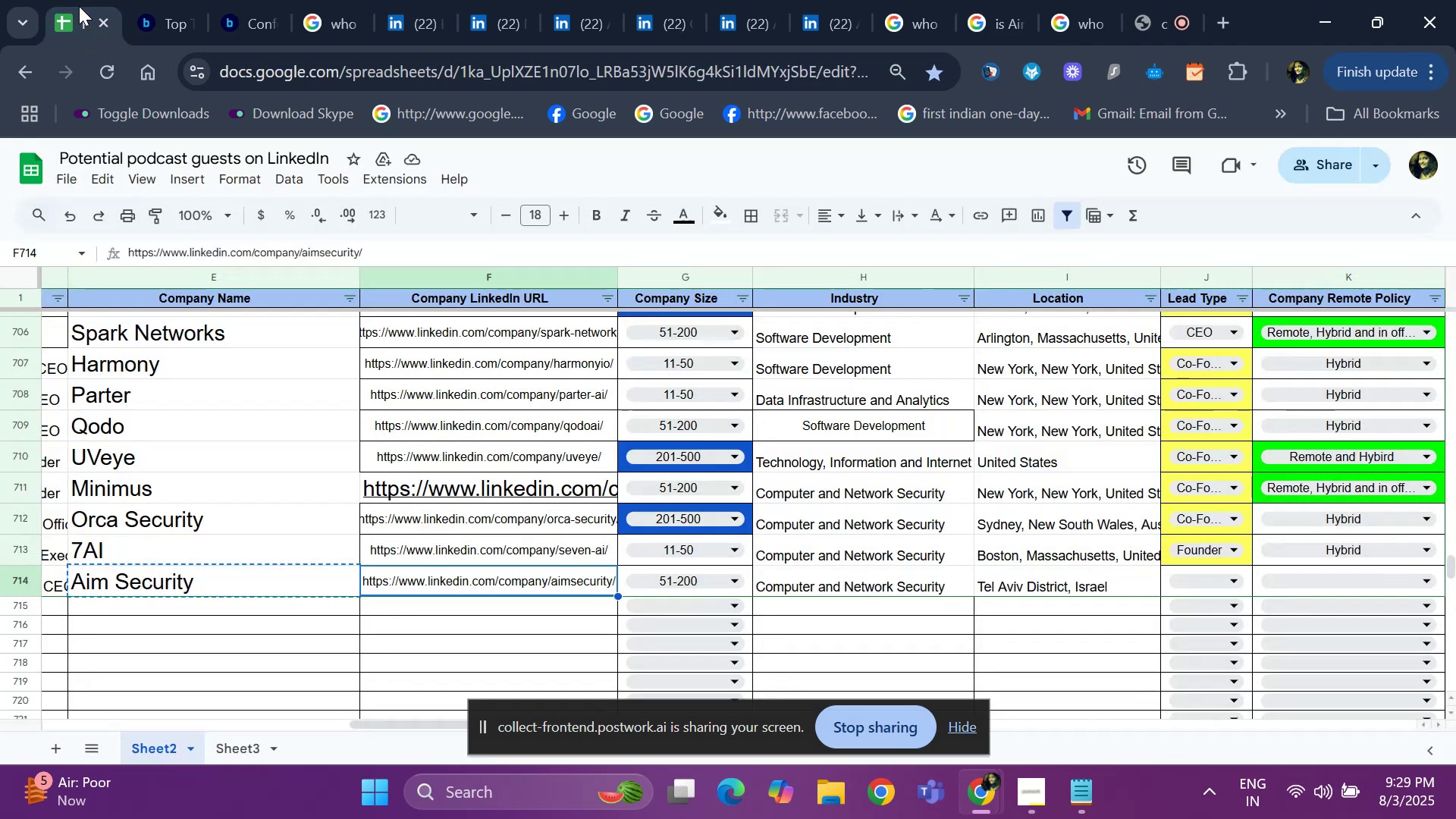 
key(ArrowRight)
 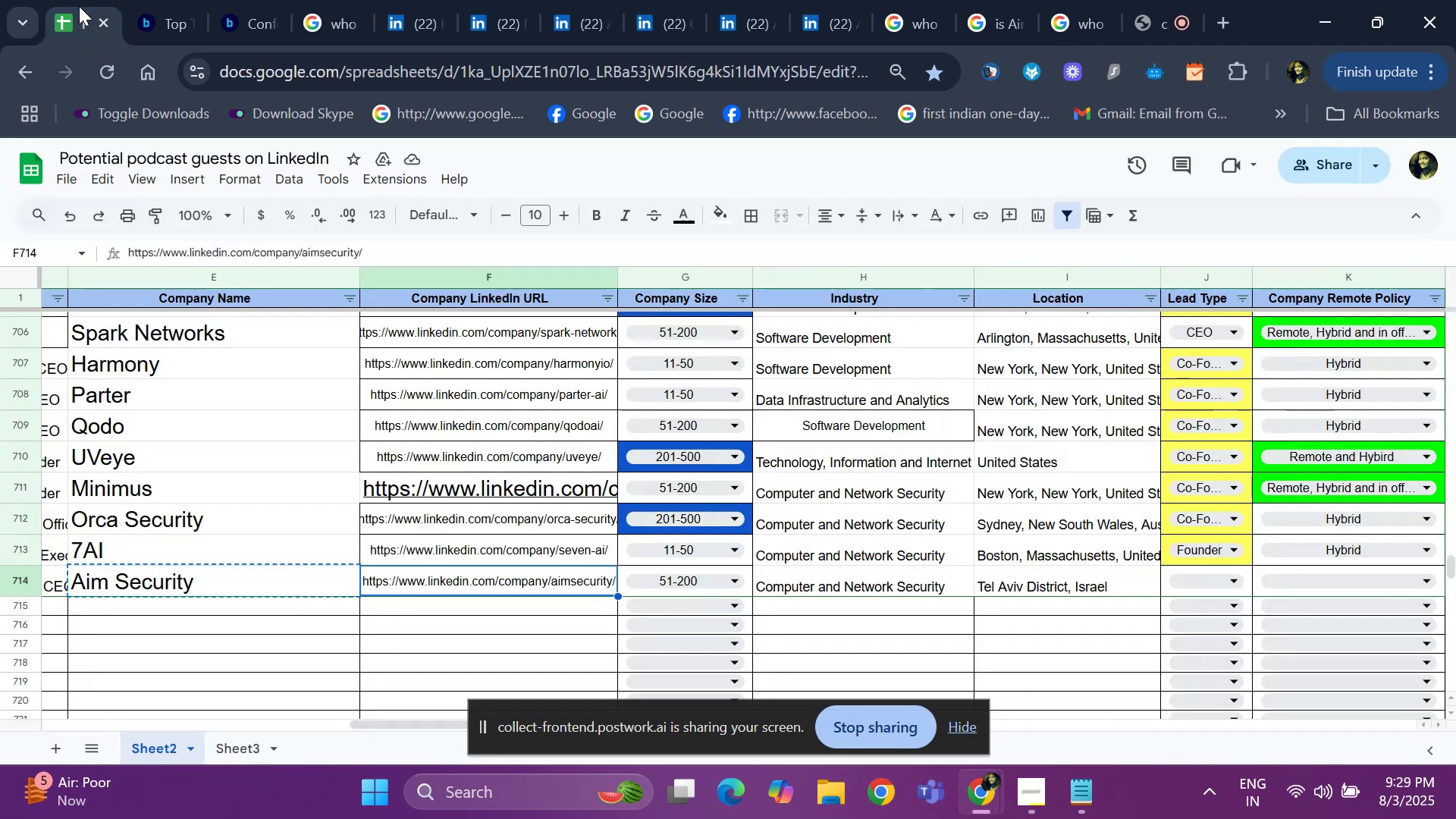 
key(ArrowRight)
 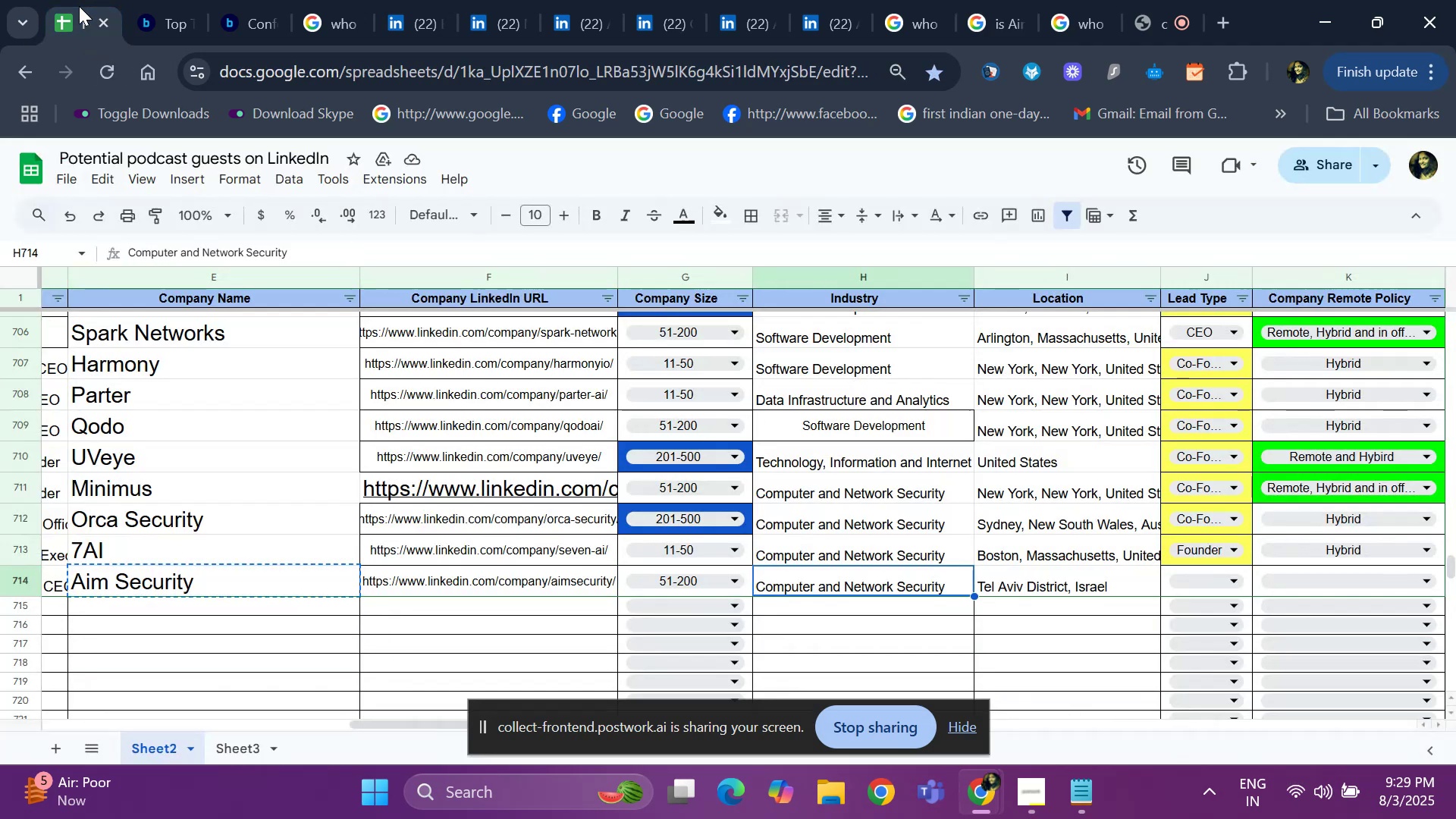 
key(ArrowRight)
 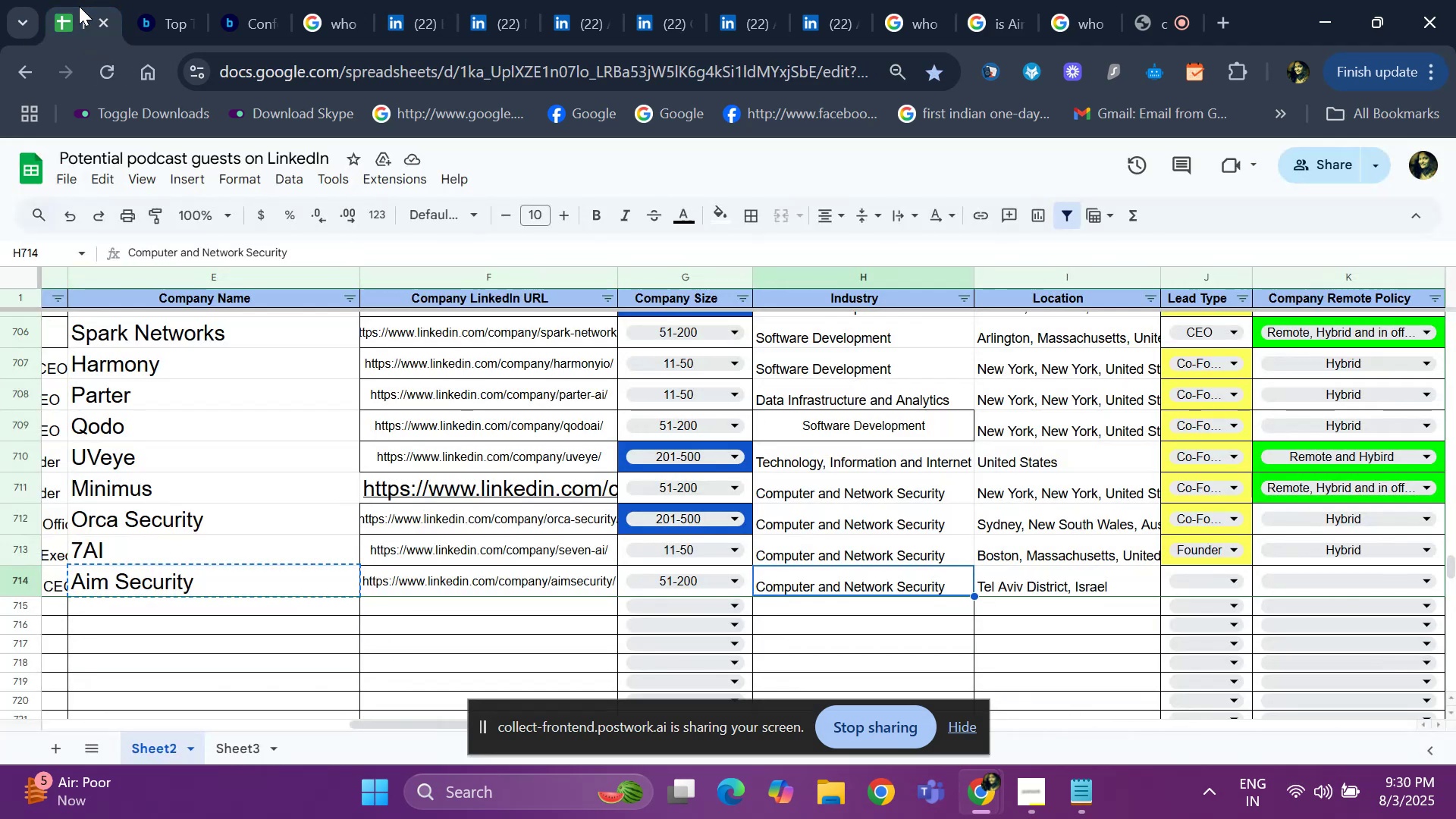 
key(ArrowRight)
 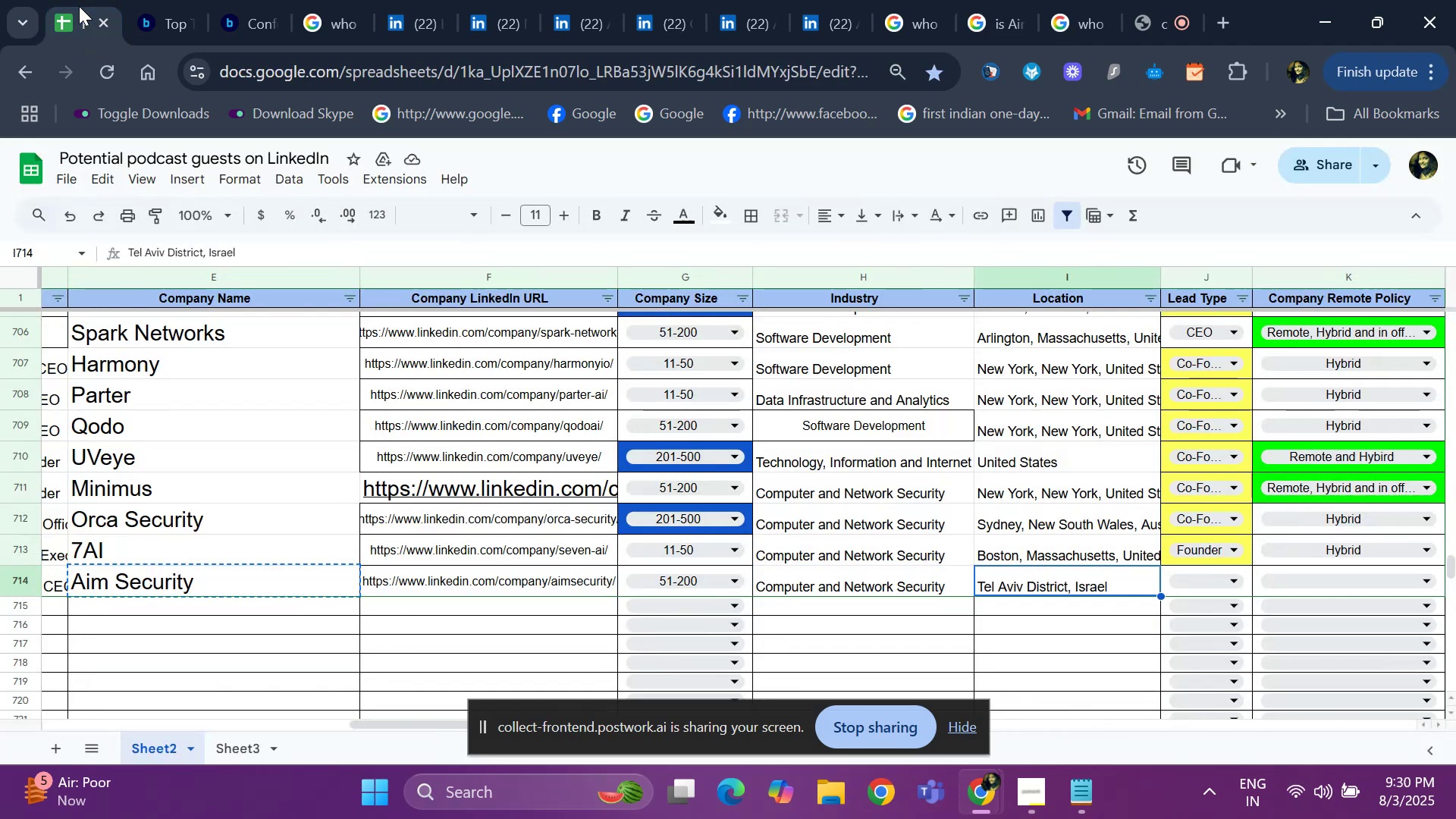 
key(ArrowRight)
 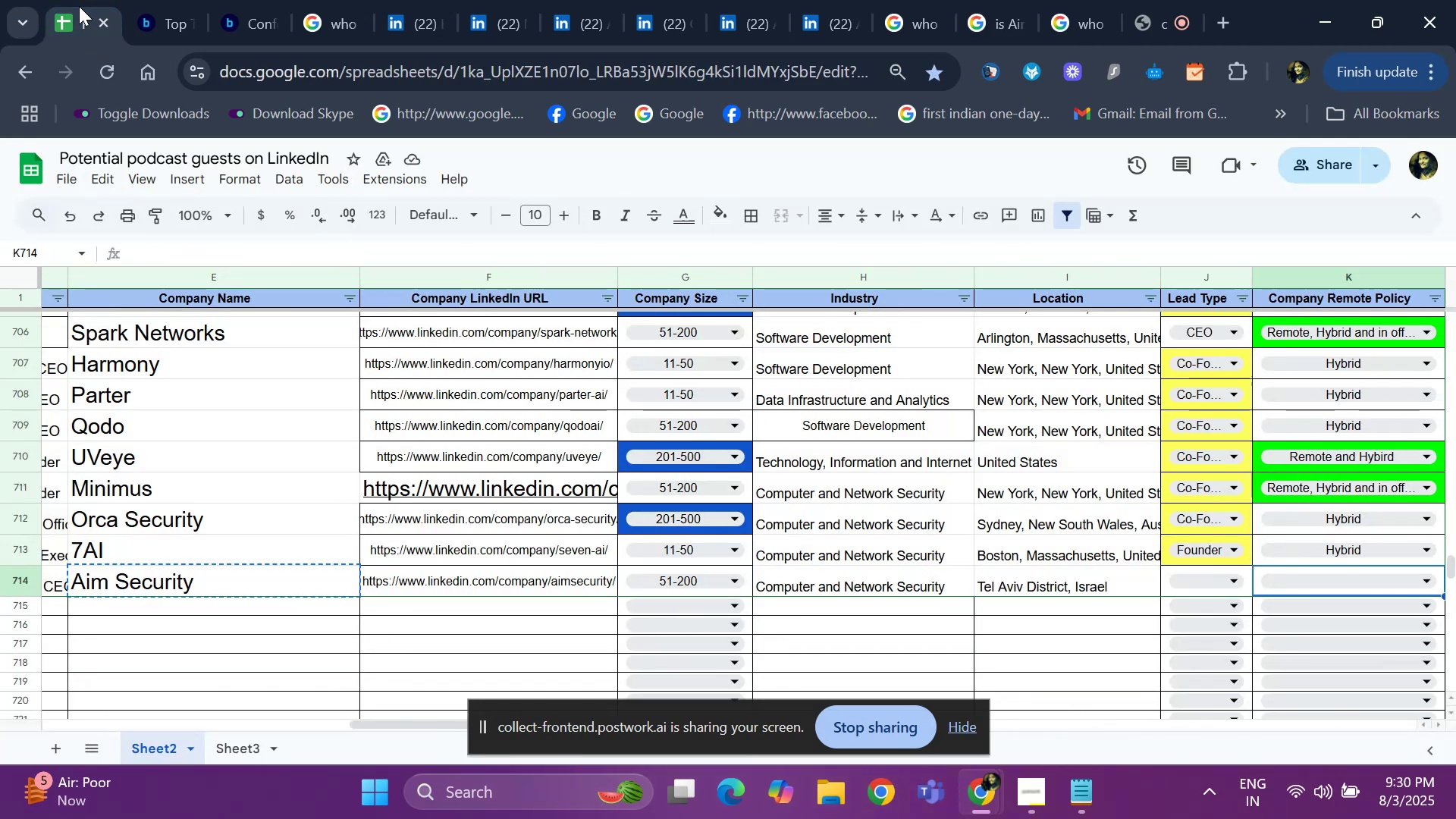 
key(Enter)
 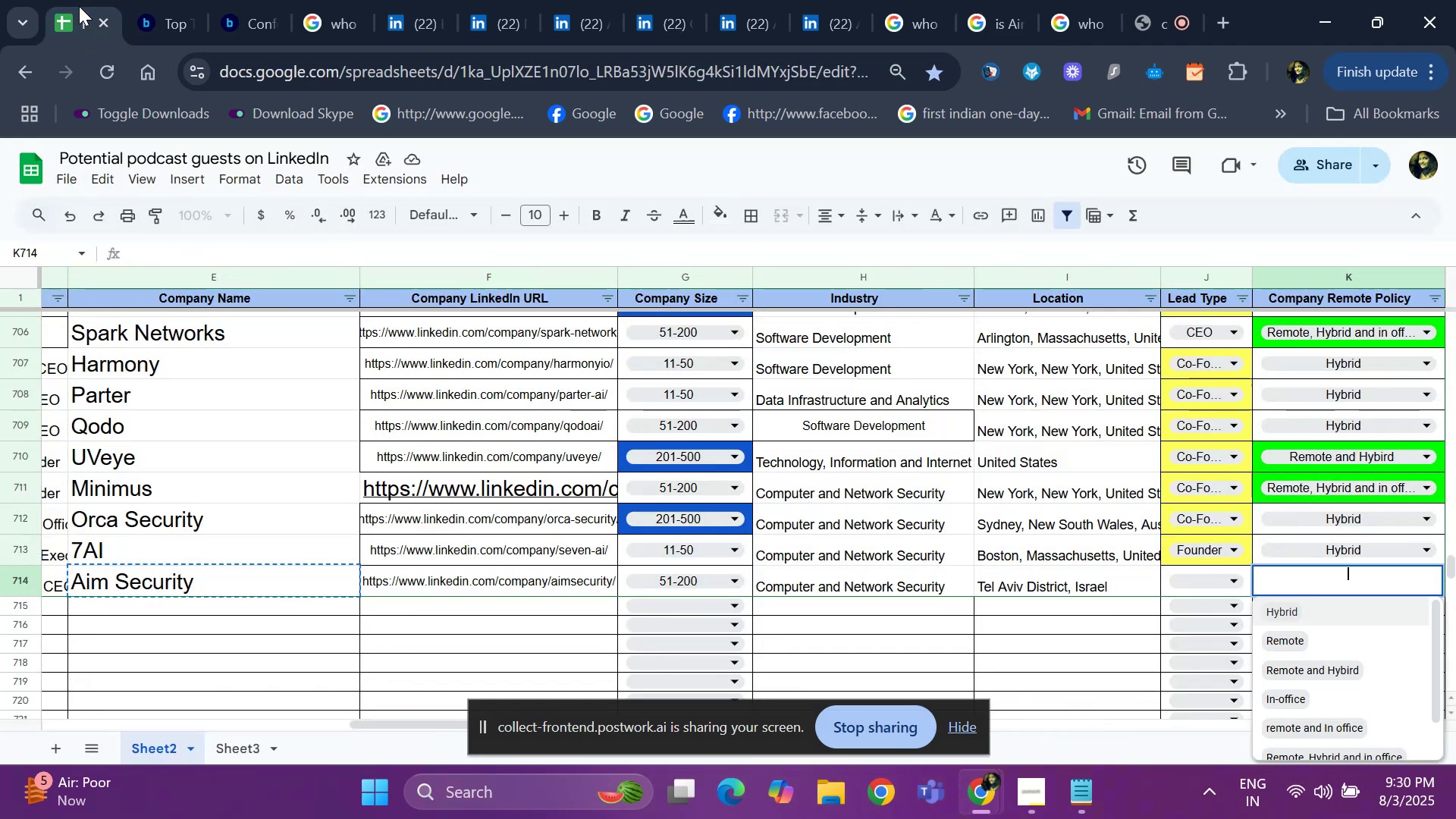 
key(ArrowDown)
 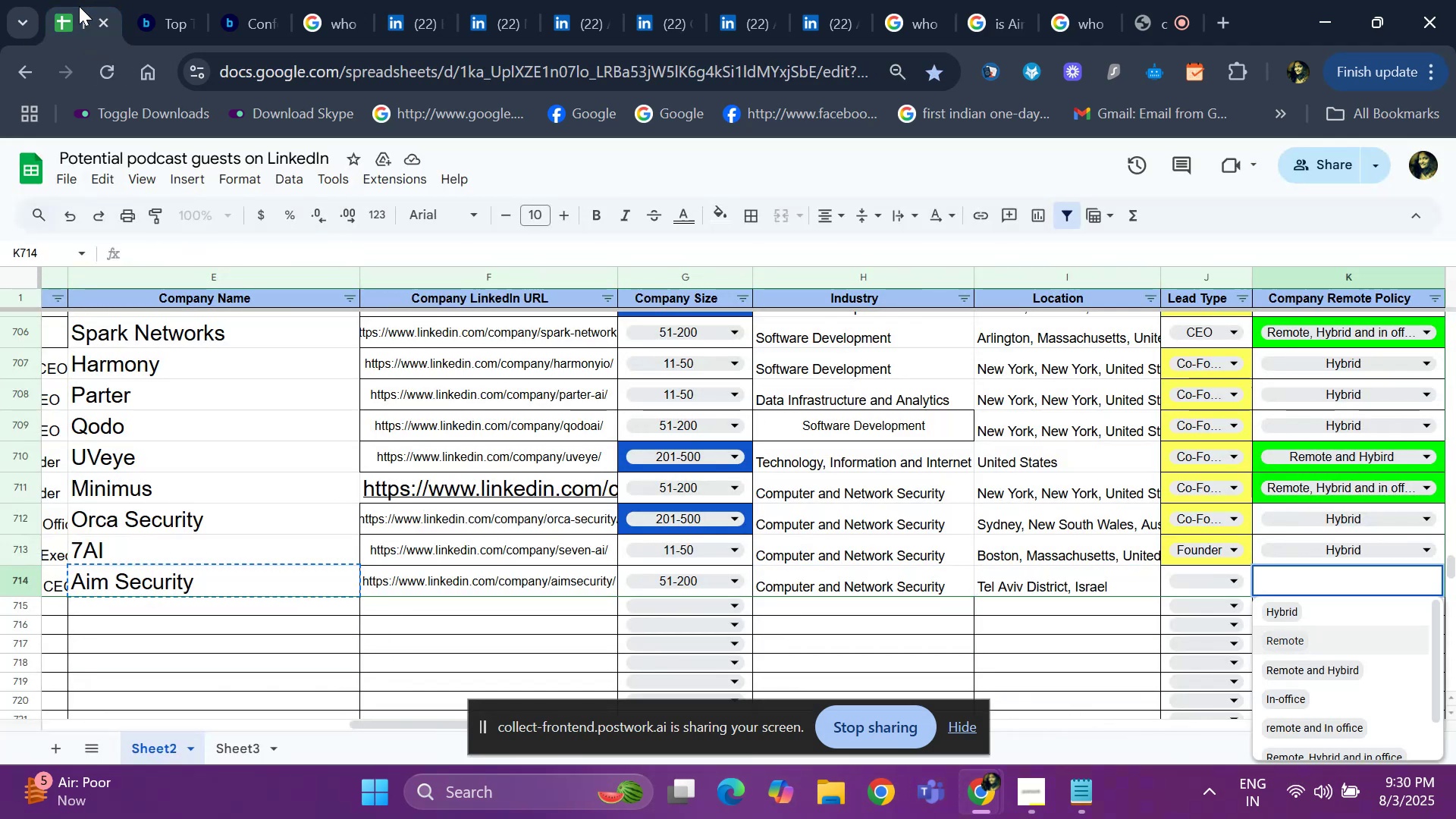 
key(ArrowDown)
 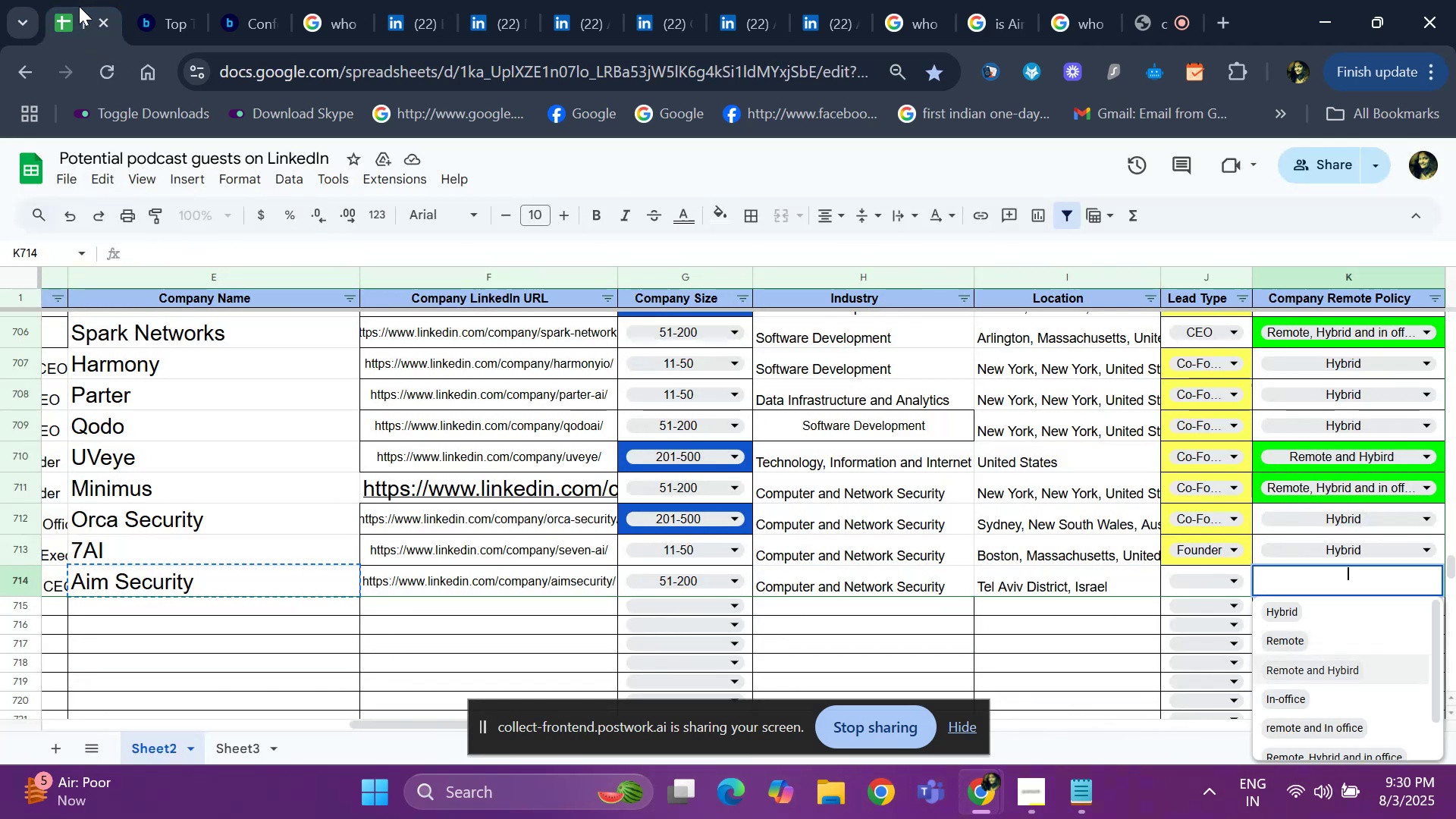 
key(Enter)
 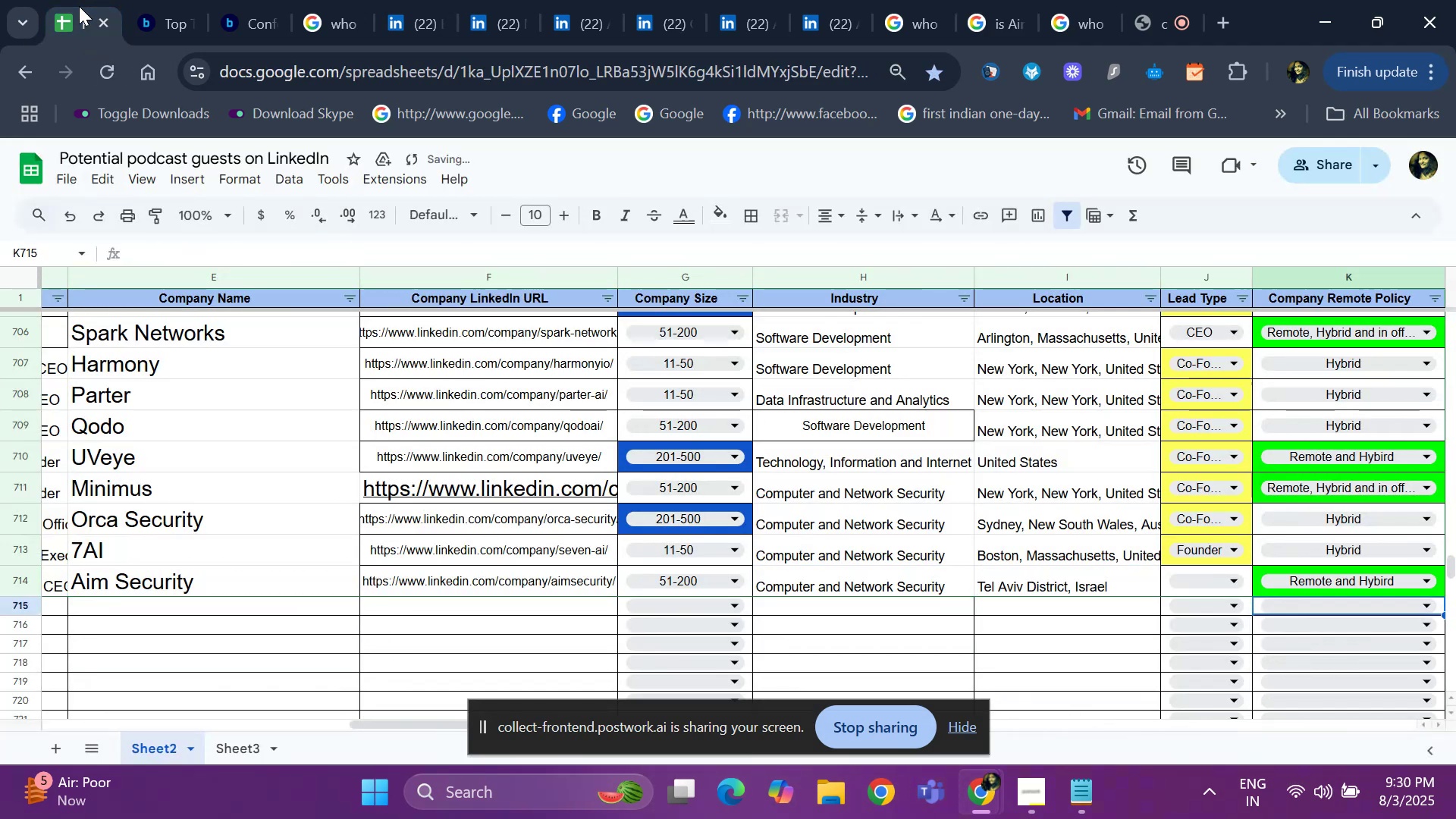 
hold_key(key=ArrowLeft, duration=1.06)
 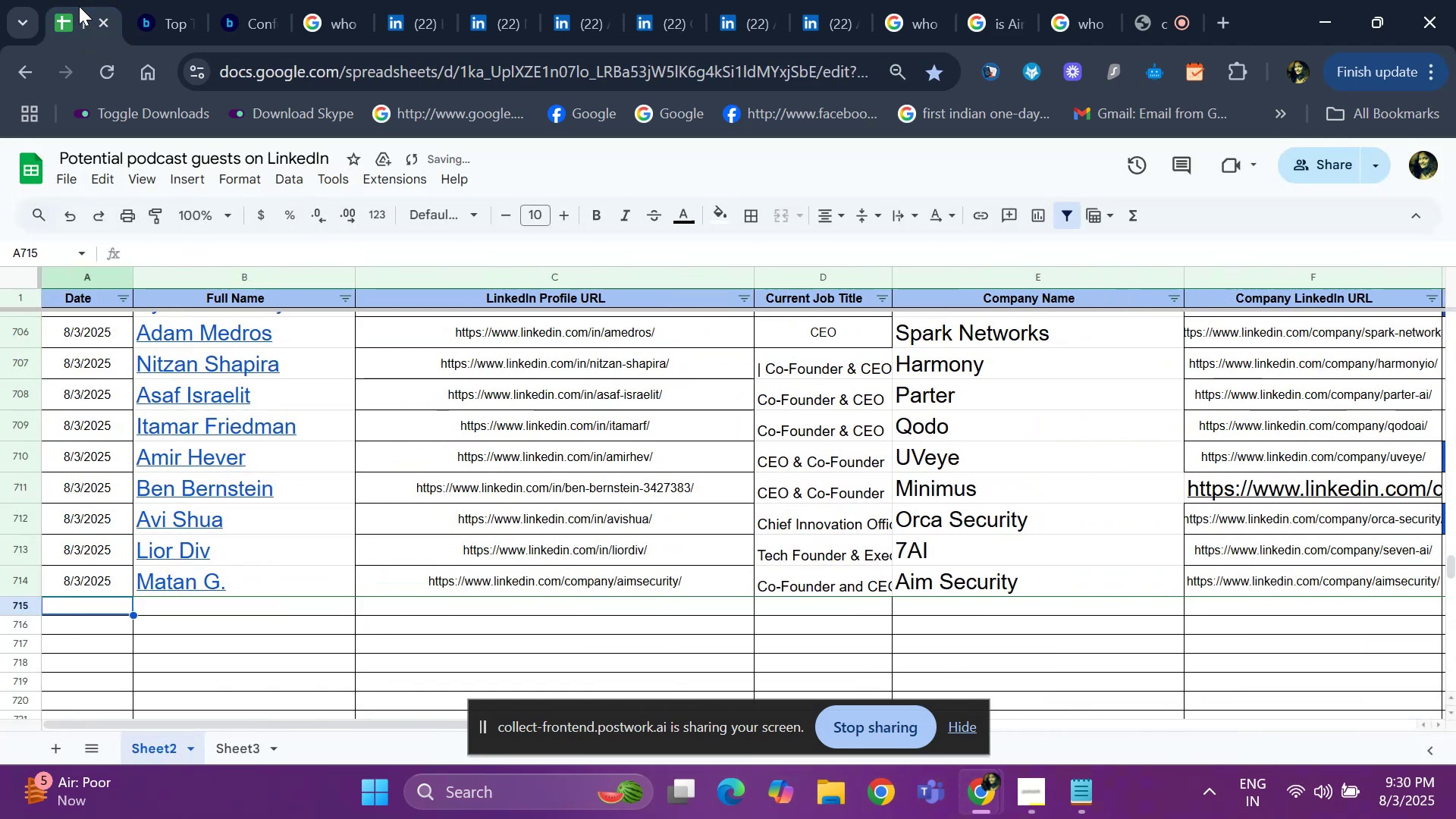 
key(Control+ControlLeft)
 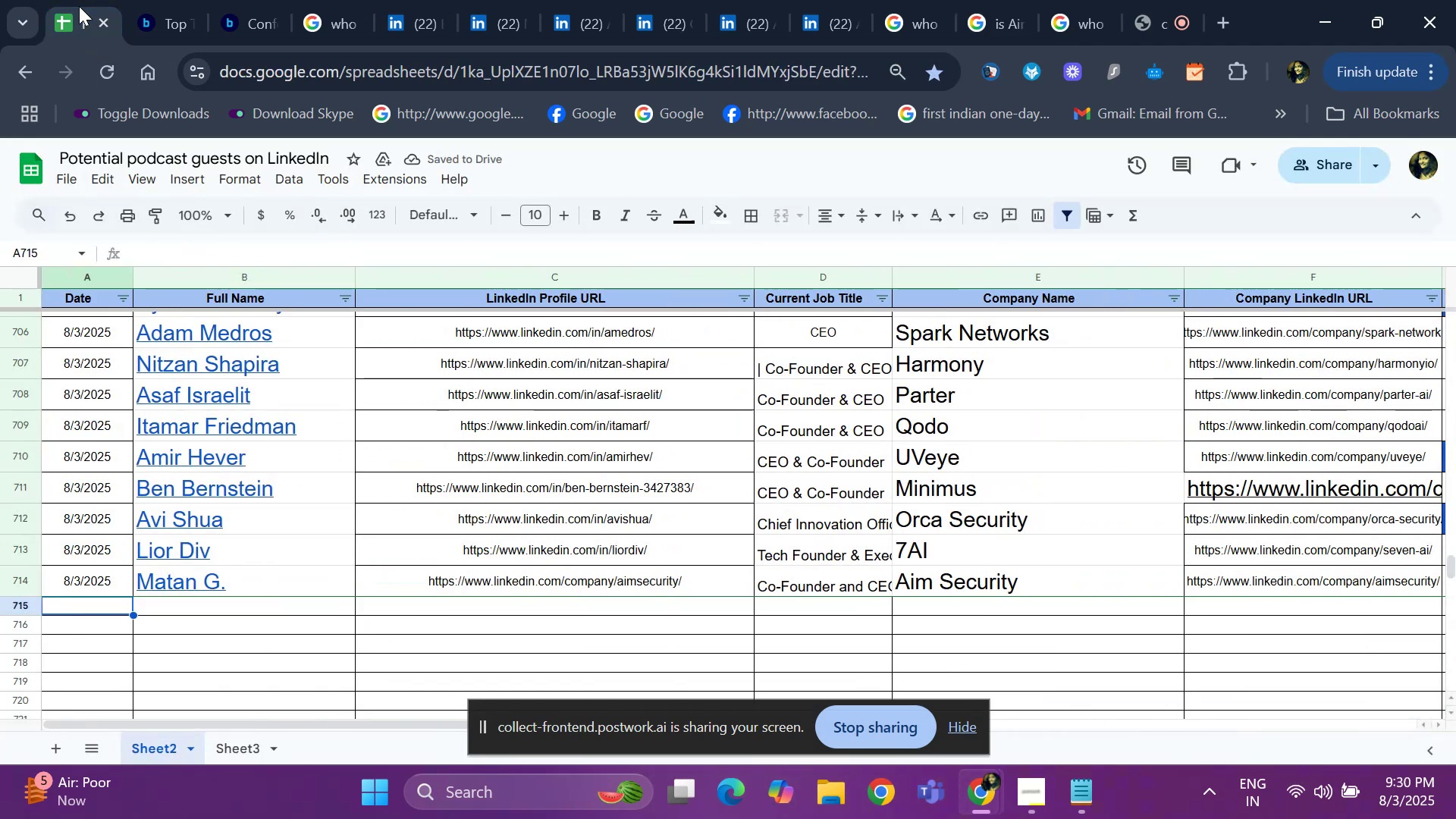 
key(Control+D)
 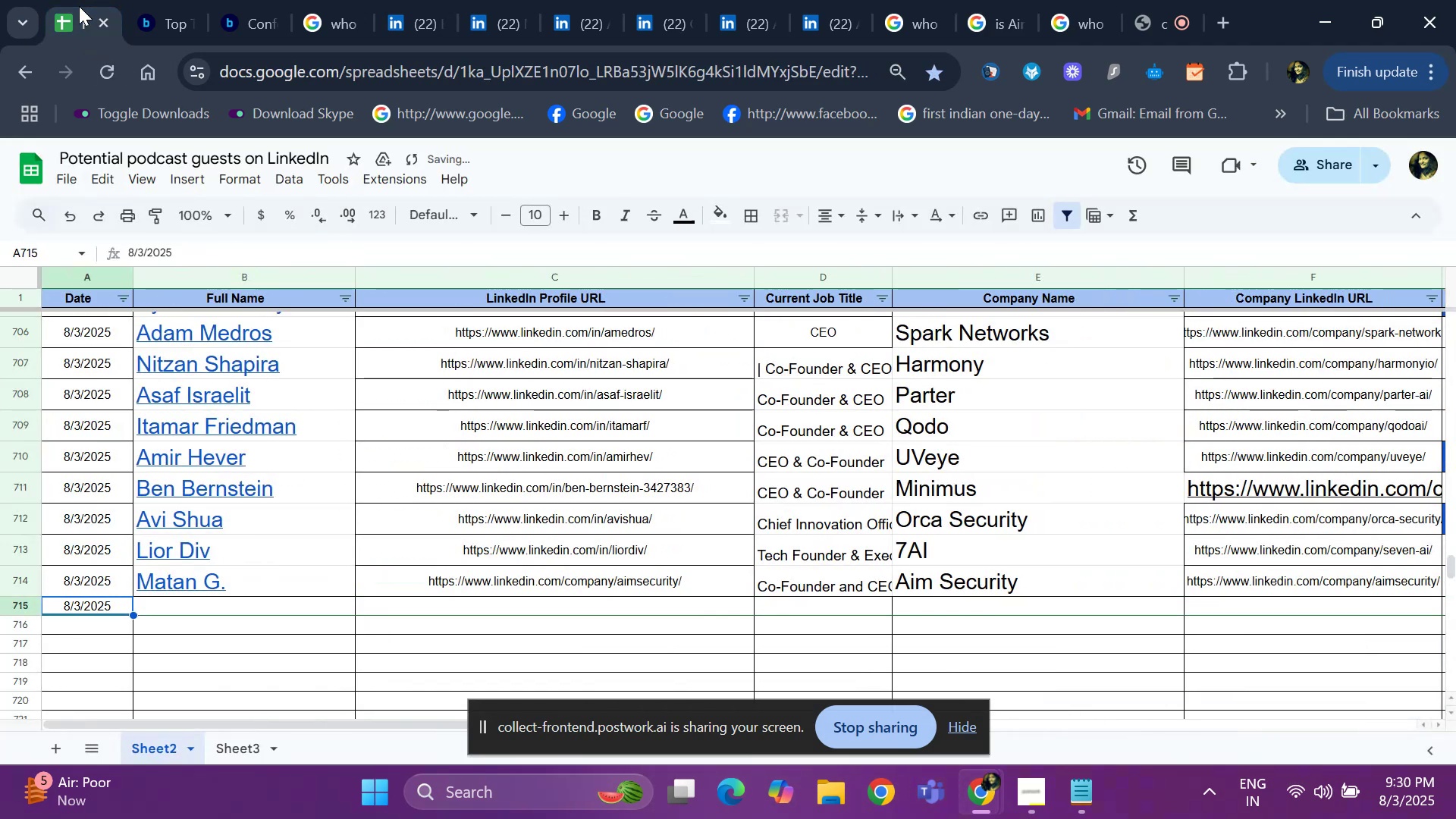 
key(ArrowRight)
 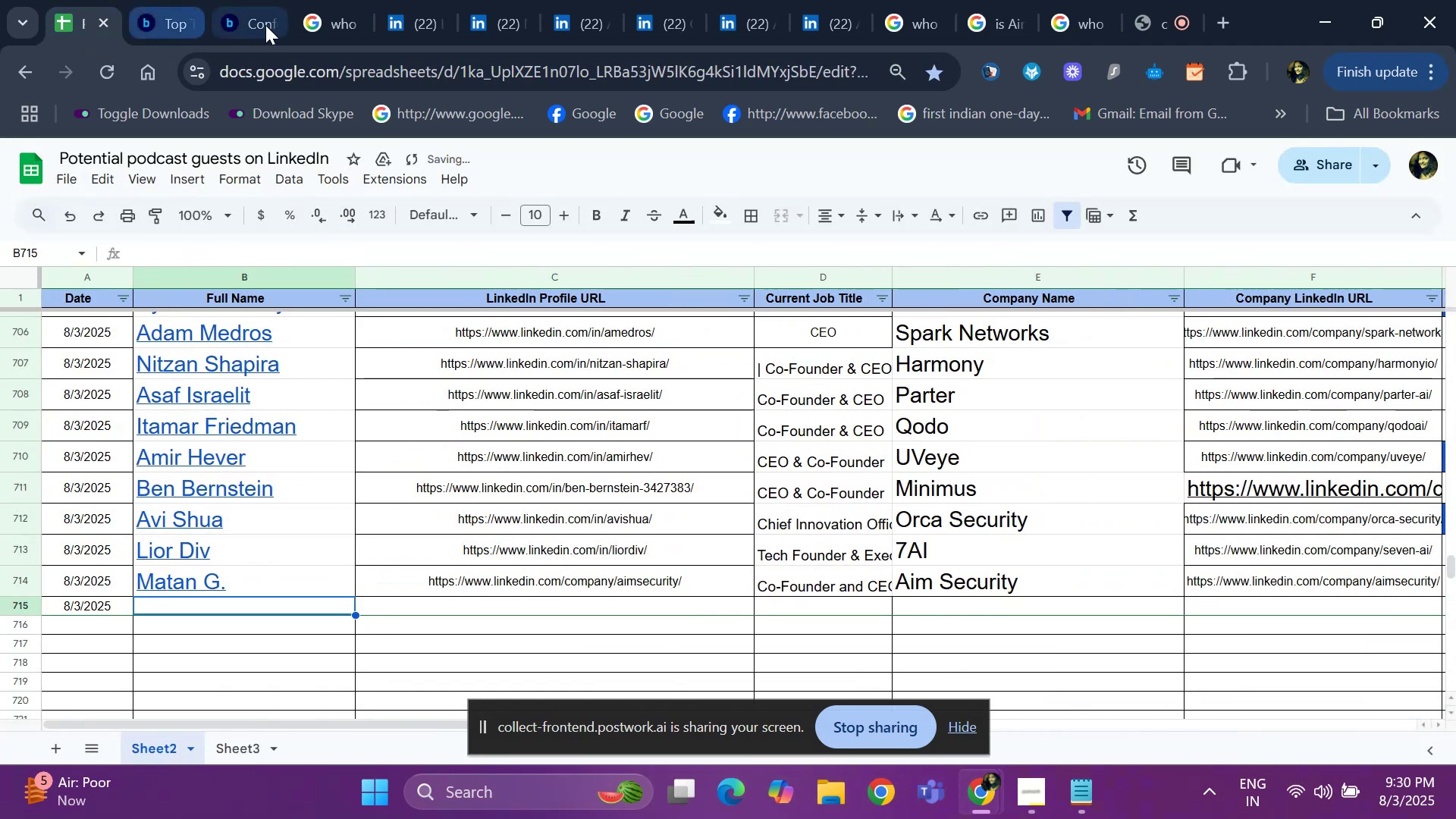 
left_click([380, 14])
 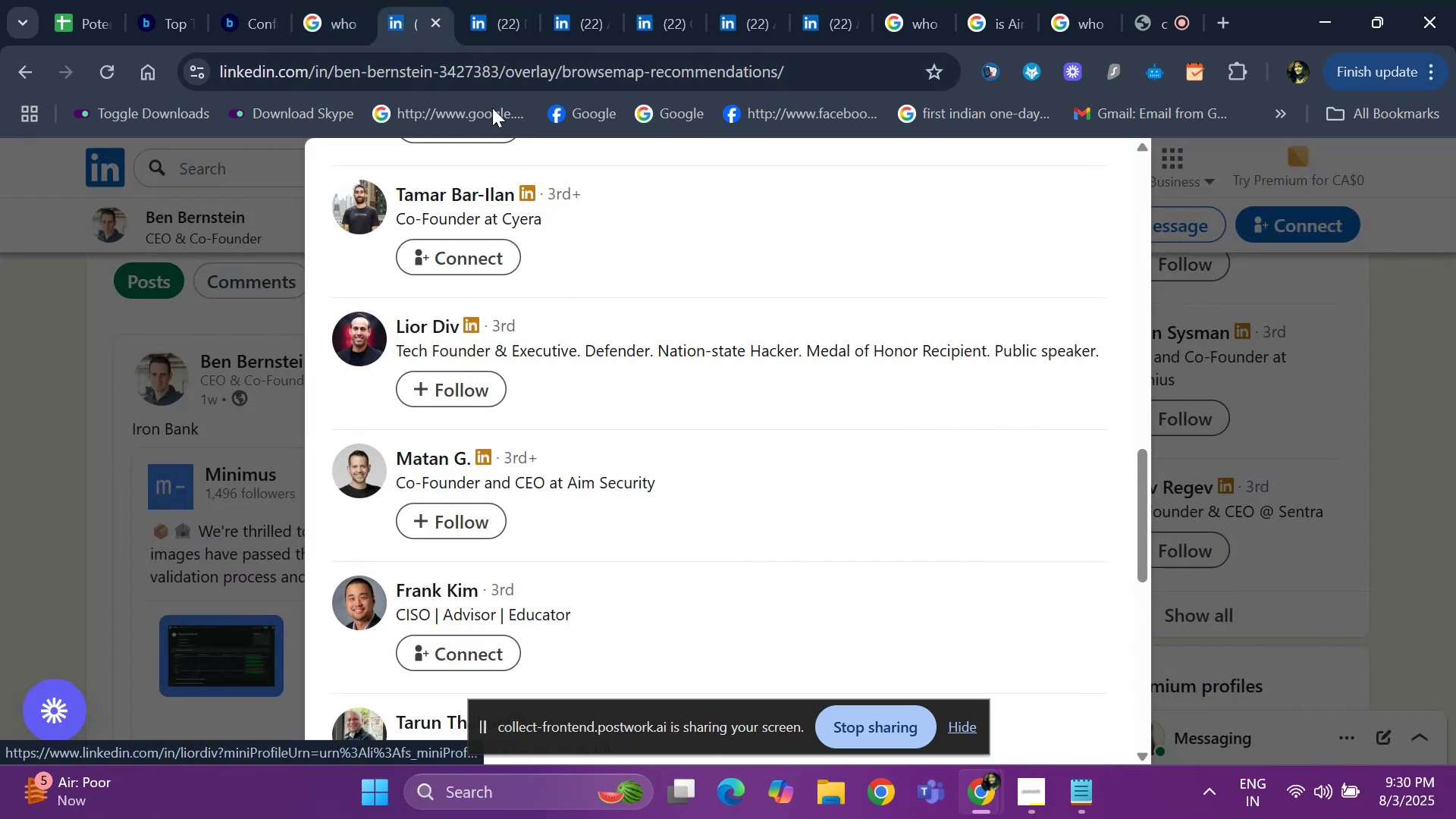 
left_click([478, 10])
 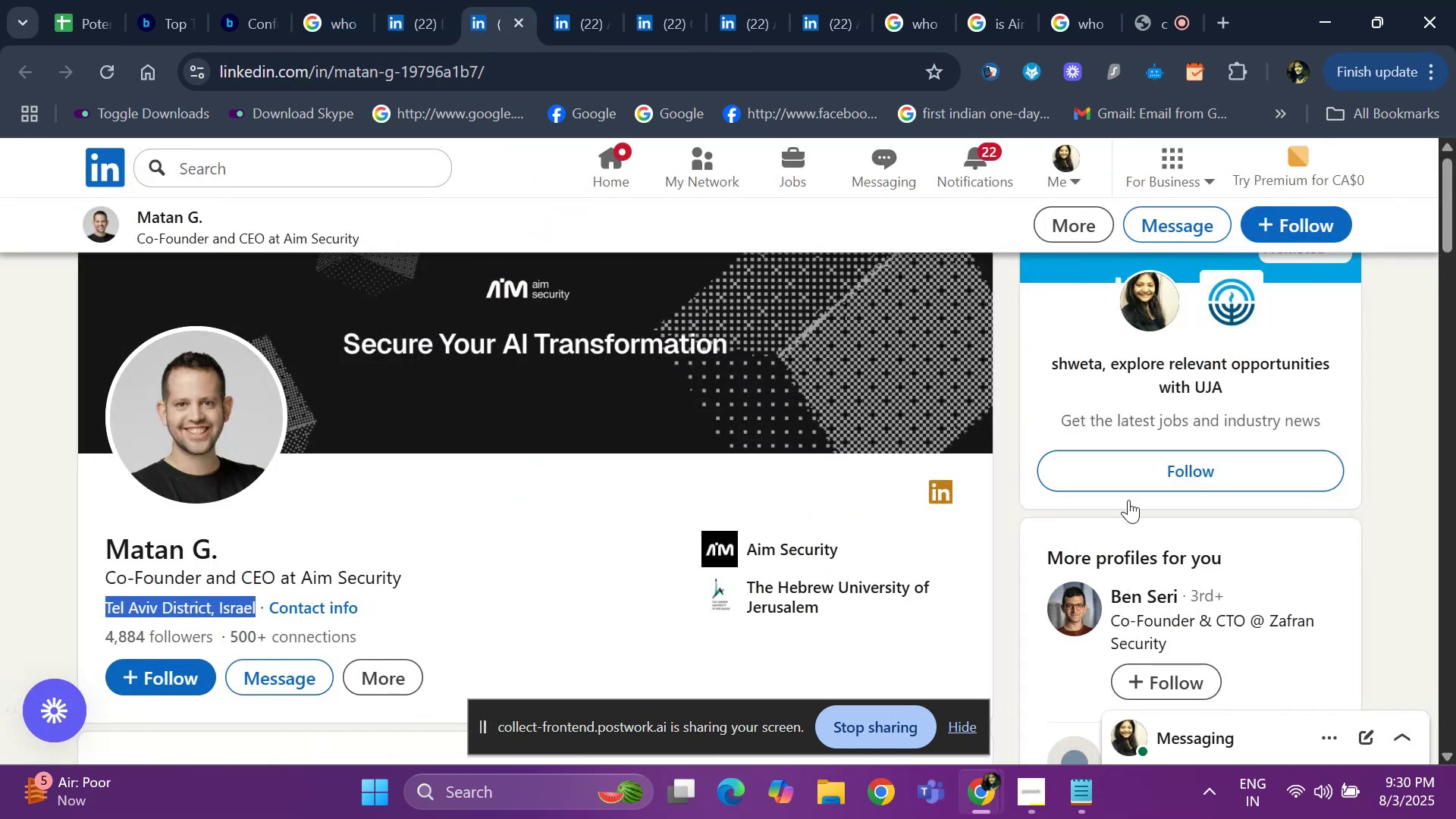 
scroll: coordinate [1217, 522], scroll_direction: down, amount: 1.0
 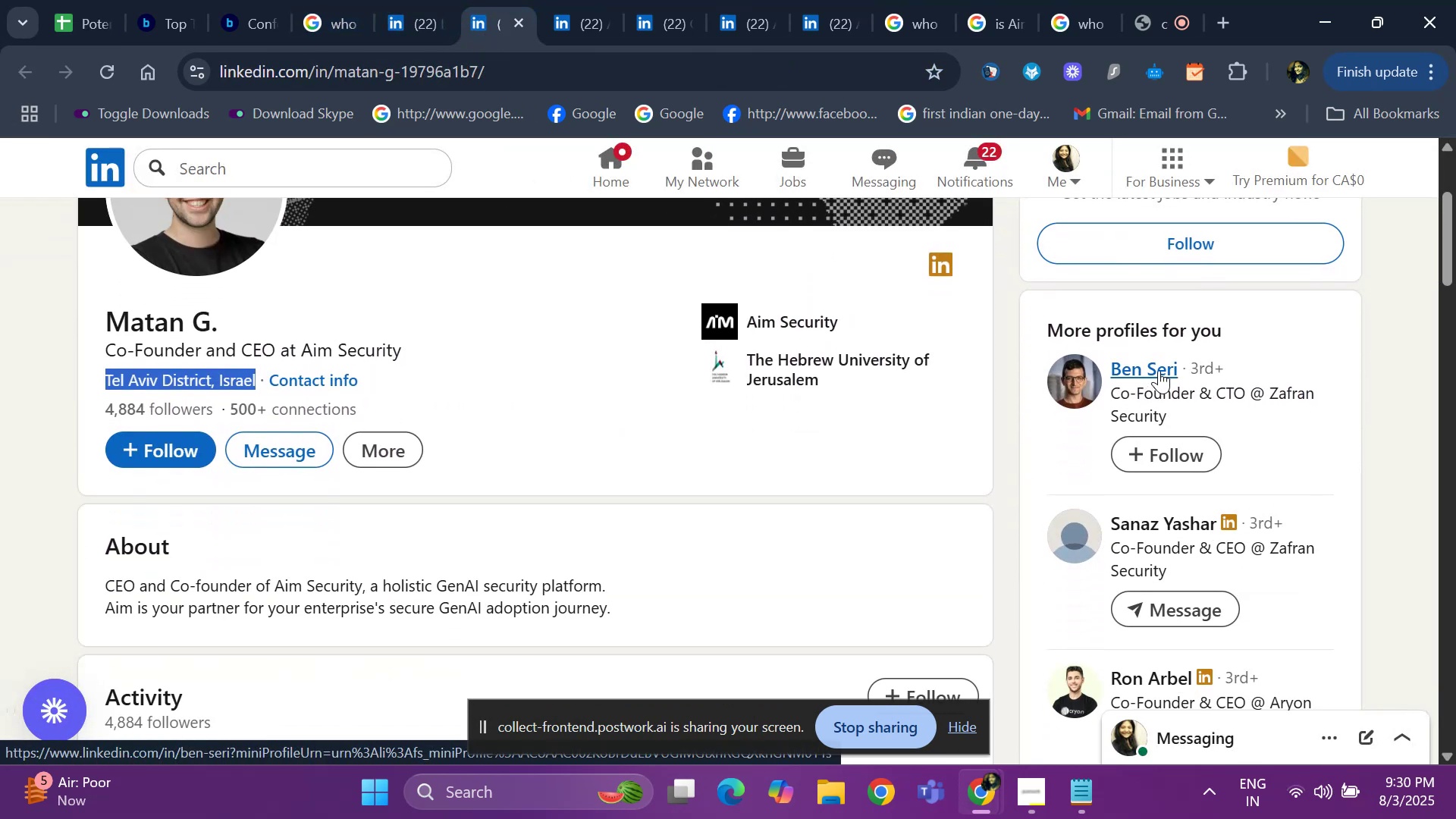 
wait(6.81)
 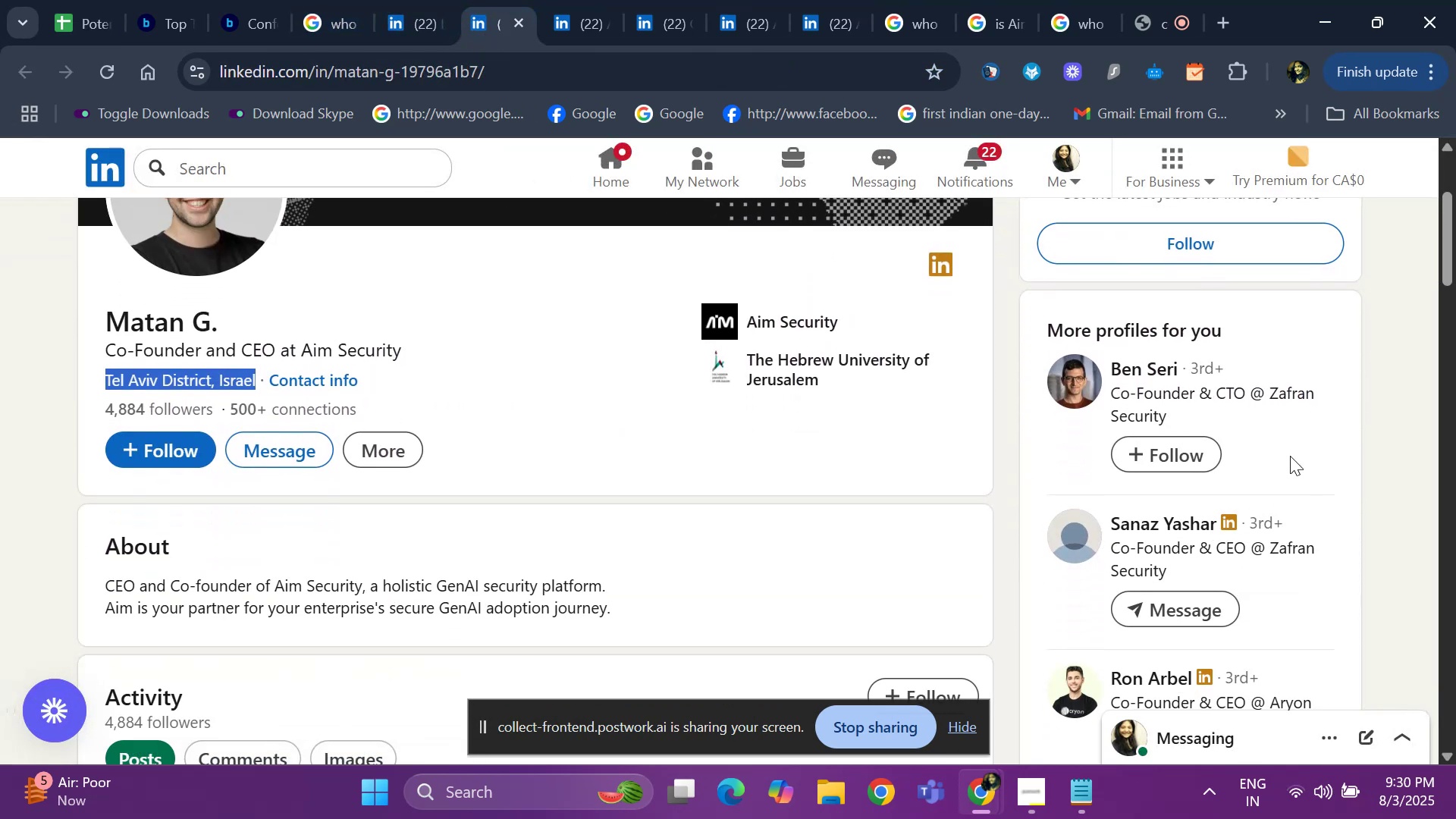 
right_click([1156, 370])
 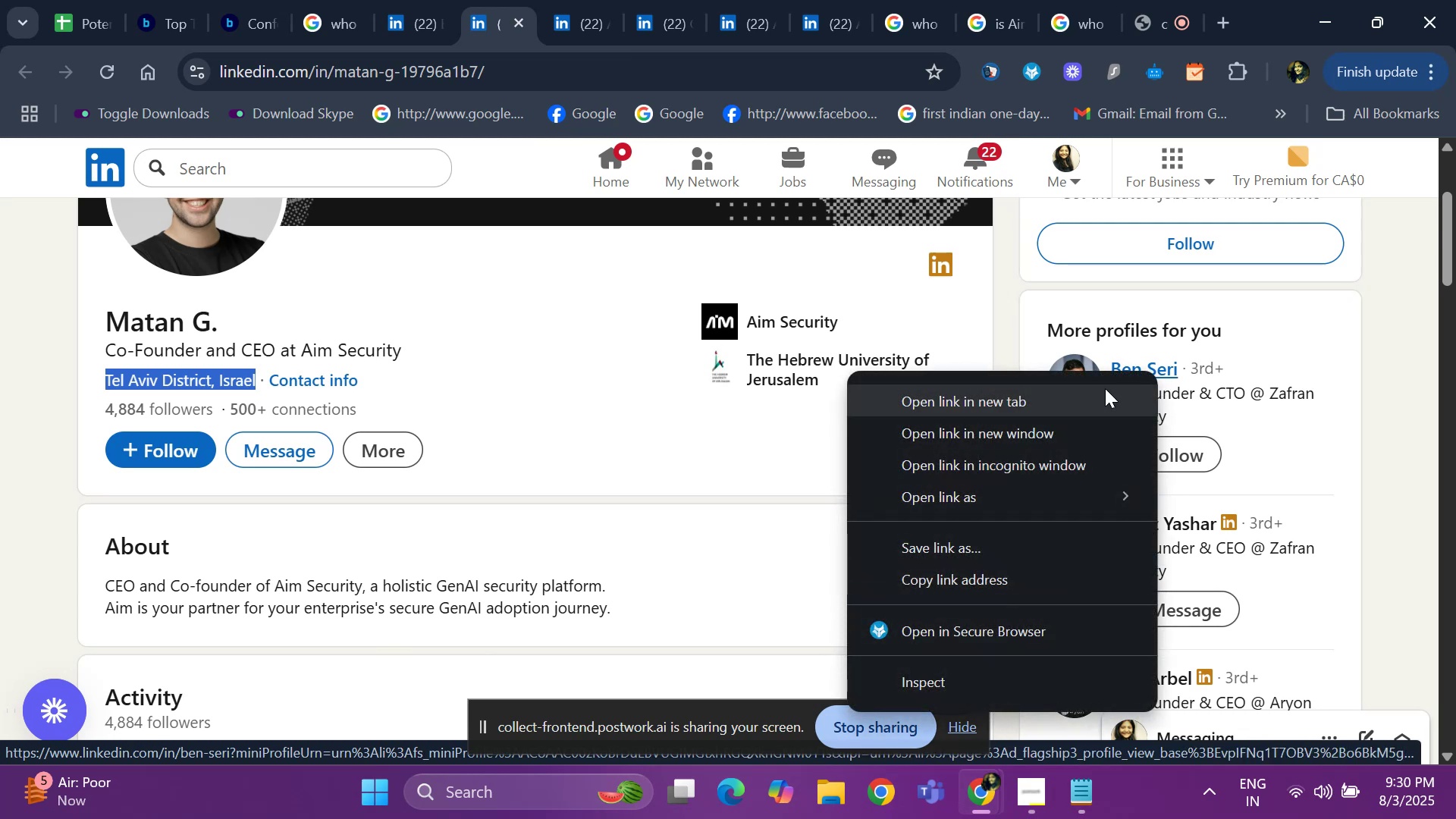 
left_click([1090, 390])
 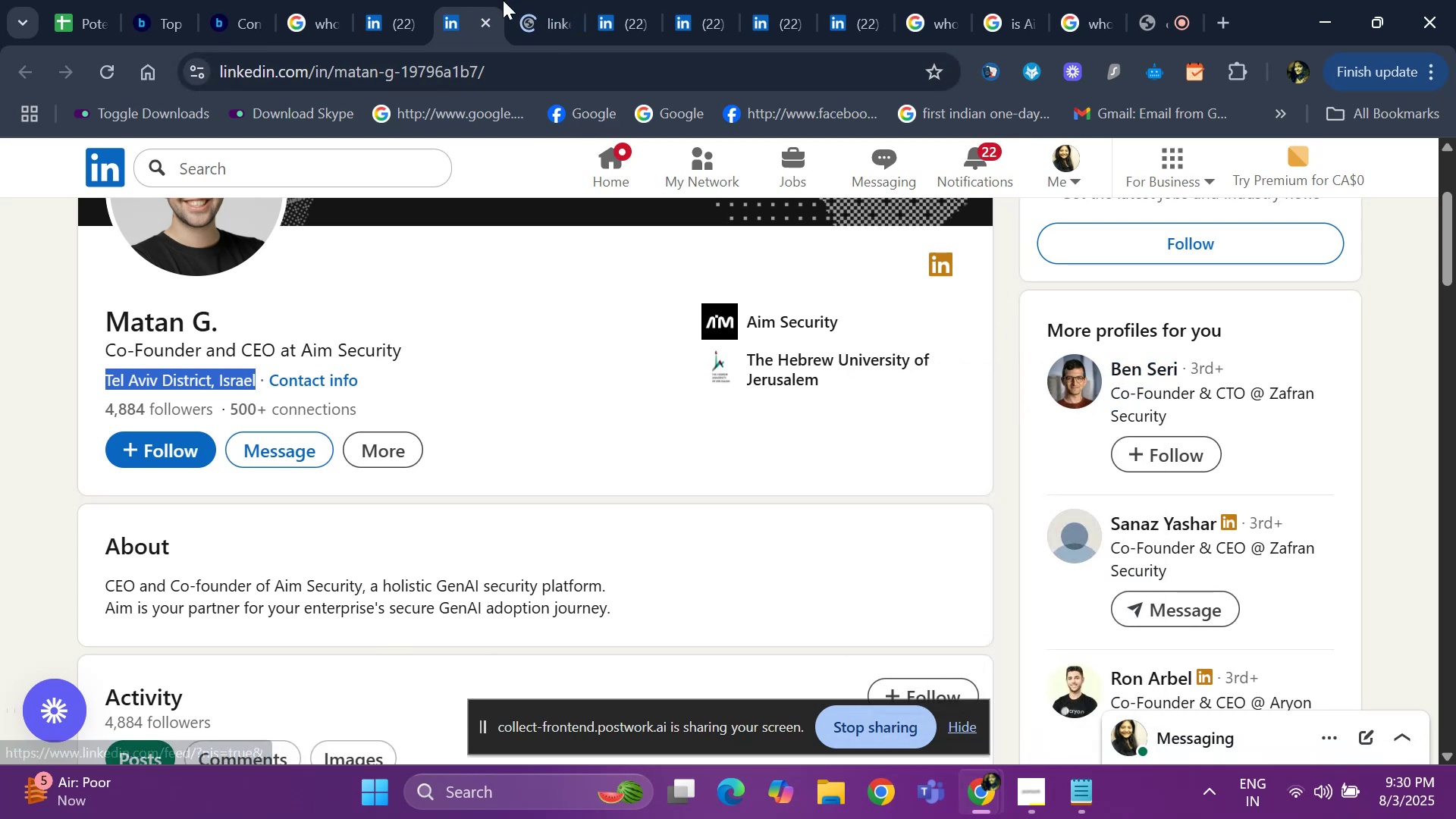 
left_click([536, 20])
 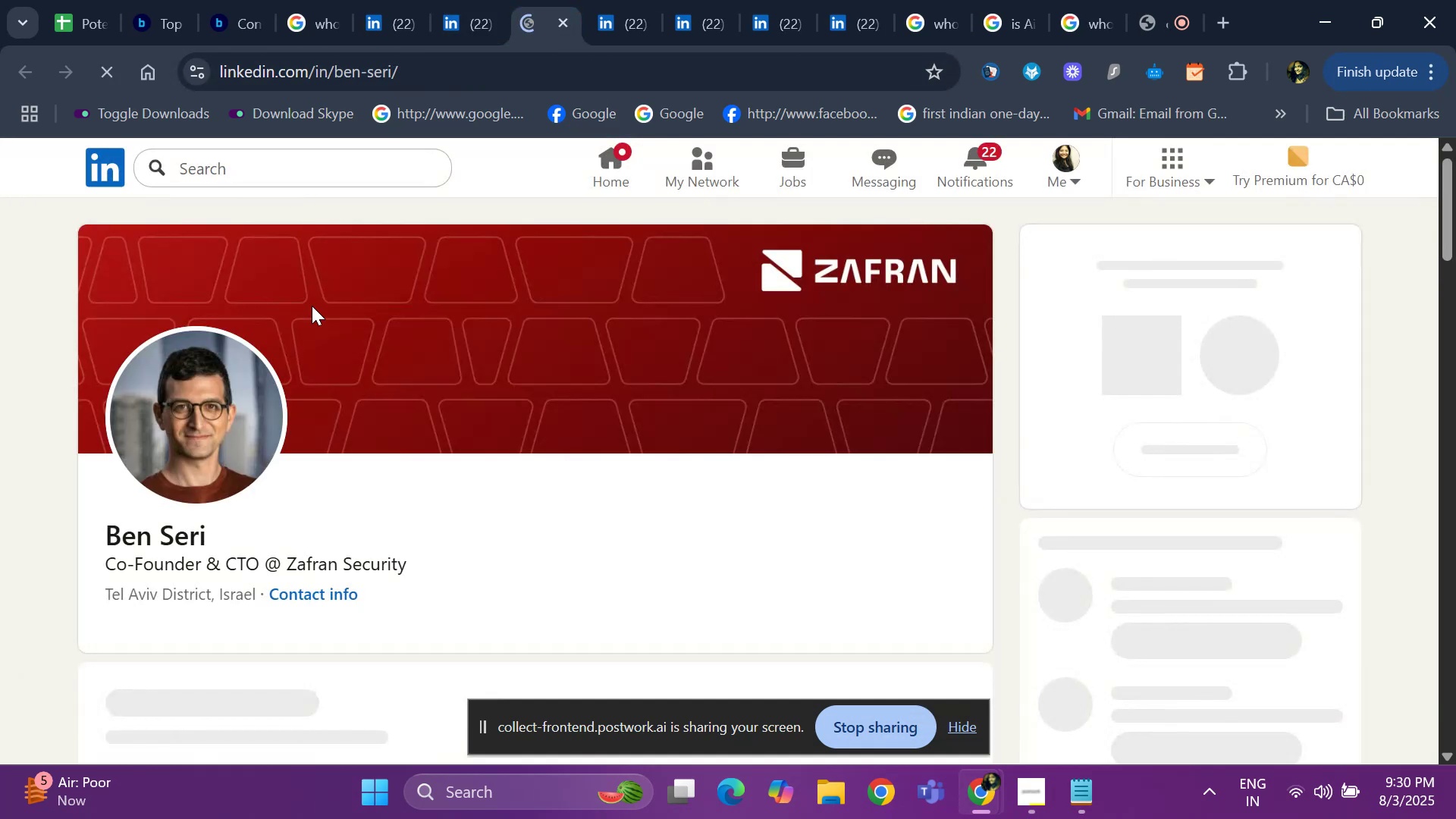 
scroll: coordinate [252, 372], scroll_direction: down, amount: 12.0
 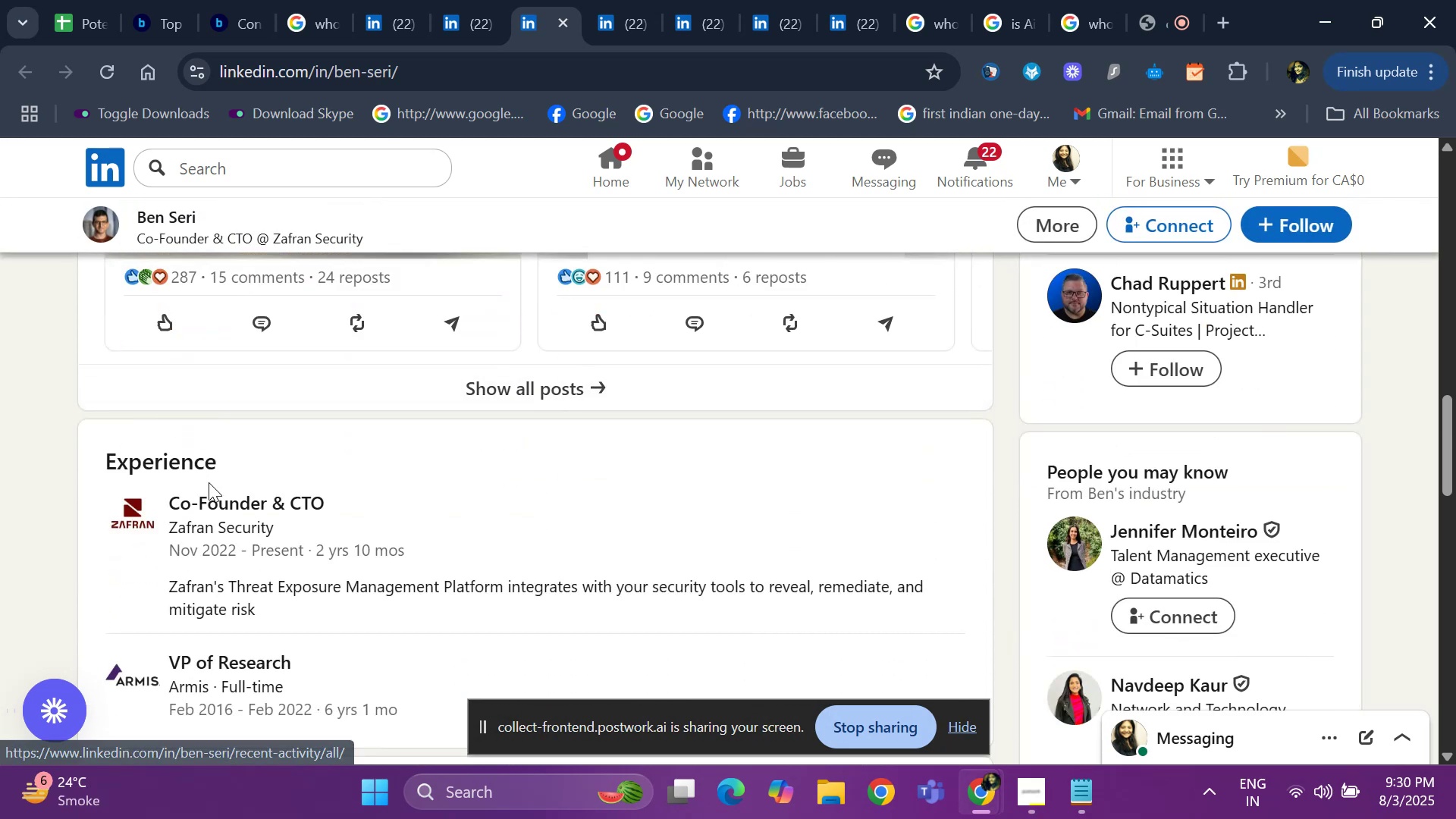 
right_click([216, 500])
 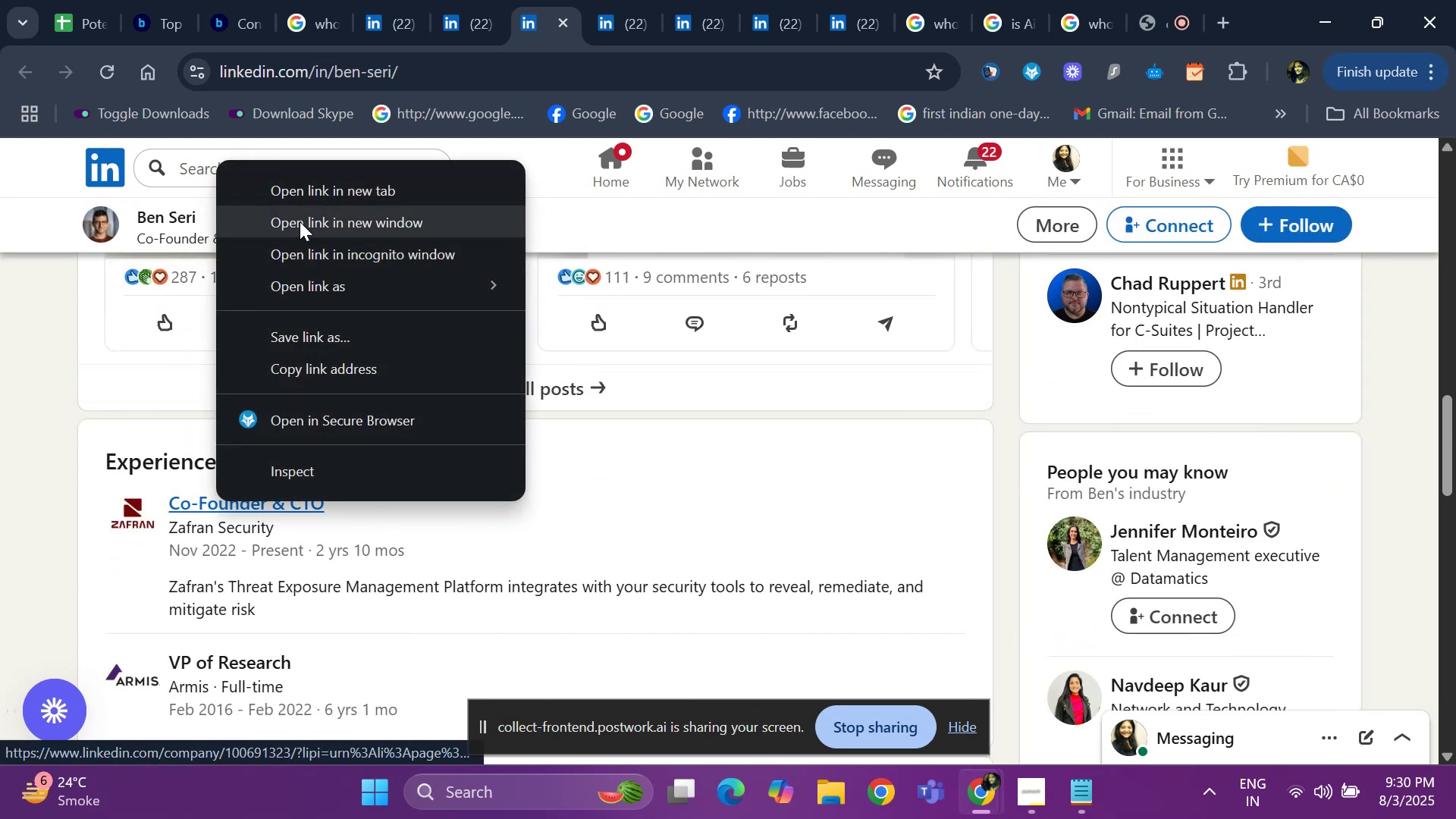 
left_click([307, 198])
 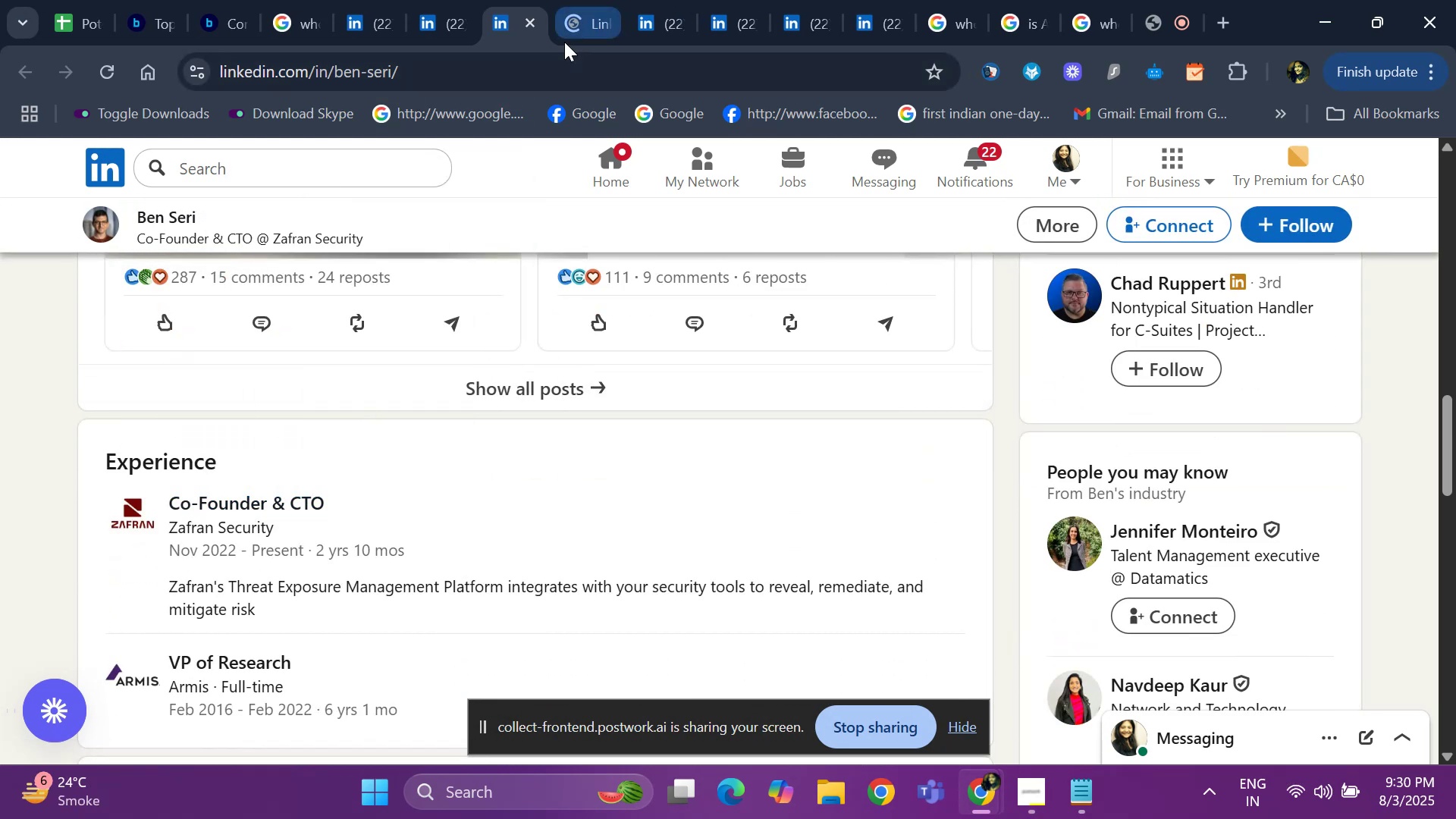 
left_click([577, 21])
 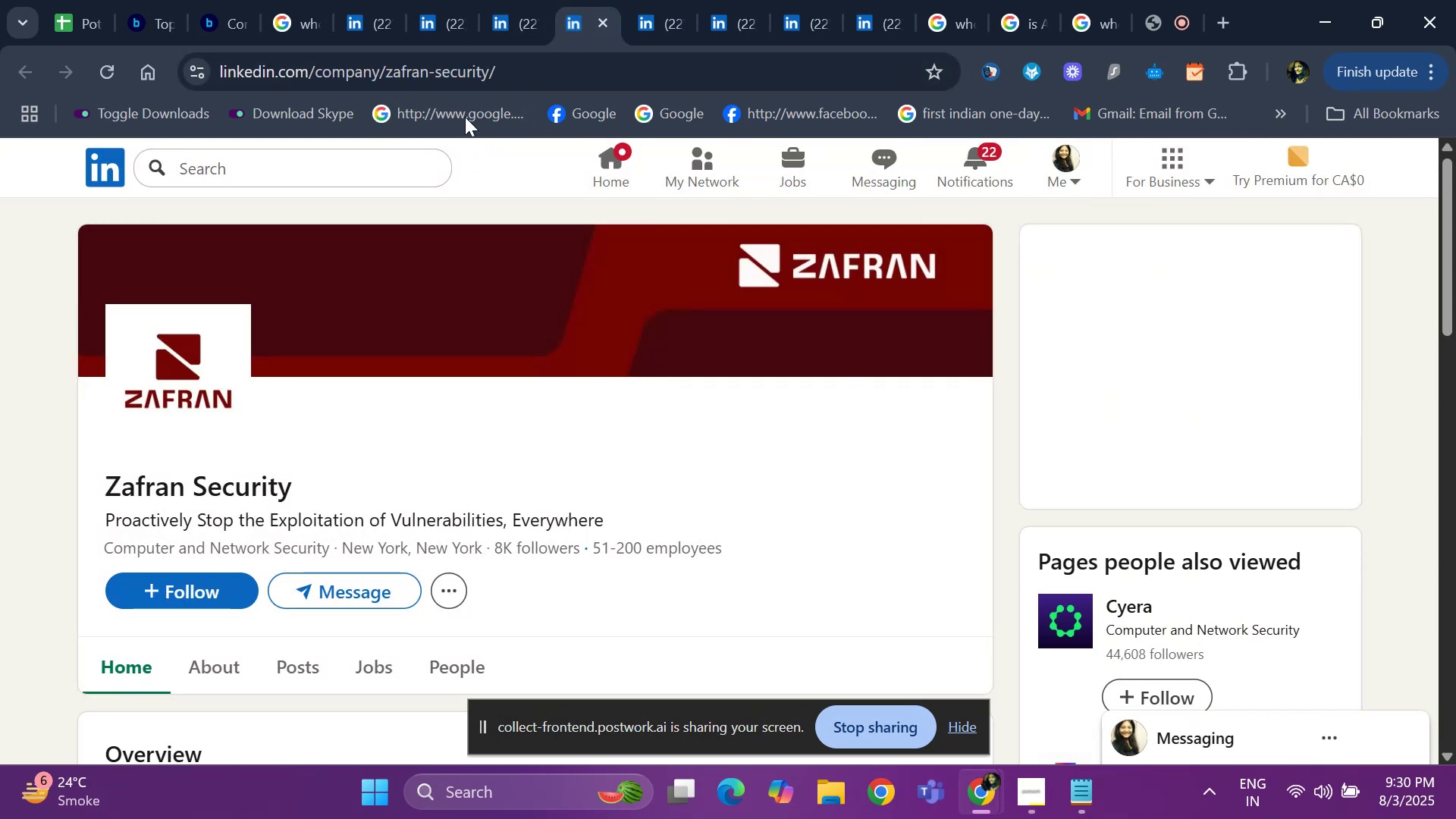 
left_click([500, 22])
 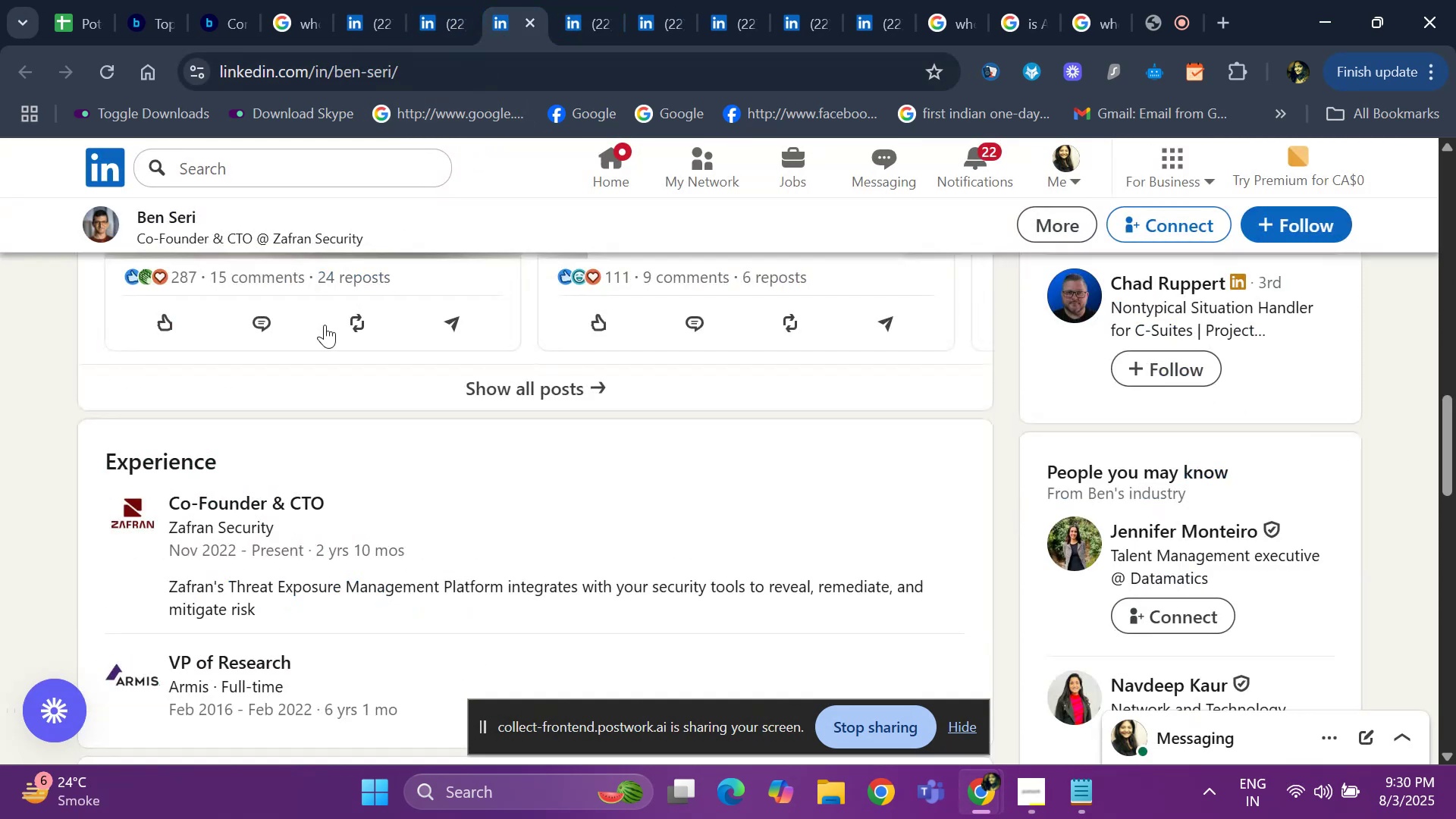 
scroll: coordinate [202, 320], scroll_direction: up, amount: 13.0
 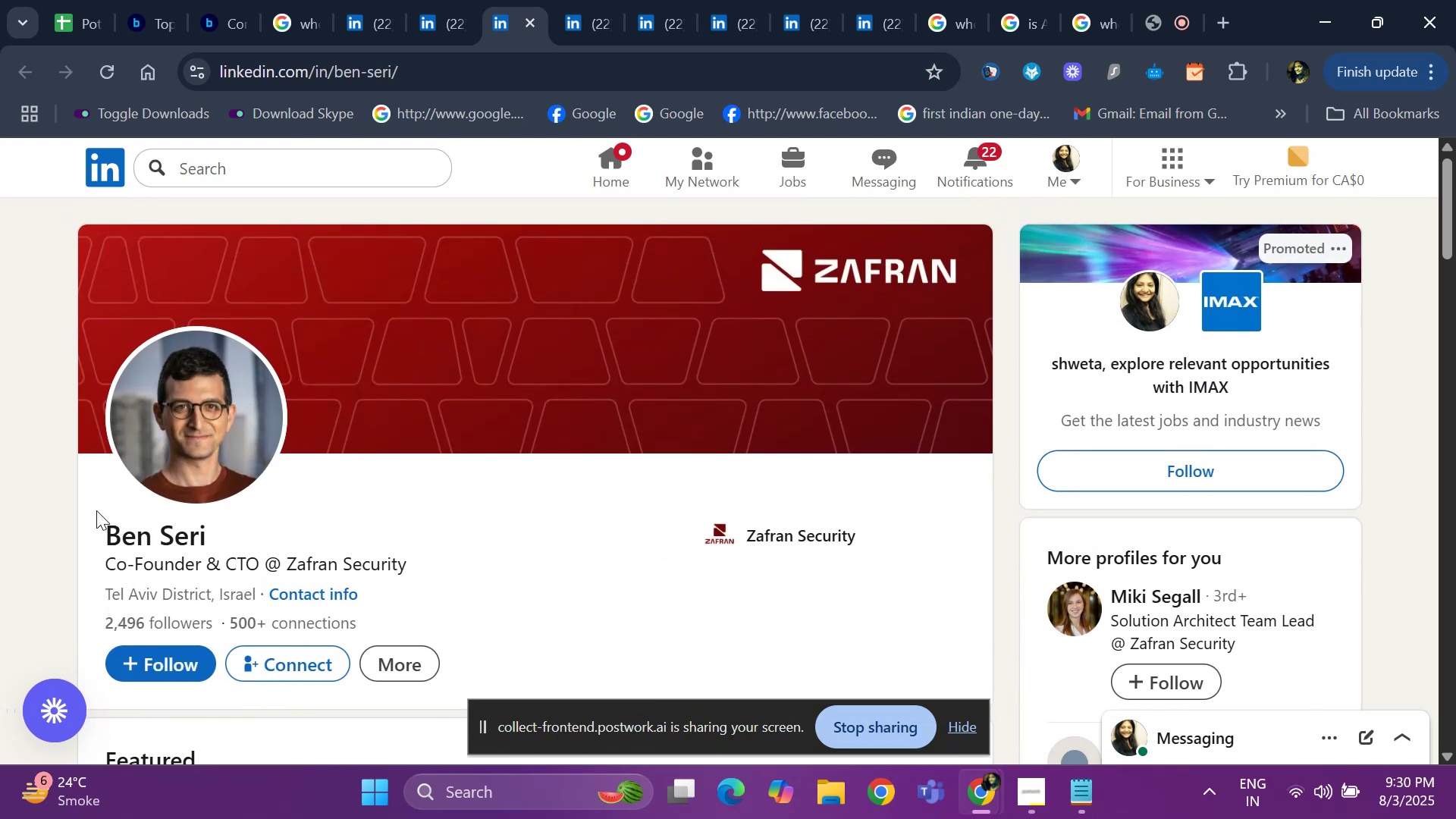 
left_click_drag(start_coordinate=[117, 527], to_coordinate=[243, 531])
 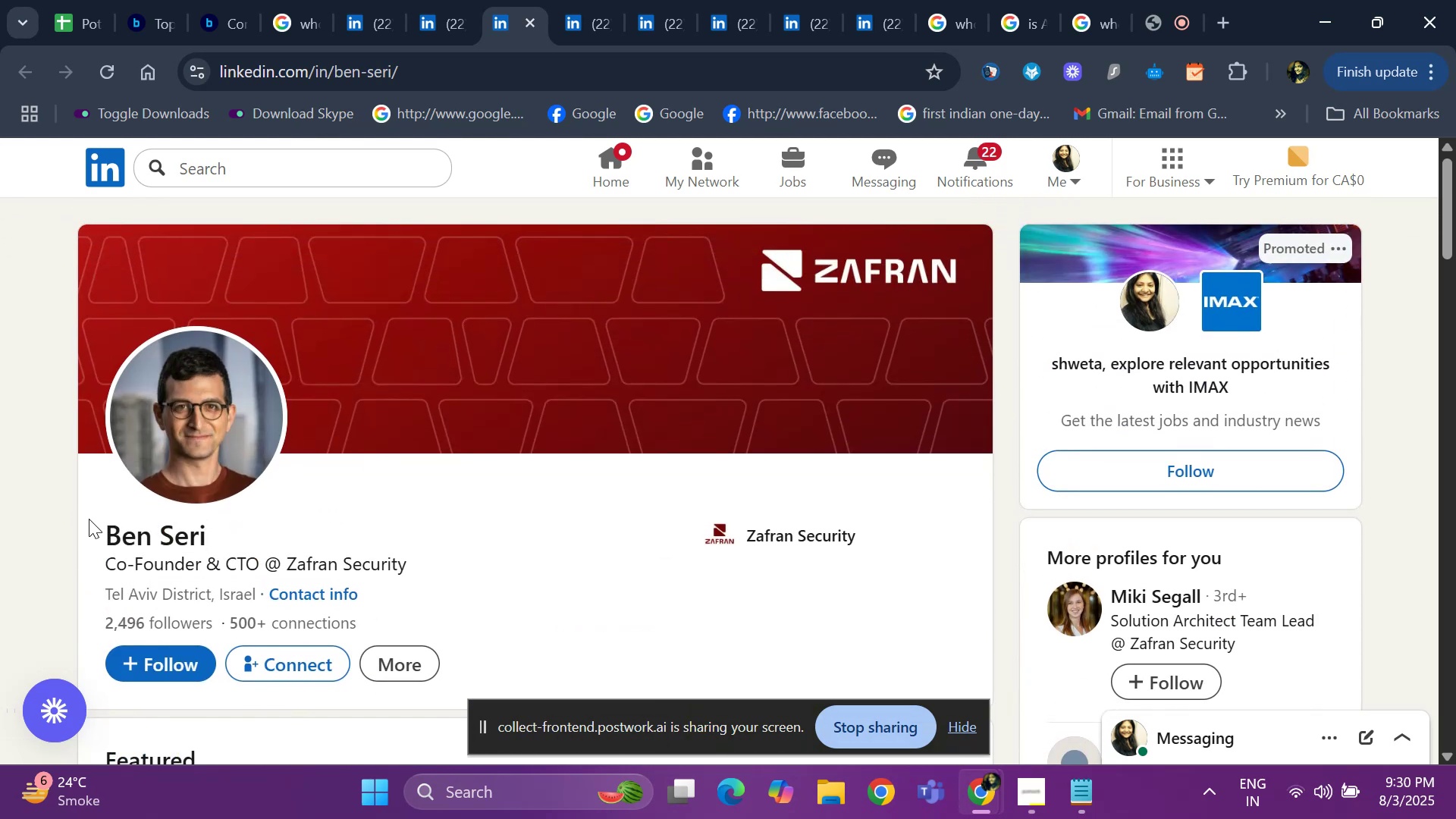 
left_click_drag(start_coordinate=[91, 523], to_coordinate=[270, 538])
 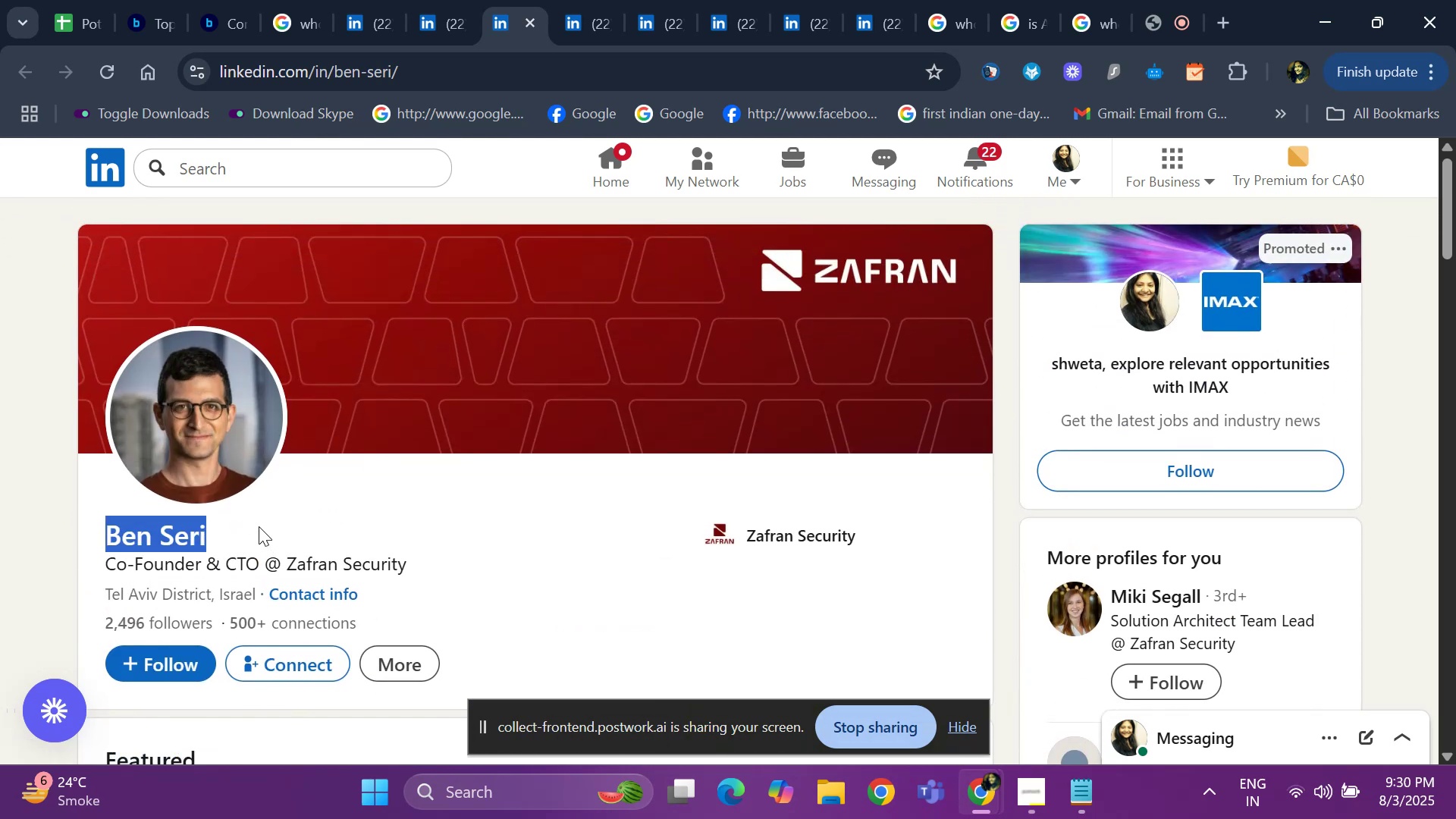 
key(Control+ControlLeft)
 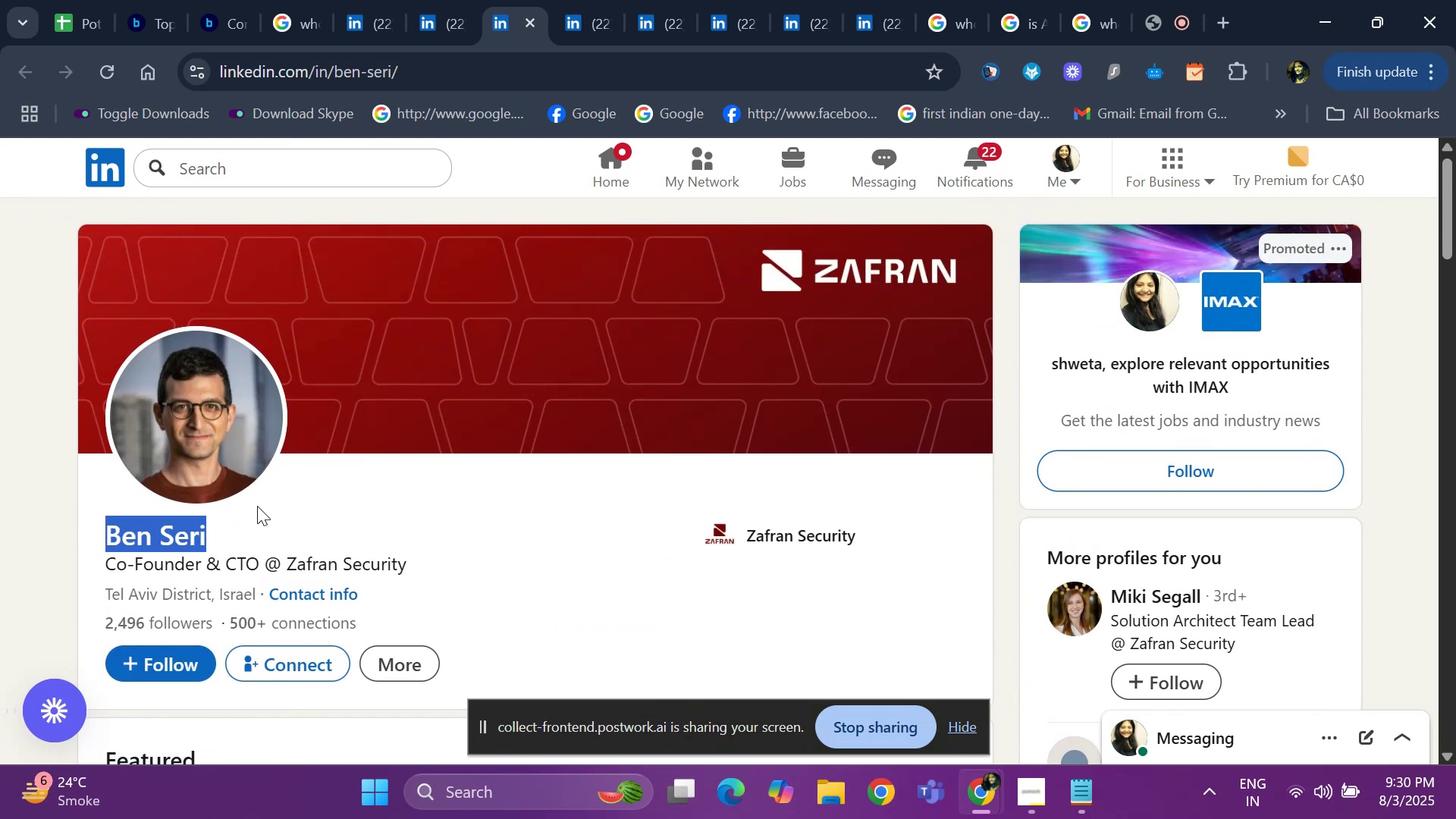 
key(Control+C)
 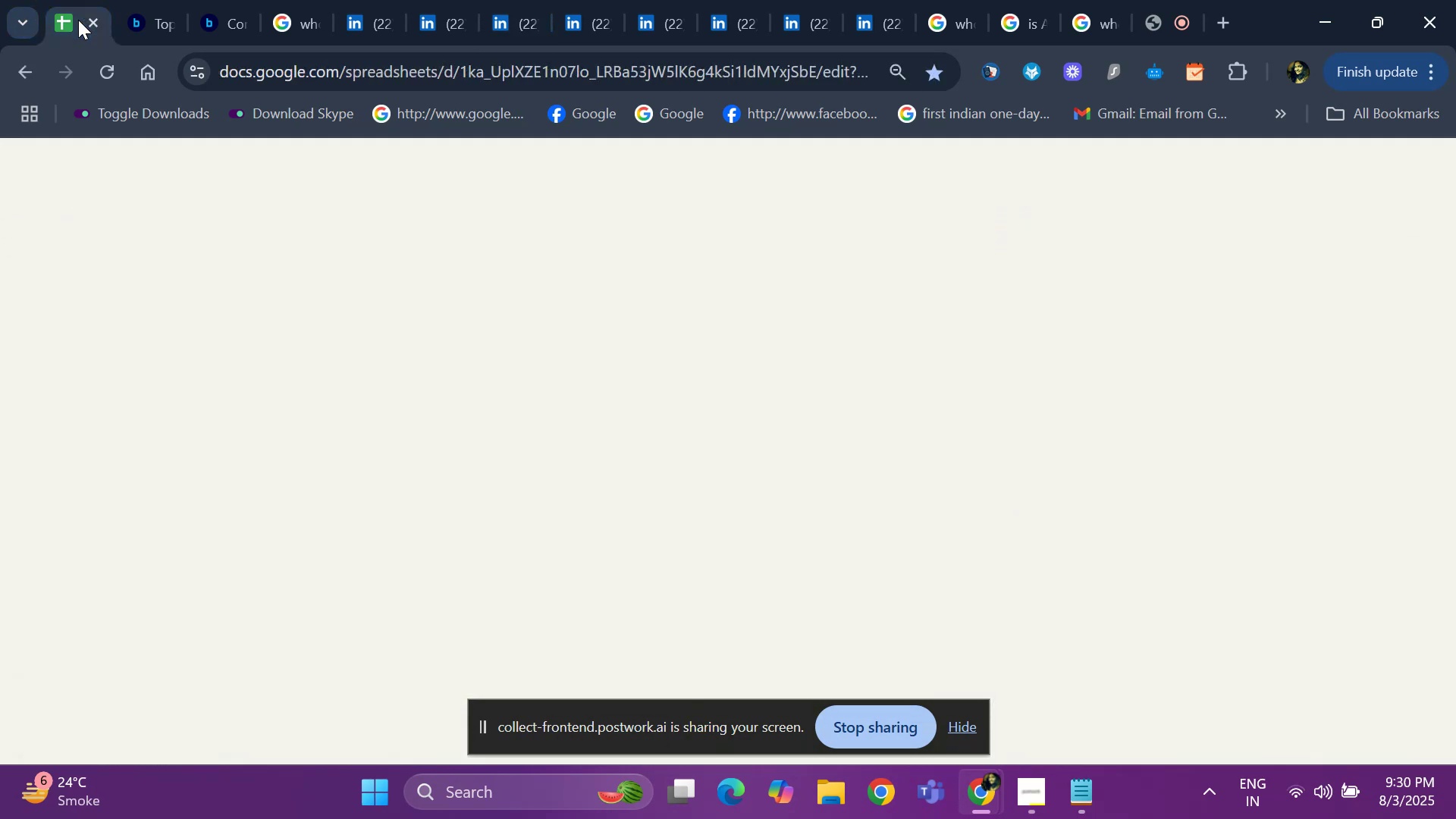 
key(Control+V)
 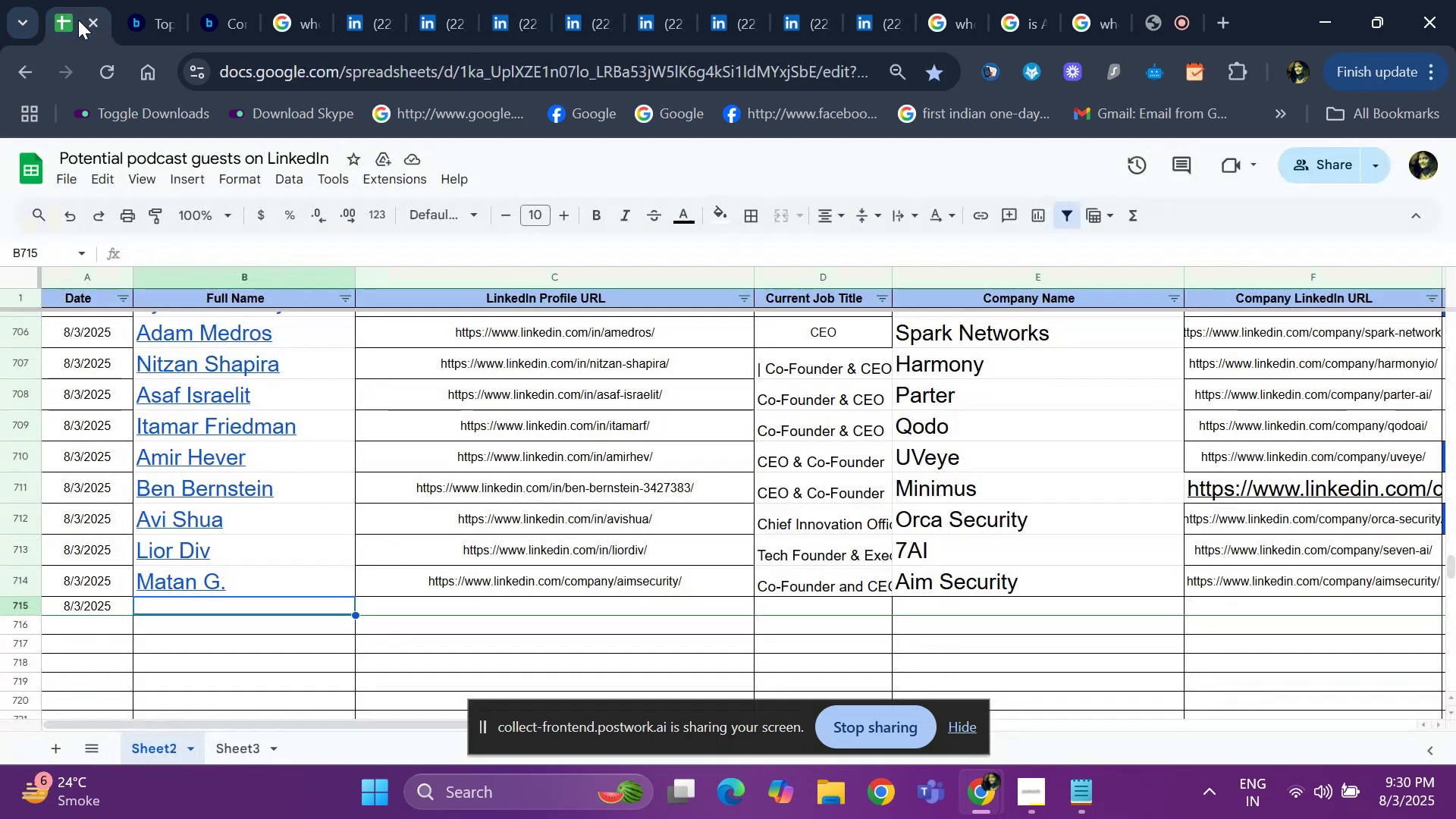 
key(ArrowRight)
 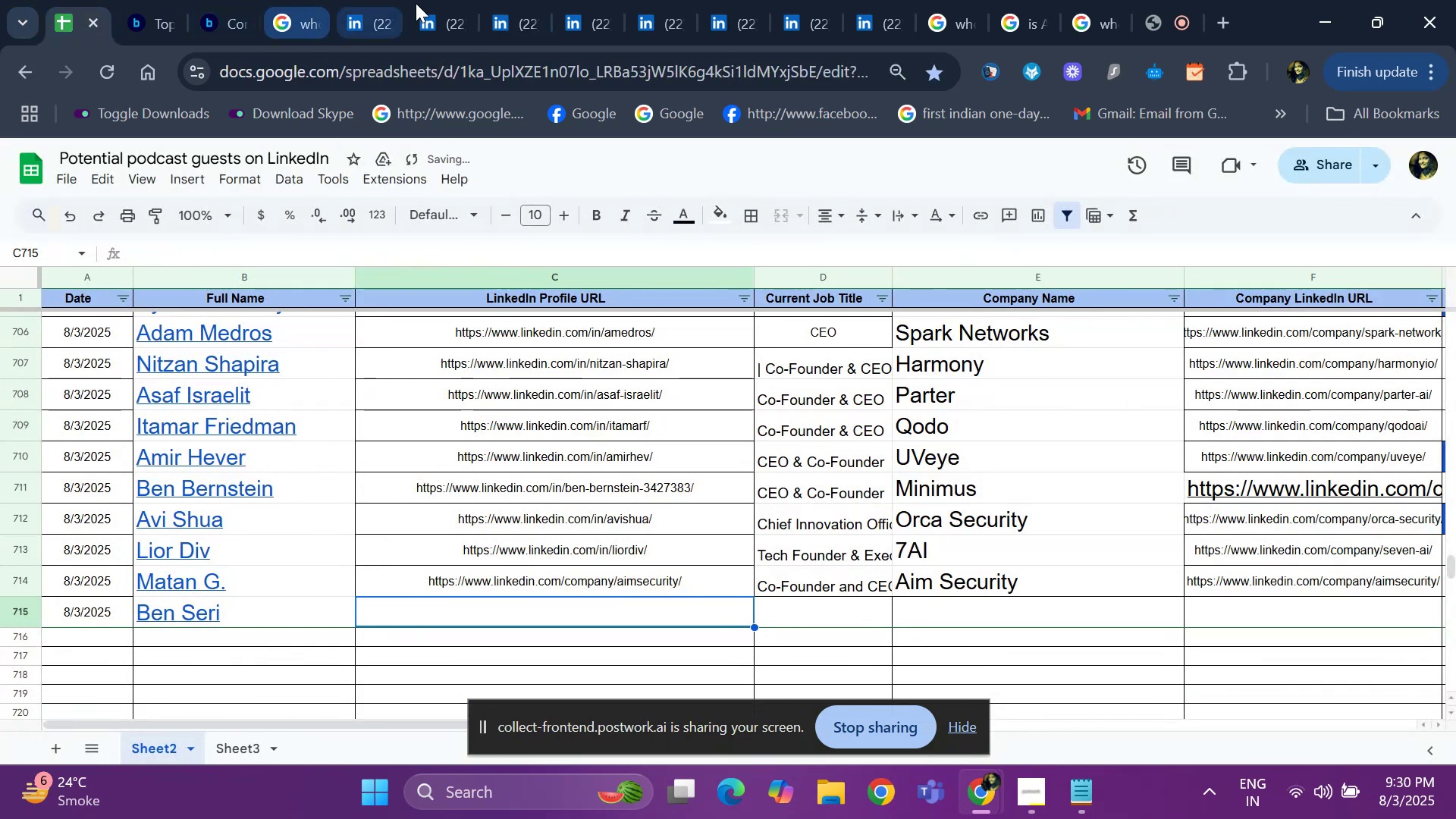 
left_click([369, 13])
 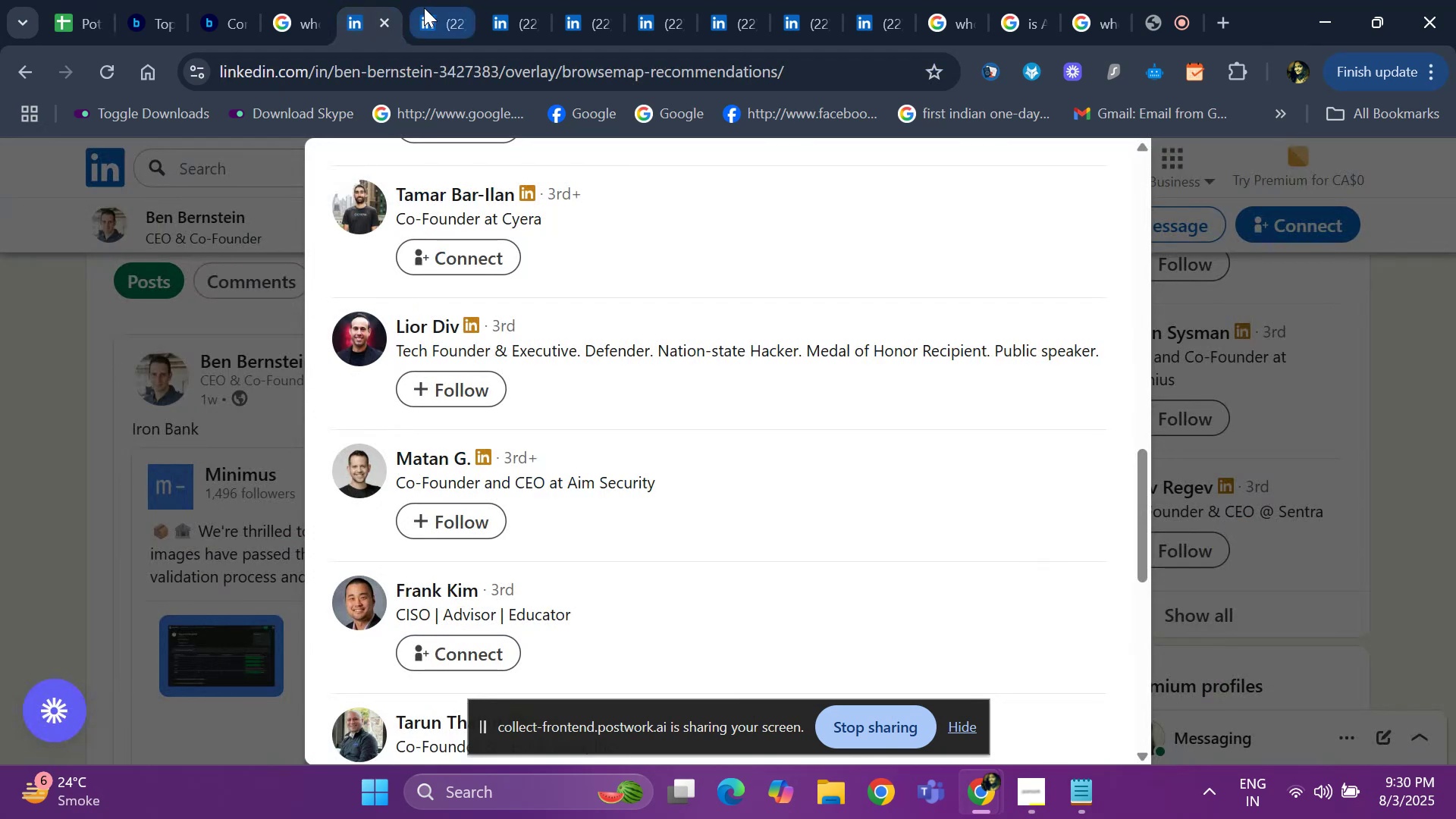 
left_click([425, 11])
 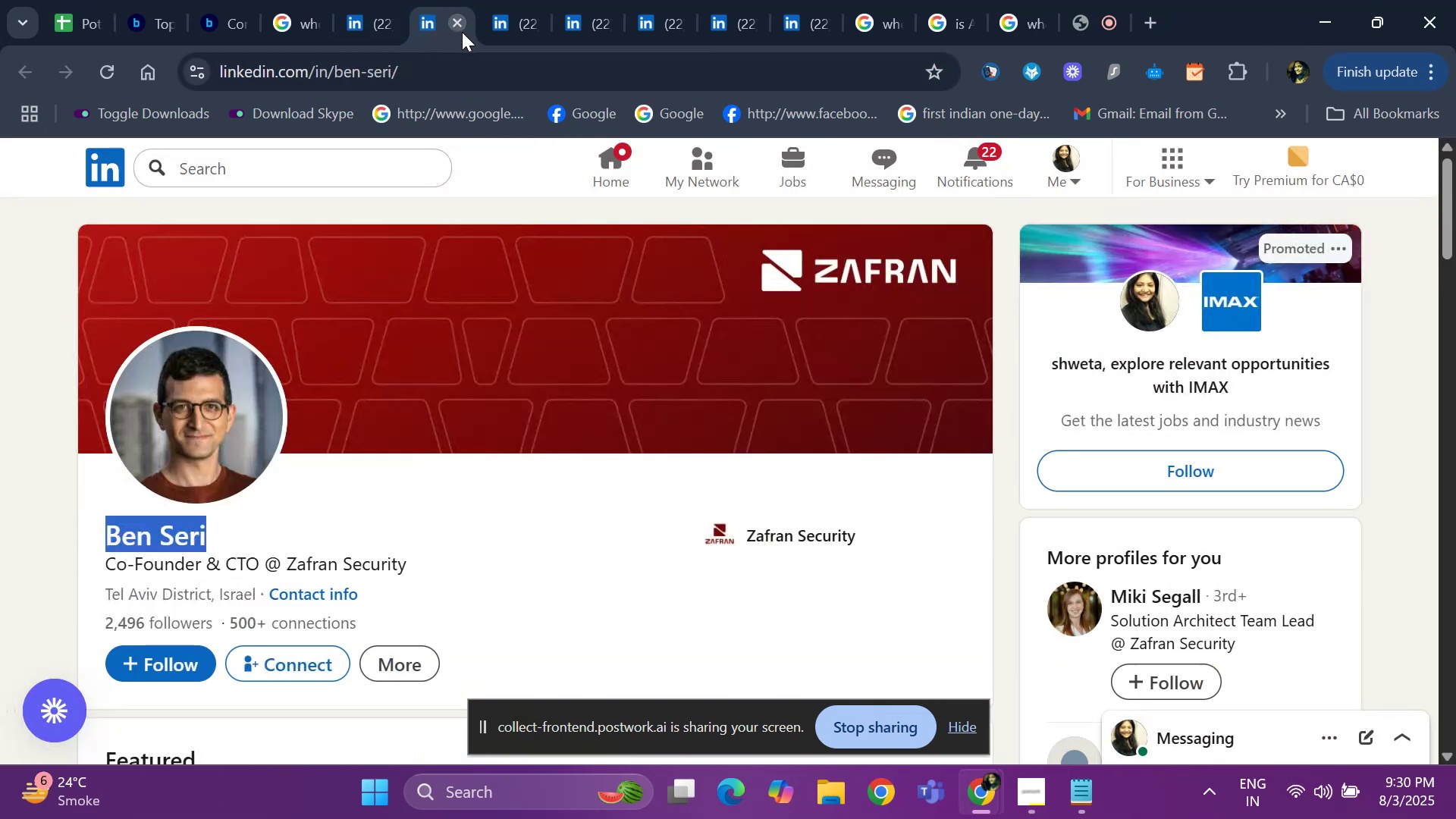 
wait(5.28)
 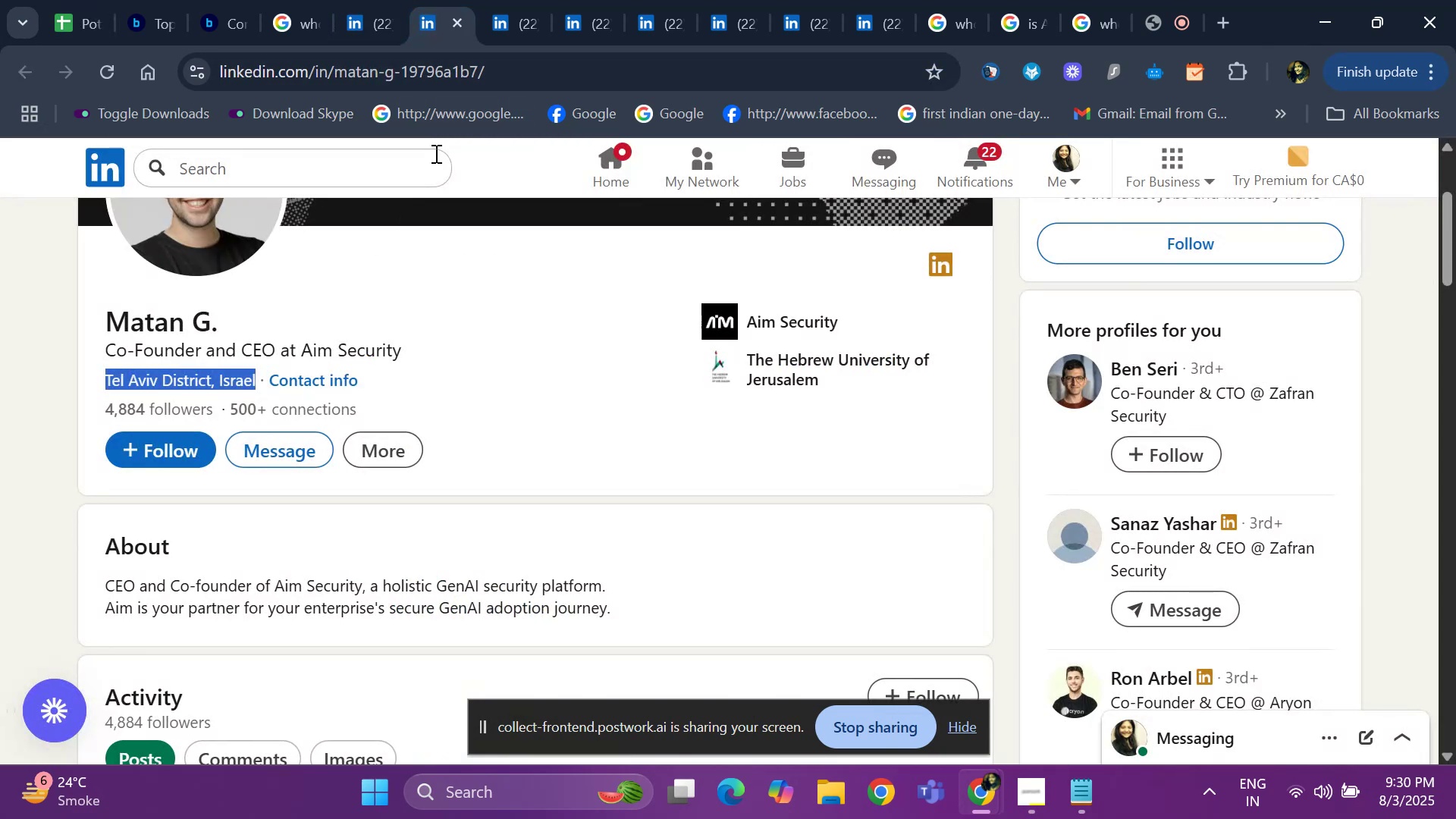 
left_click([411, 69])
 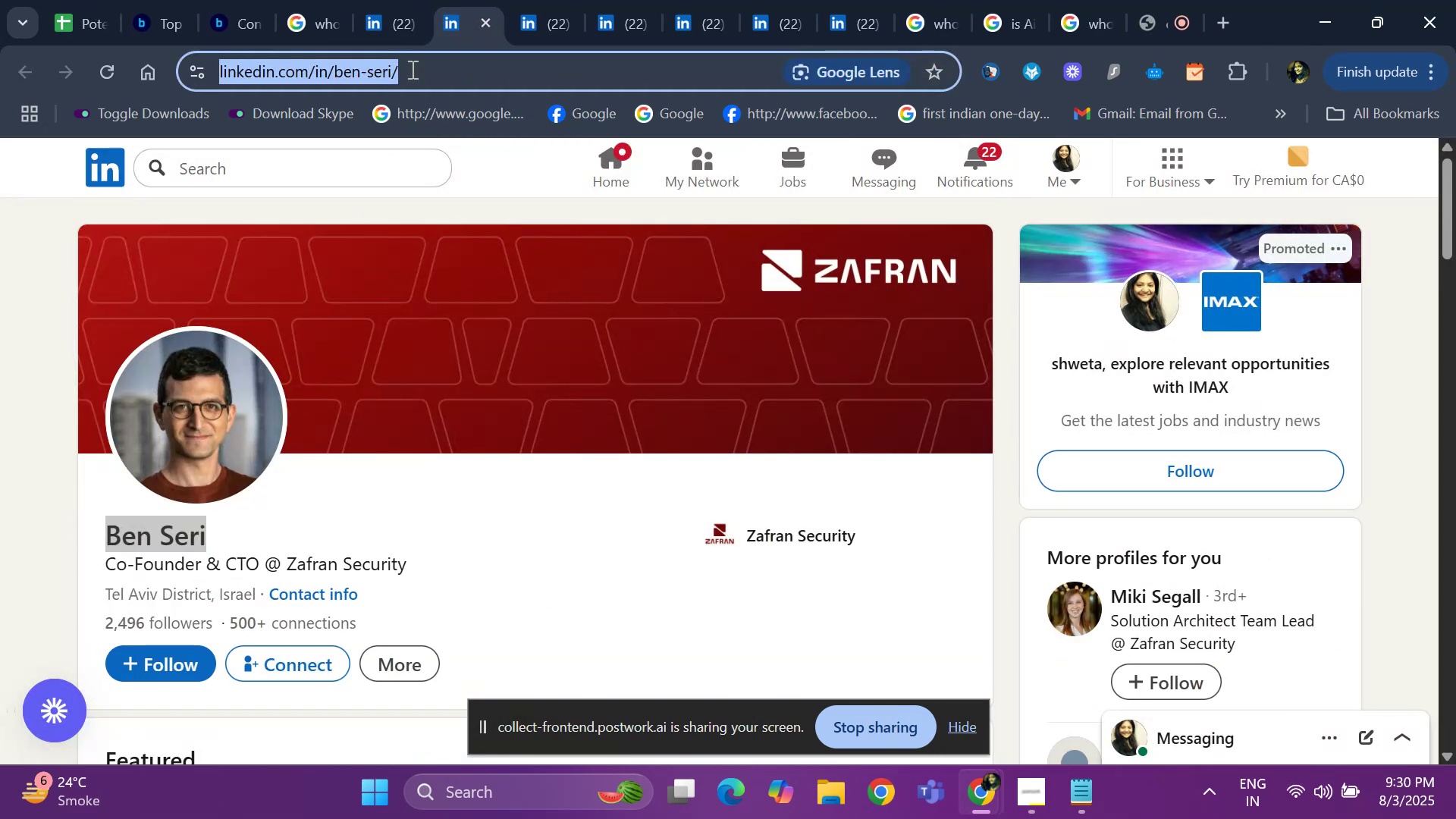 
key(Control+C)
 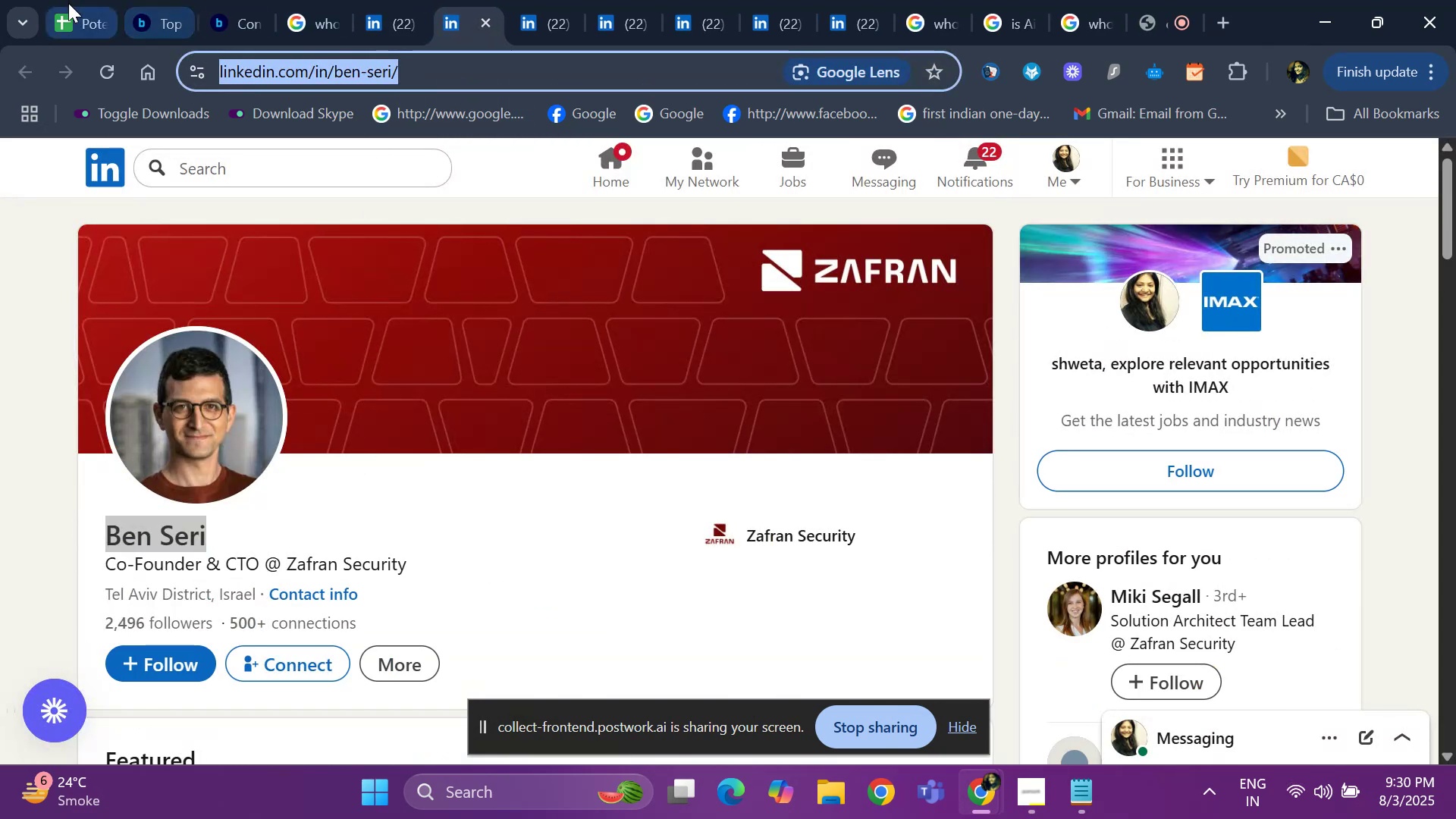 
left_click([58, 21])
 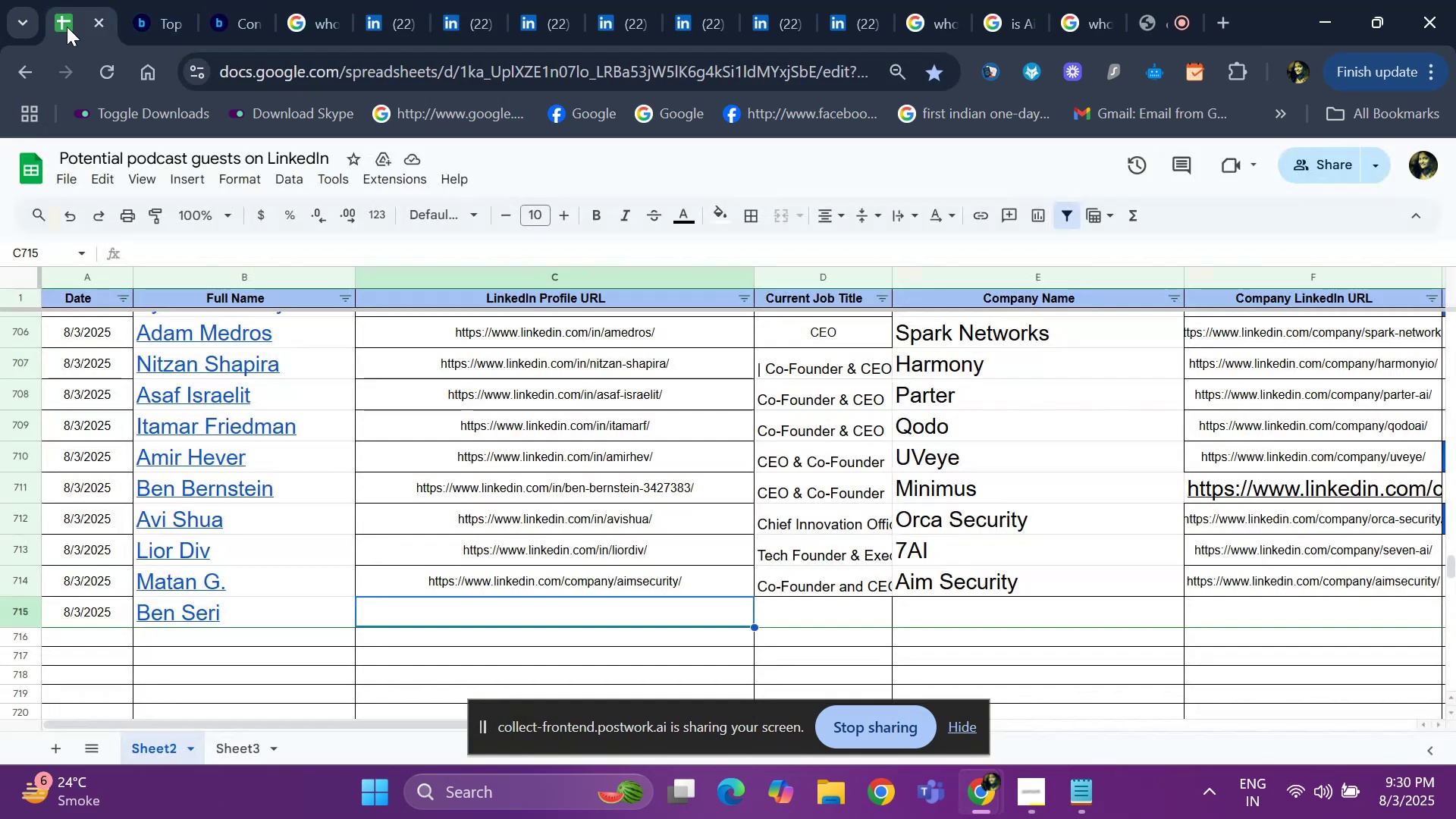 
key(Control+ControlLeft)
 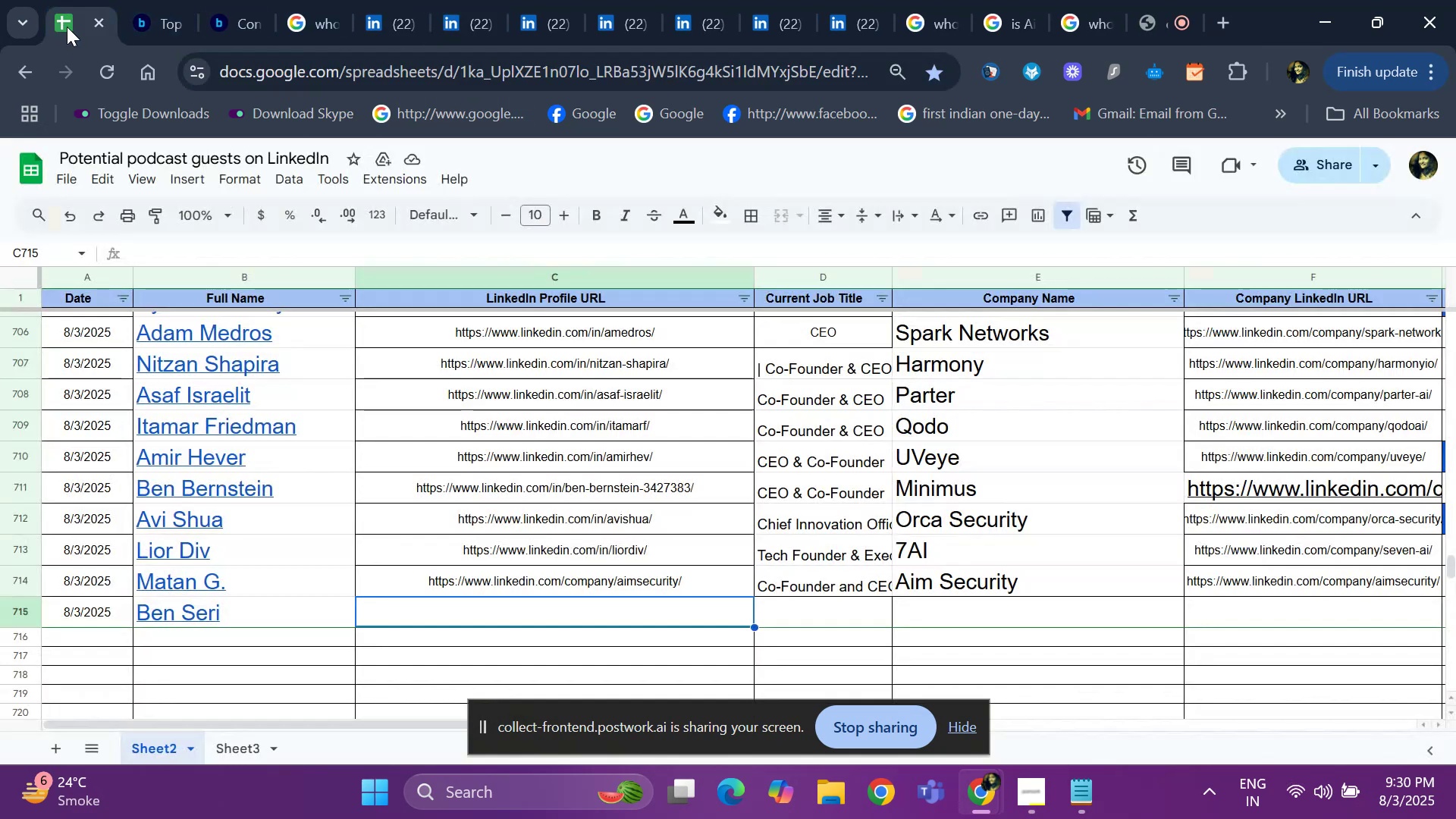 
key(Control+V)
 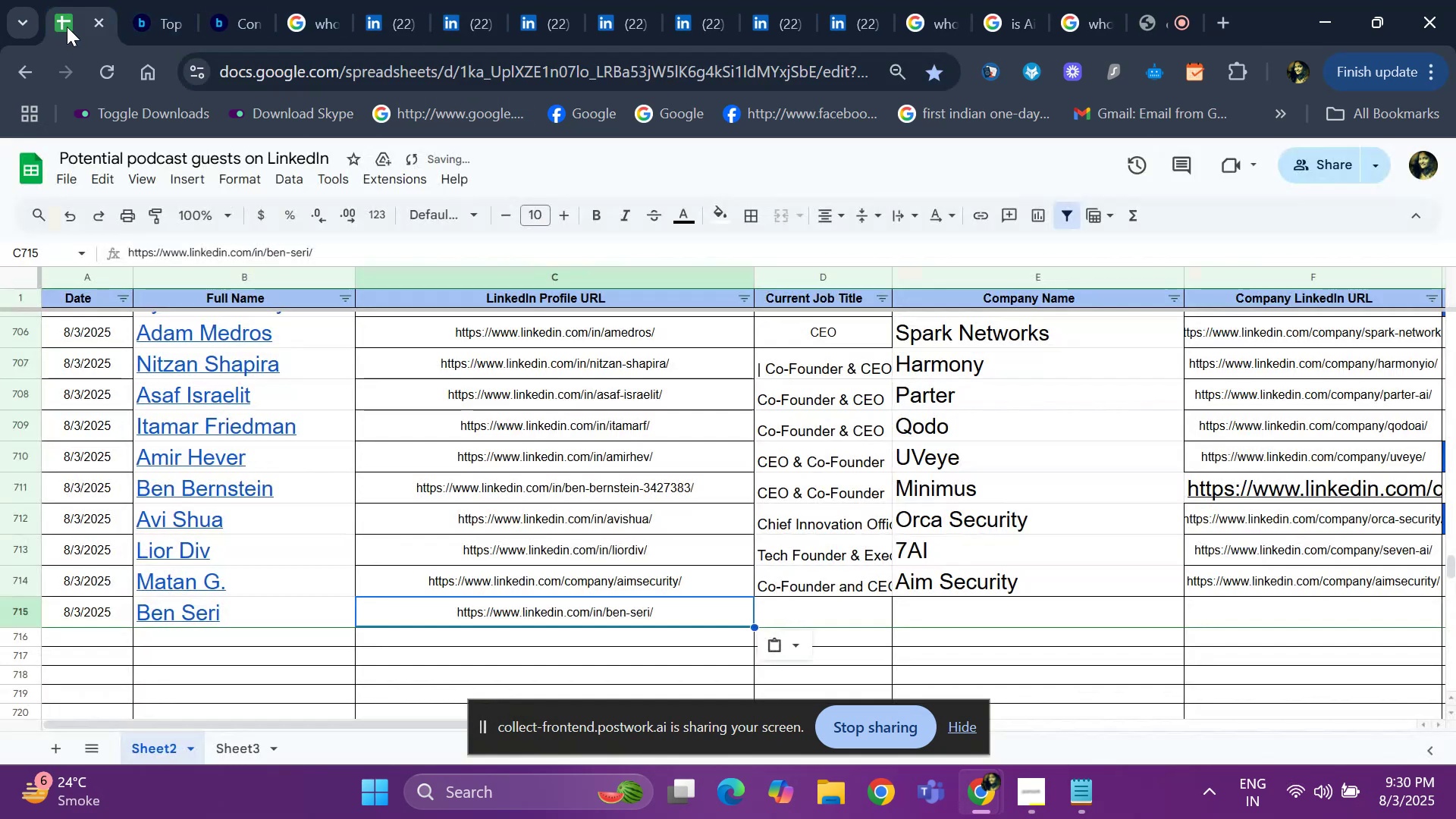 
key(ArrowRight)
 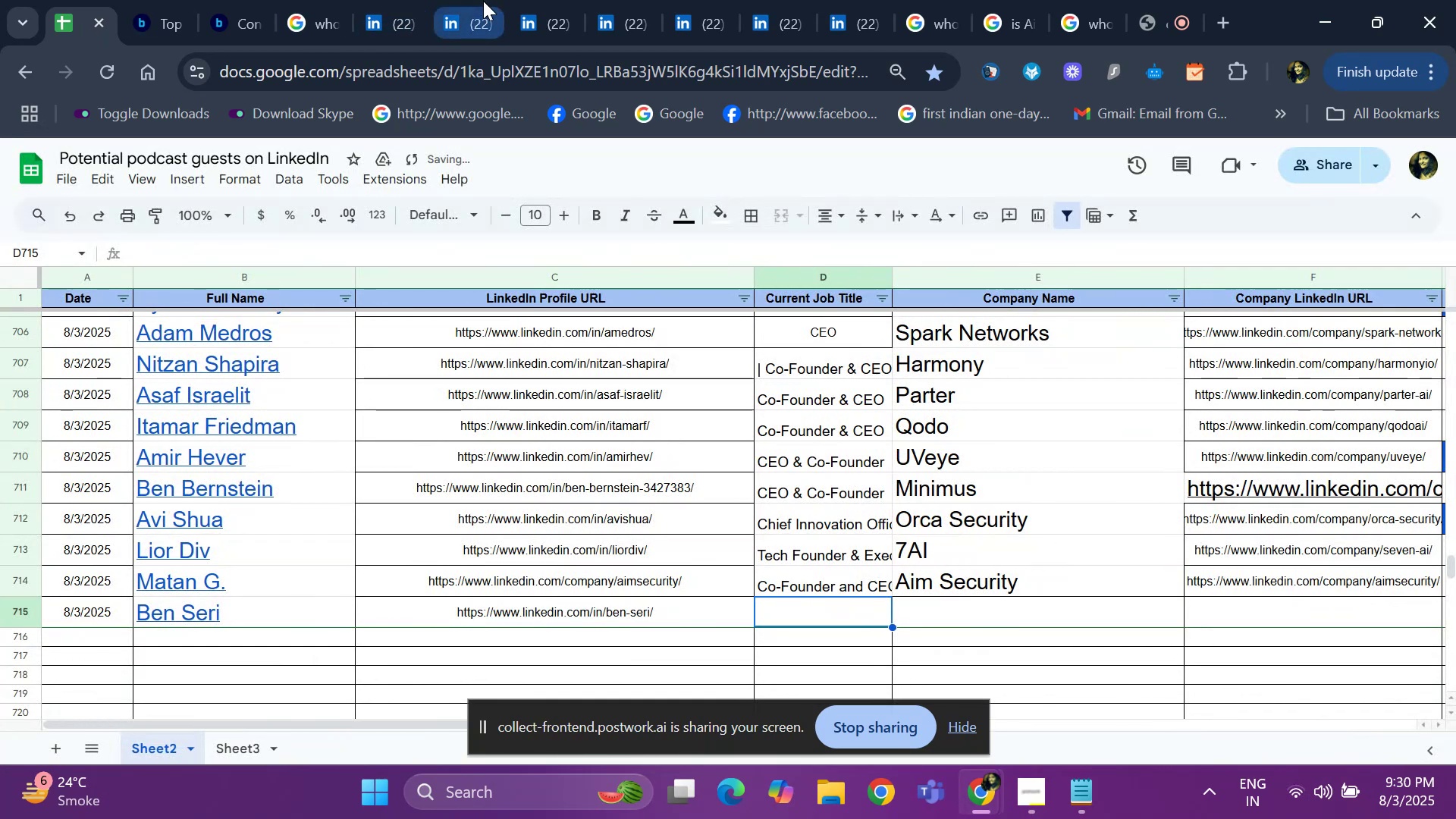 
left_click([471, 22])
 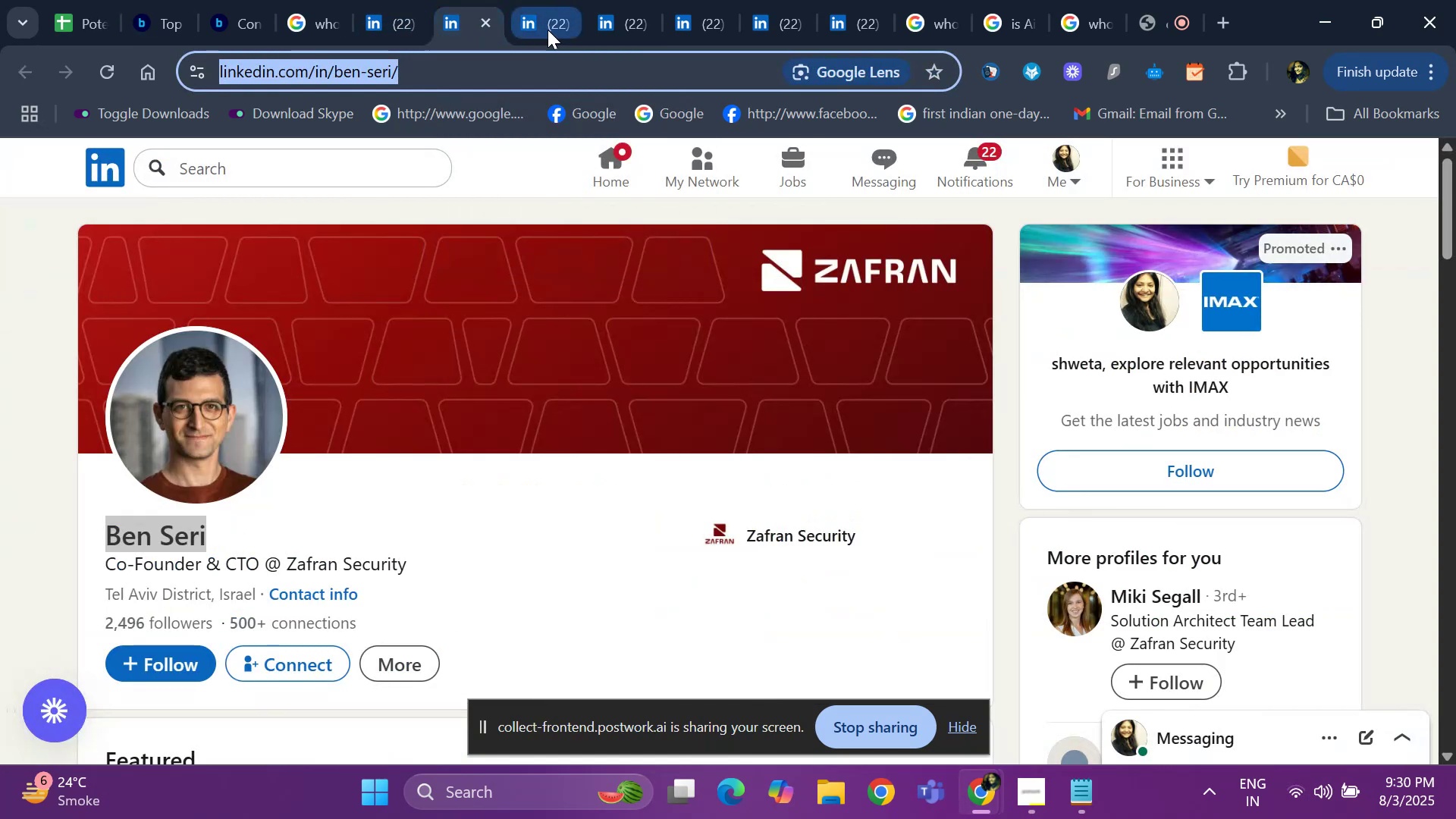 
left_click([548, 30])
 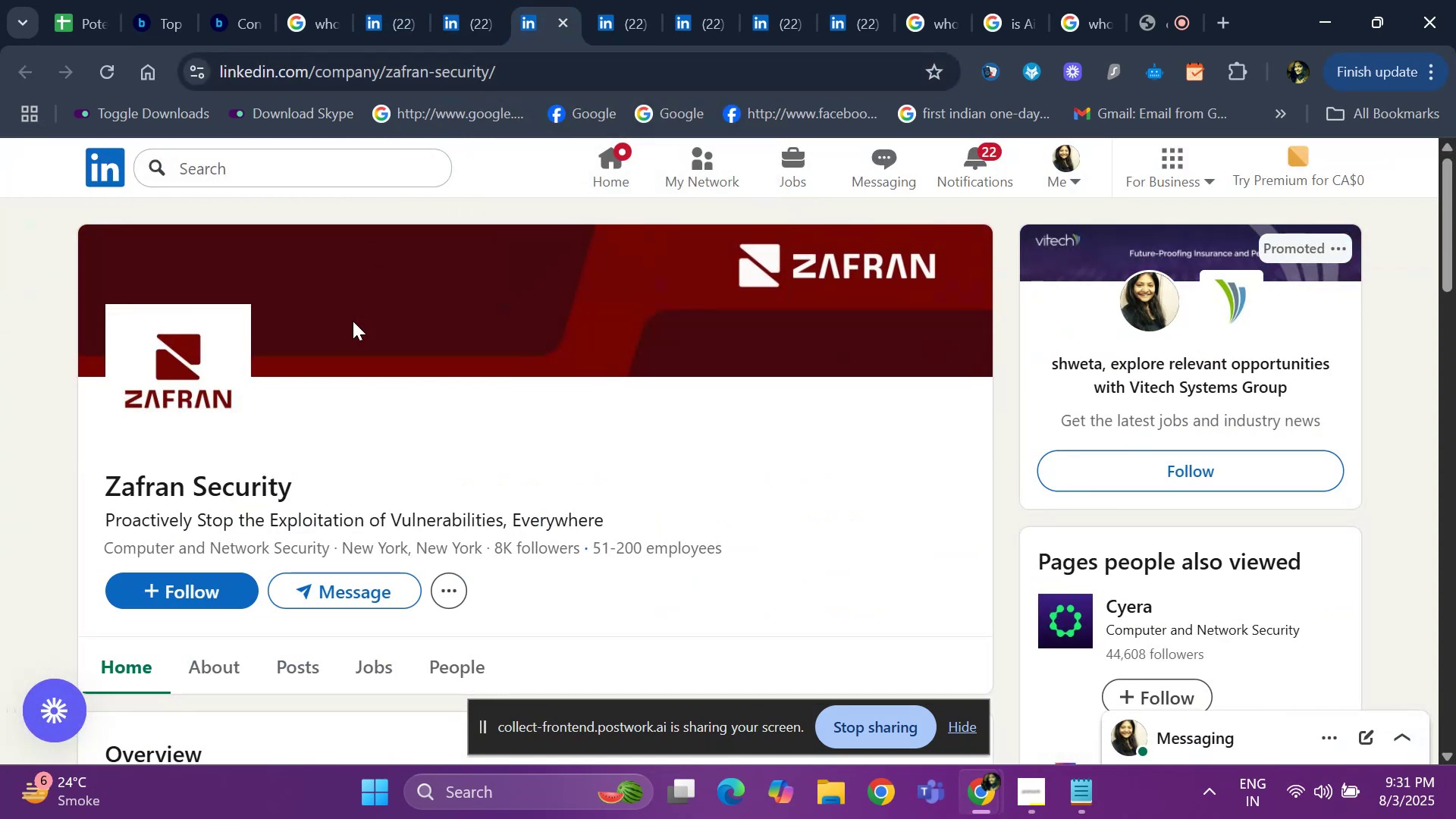 
left_click_drag(start_coordinate=[319, 482], to_coordinate=[103, 471])
 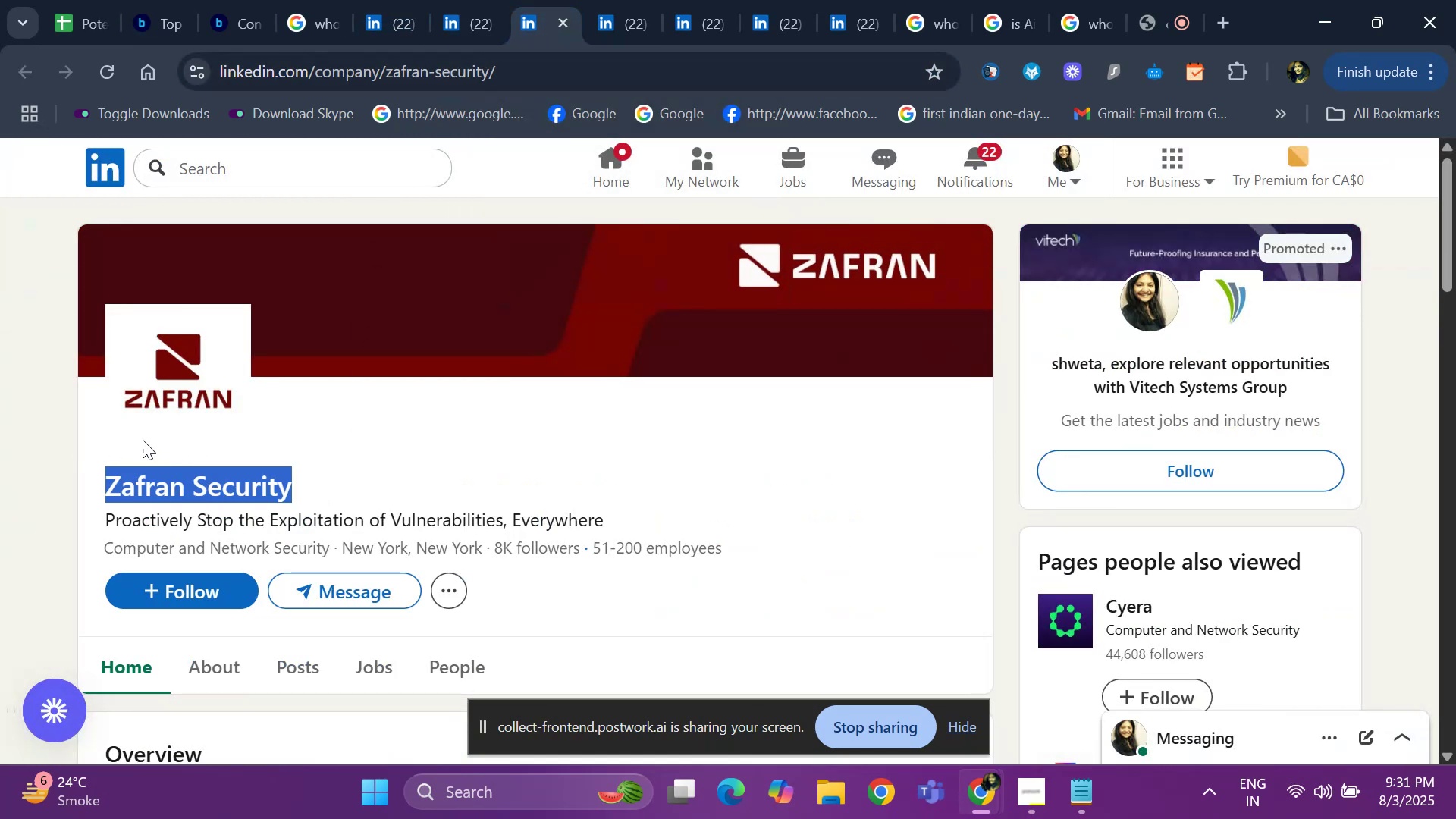 
key(Control+C)
 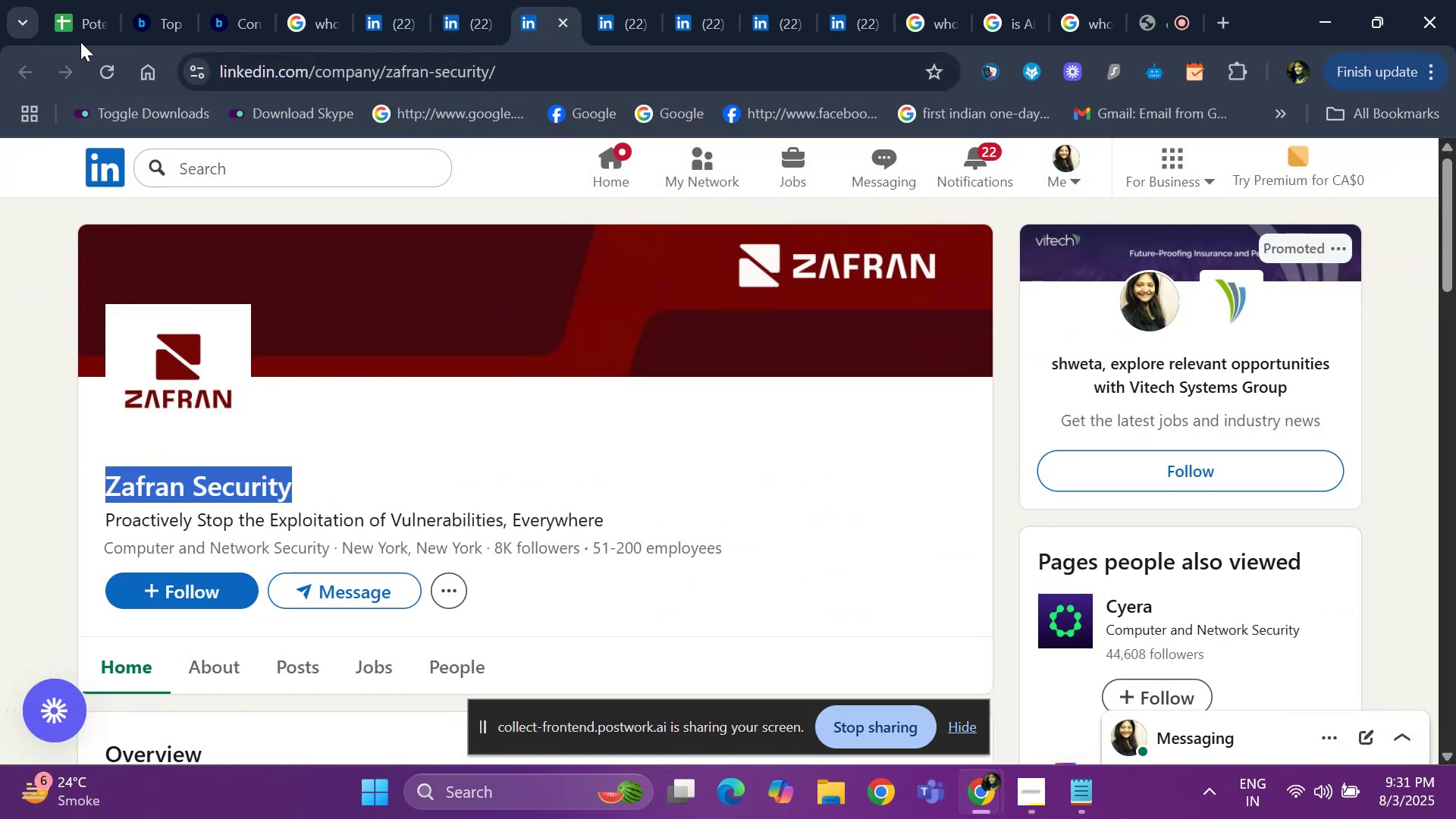 
left_click([86, 27])
 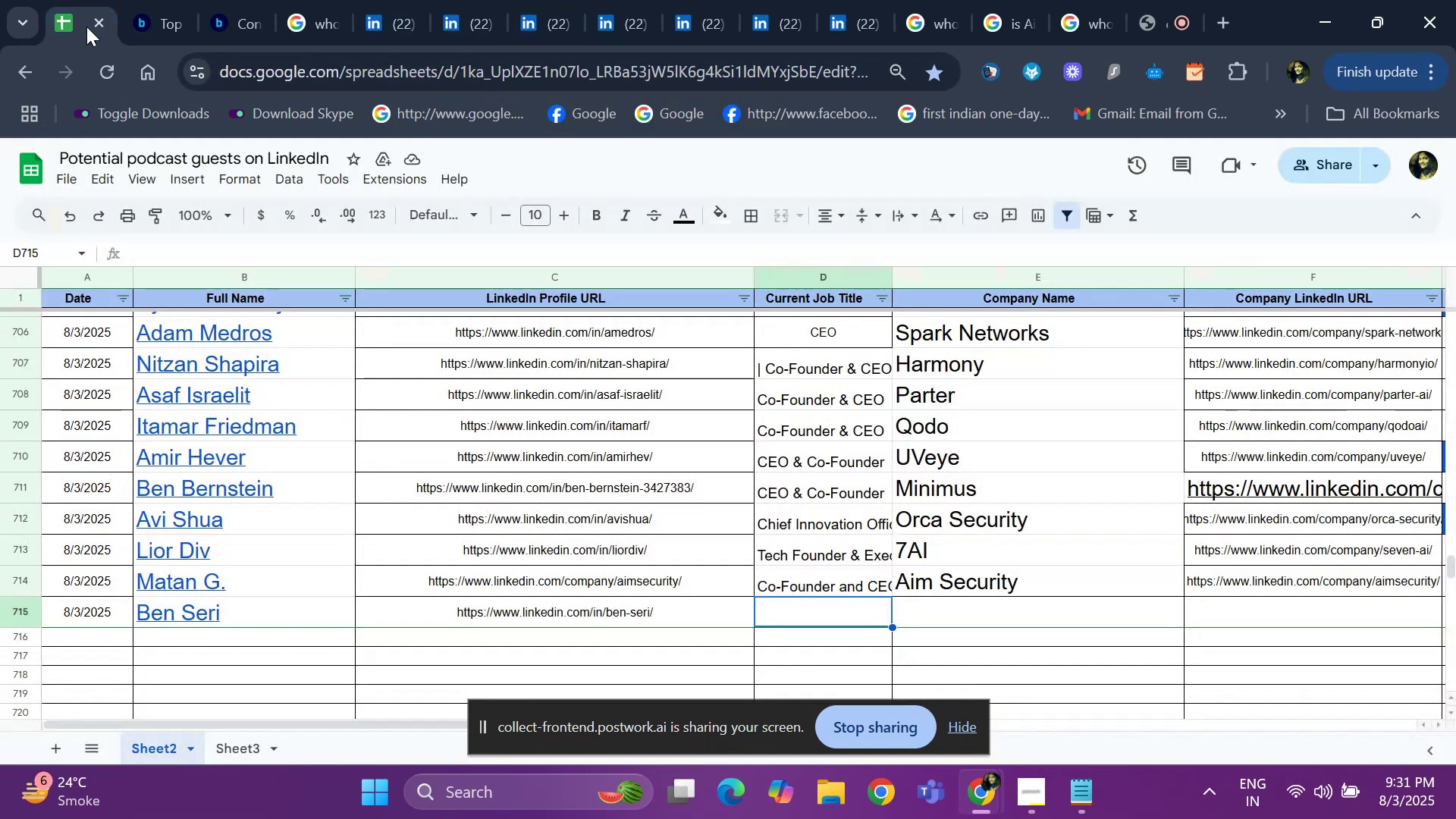 
key(ArrowRight)
 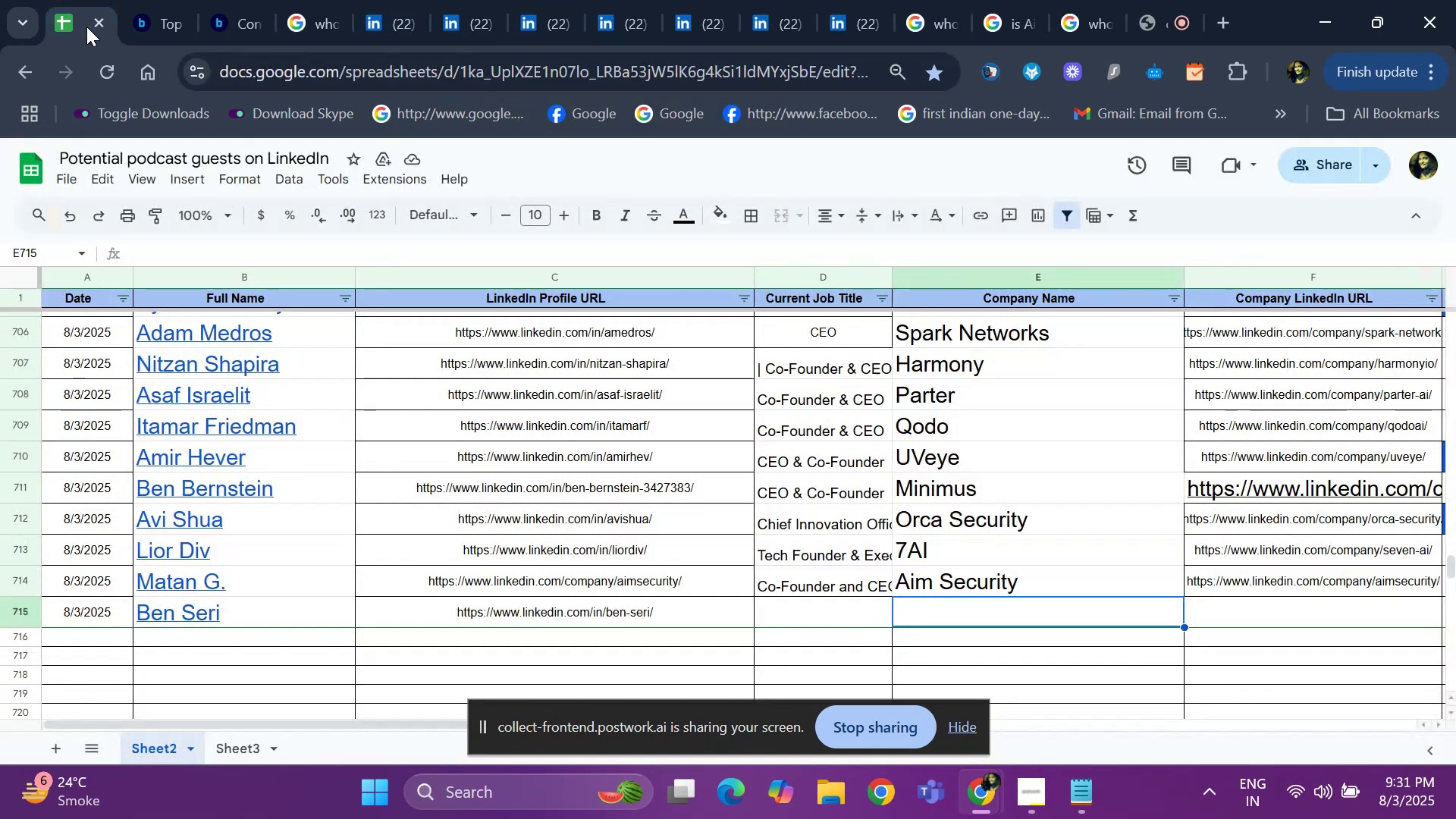 
key(Control+ControlLeft)
 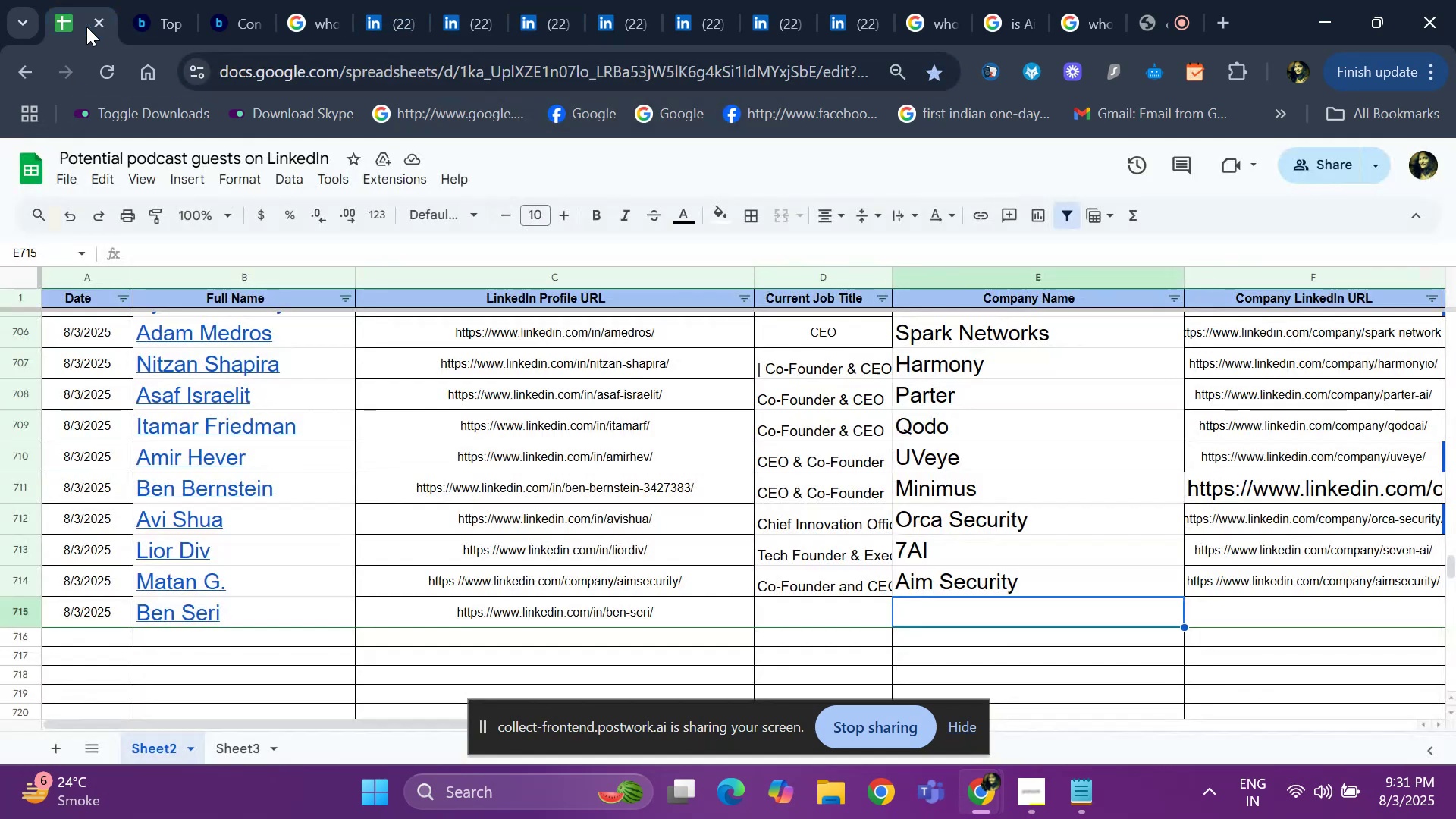 
key(Control+V)
 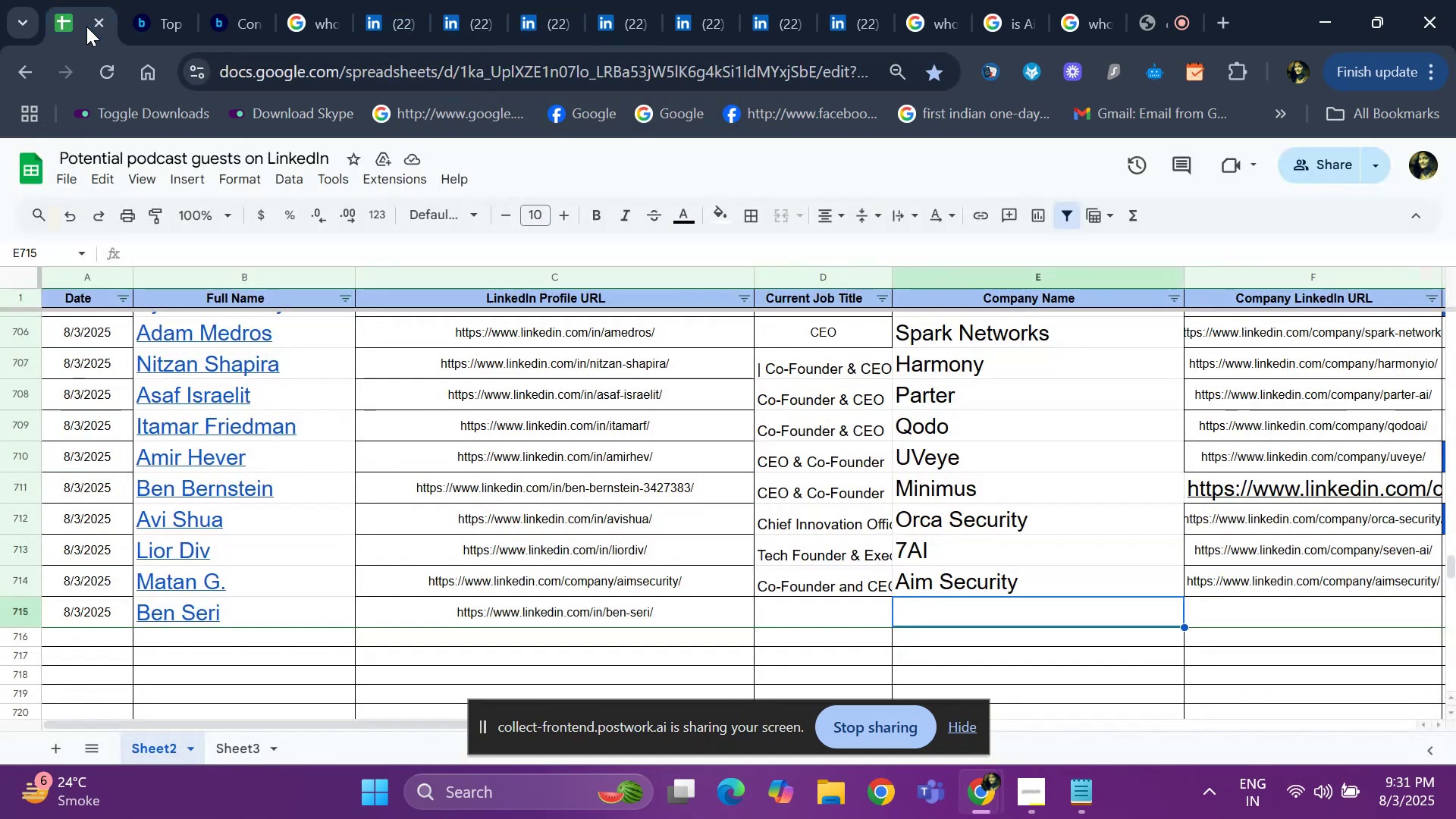 
key(ArrowLeft)
 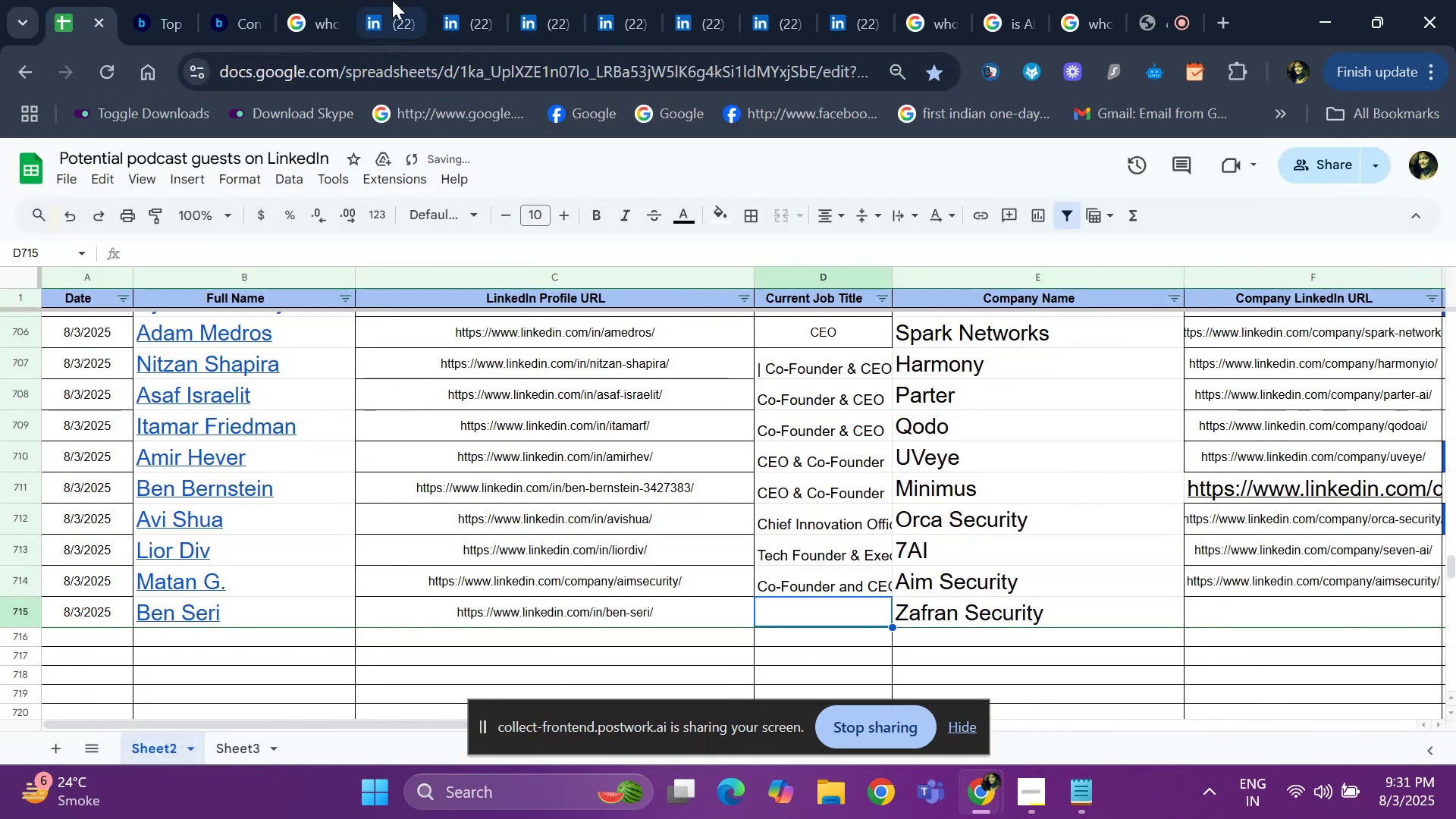 
left_click([460, 14])
 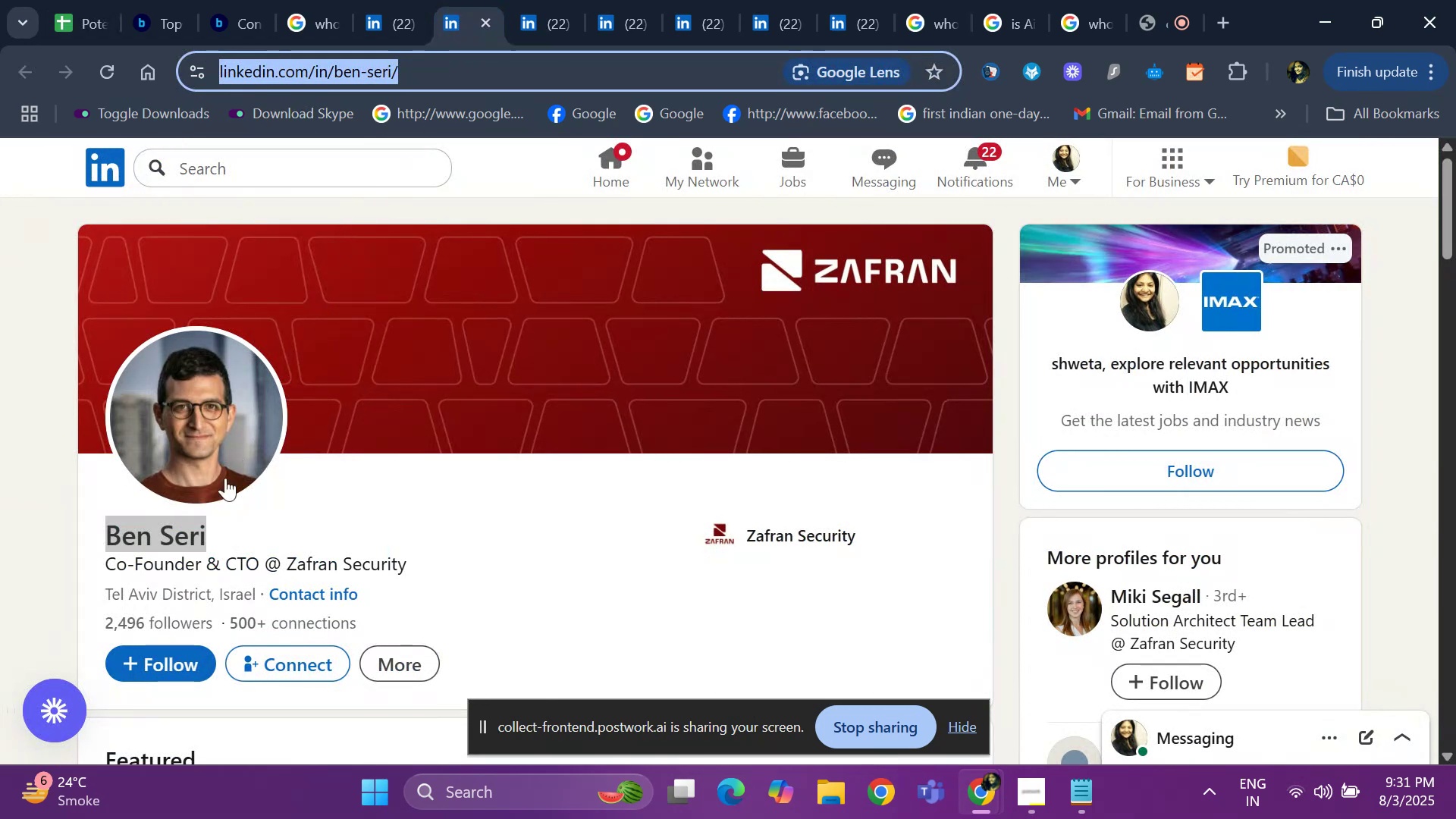 
left_click_drag(start_coordinate=[102, 554], to_coordinate=[265, 562])
 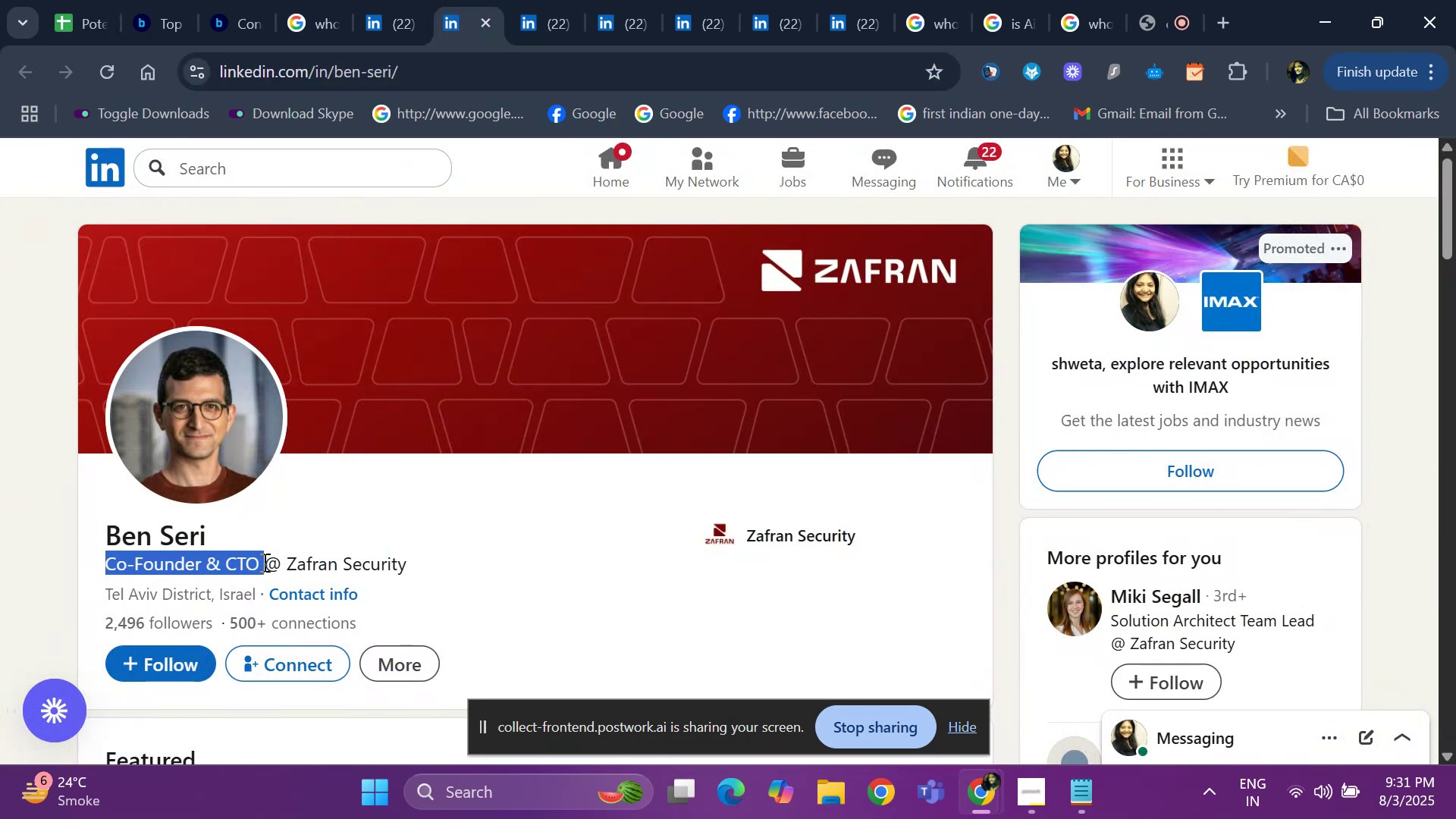 
key(Control+C)
 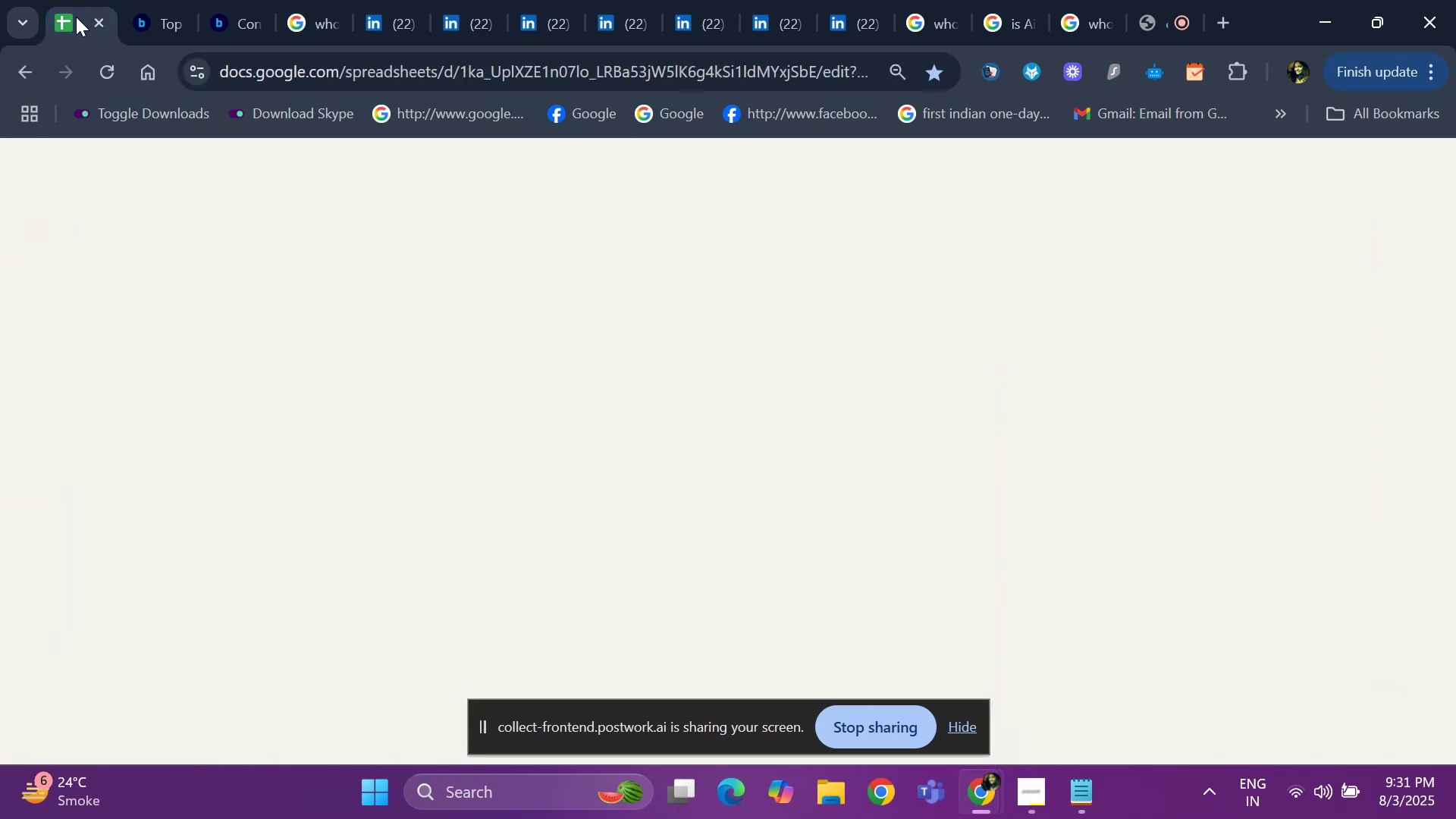 
key(Control+V)
 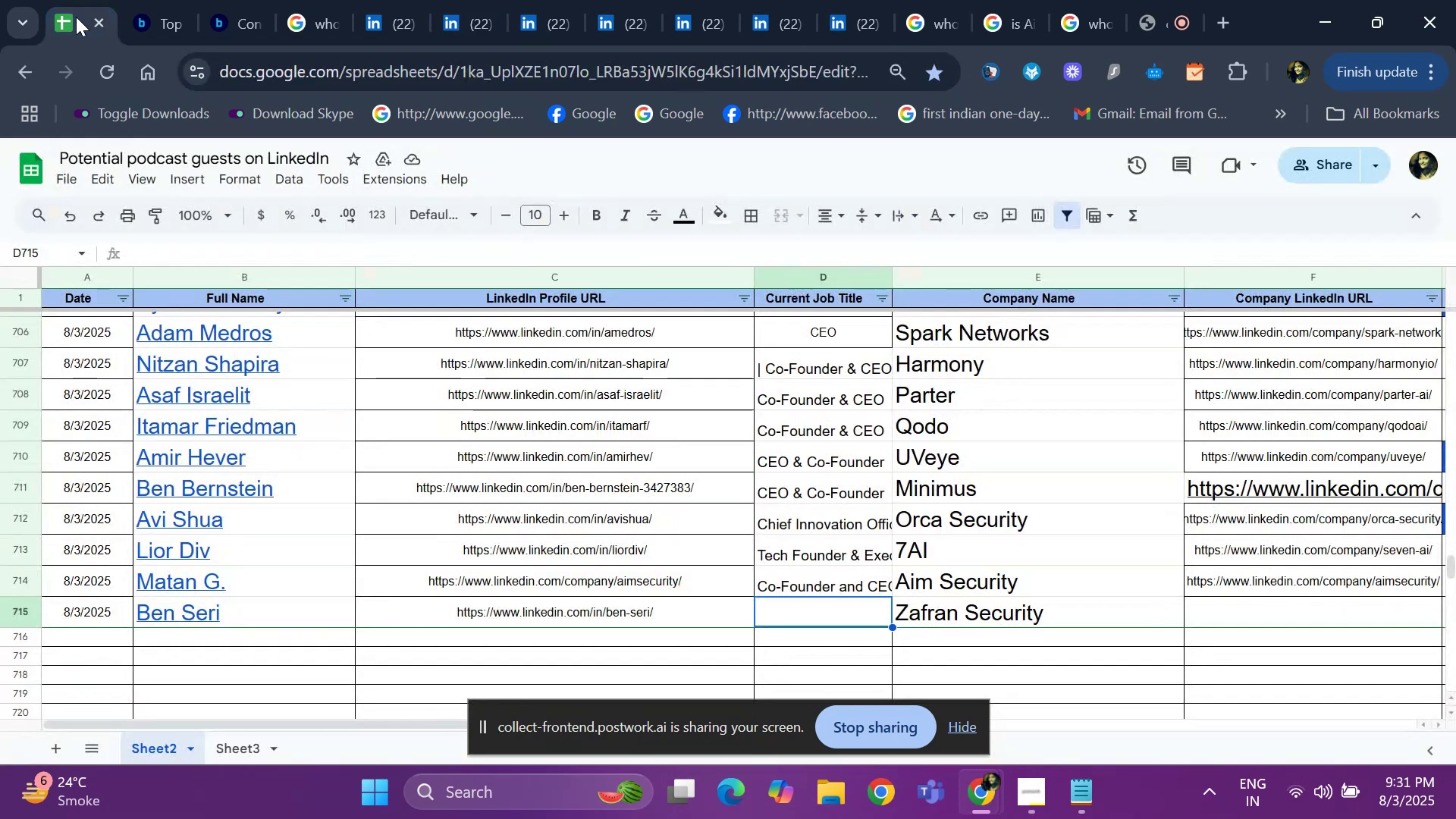 
key(ArrowRight)
 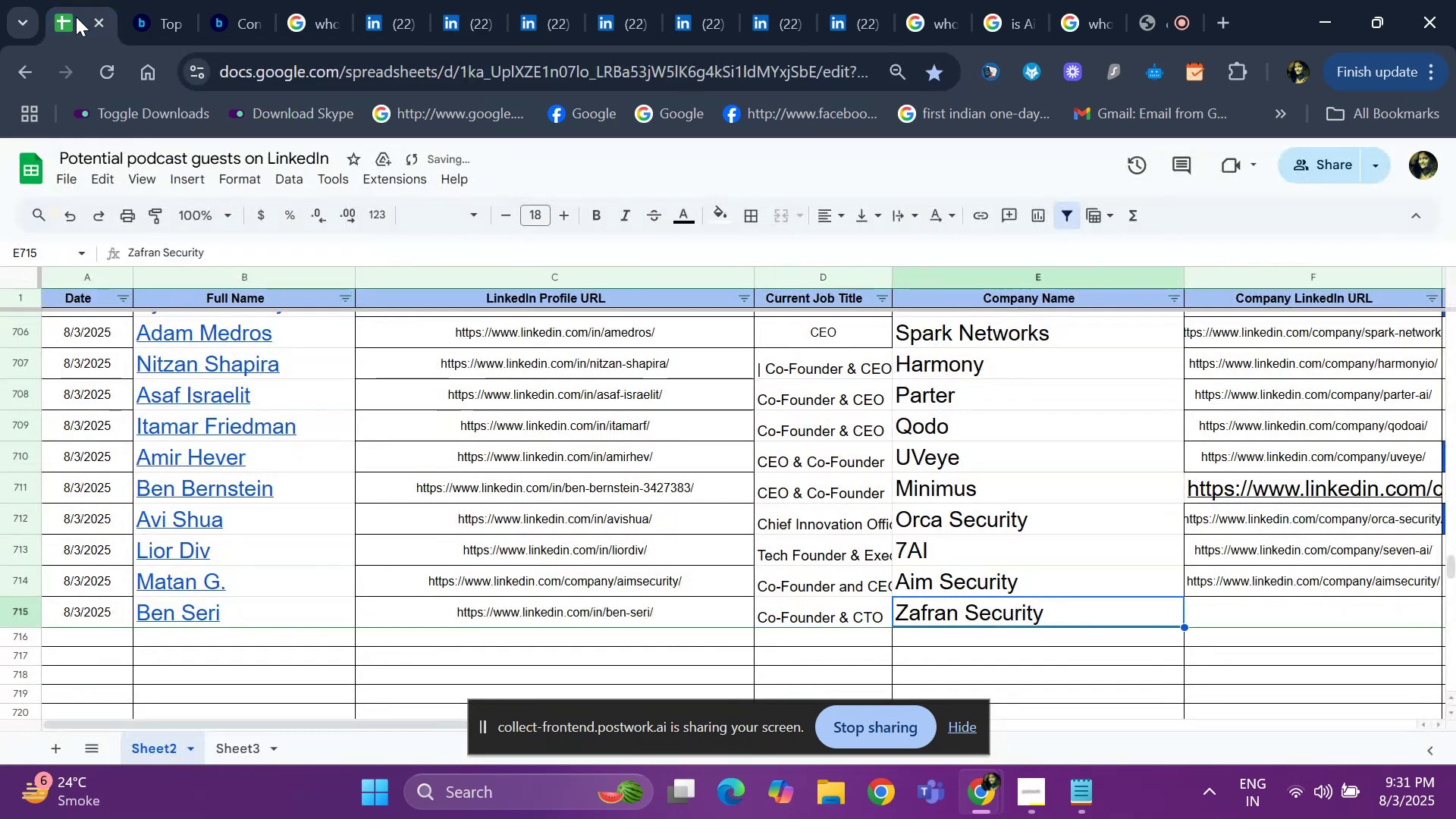 
key(ArrowRight)
 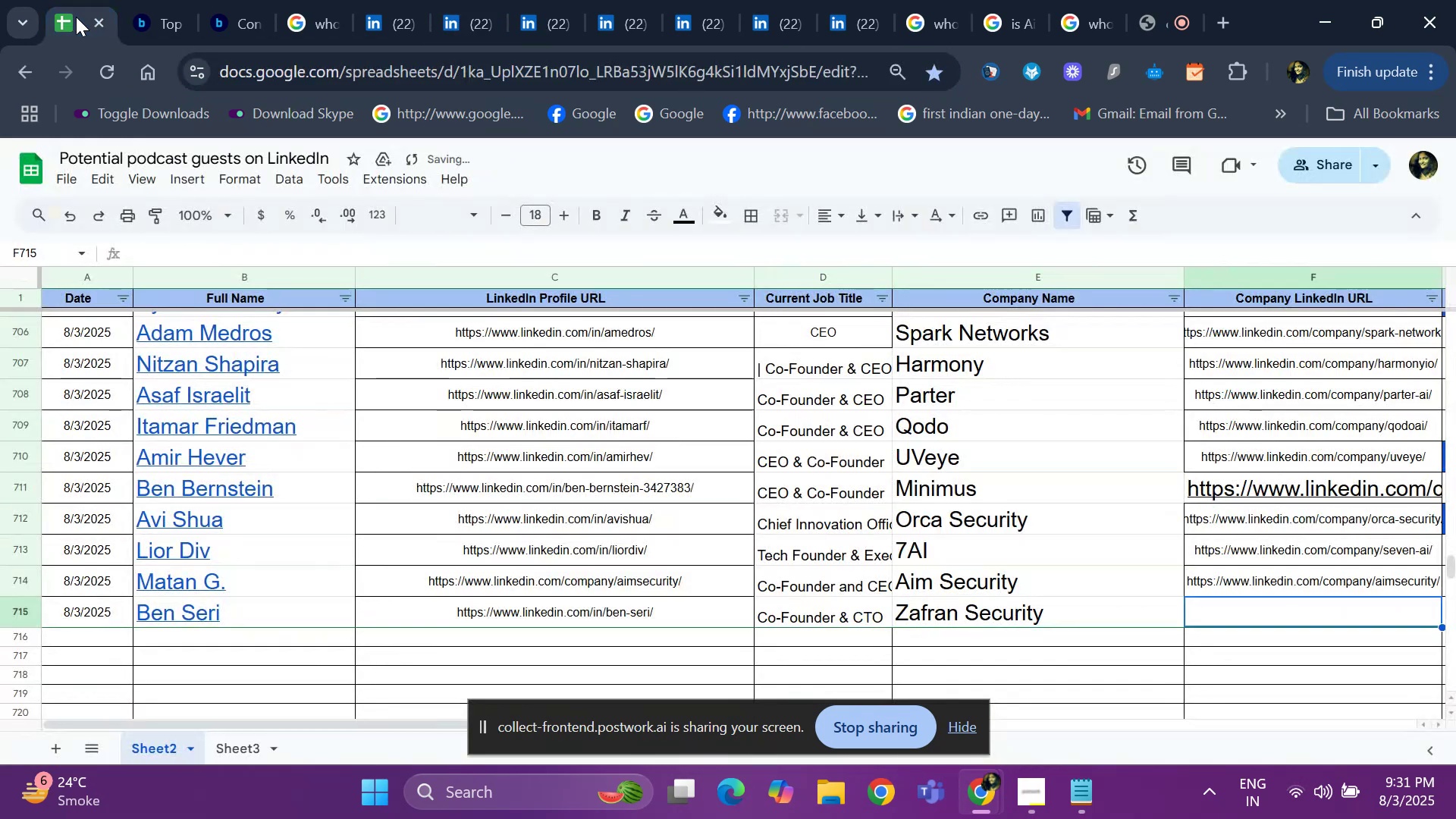 
key(ArrowRight)
 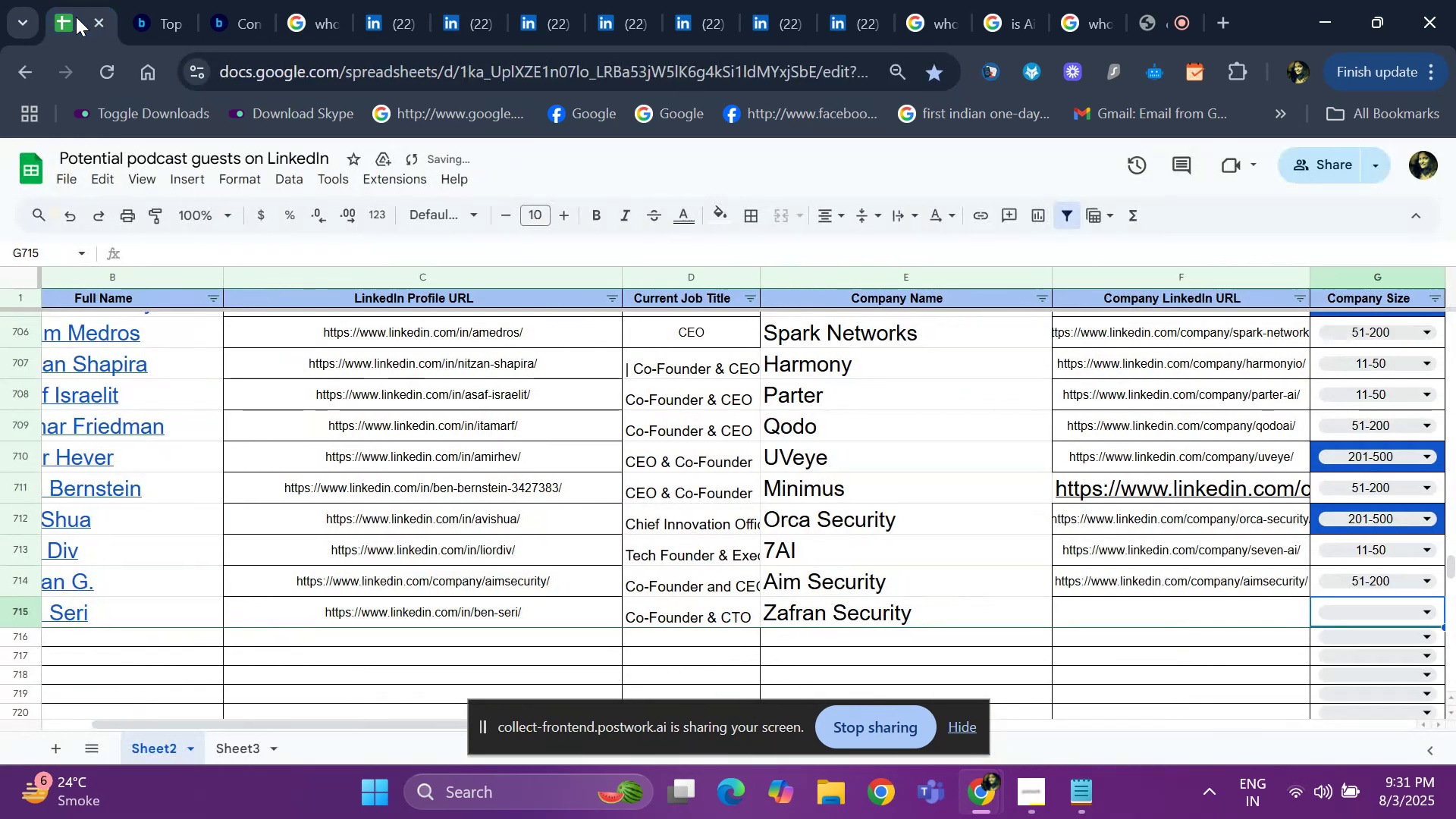 
key(ArrowLeft)
 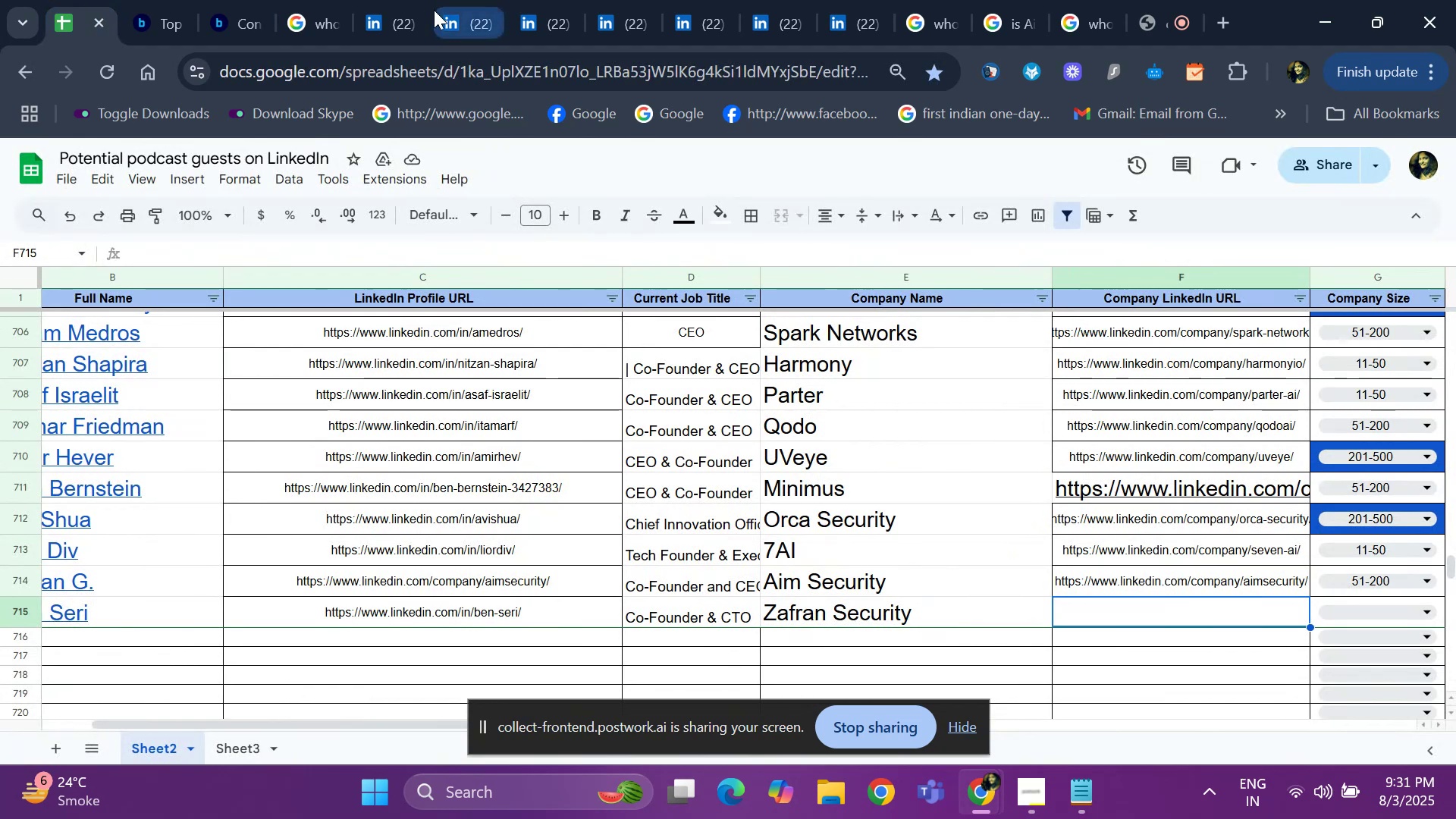 
wait(5.63)
 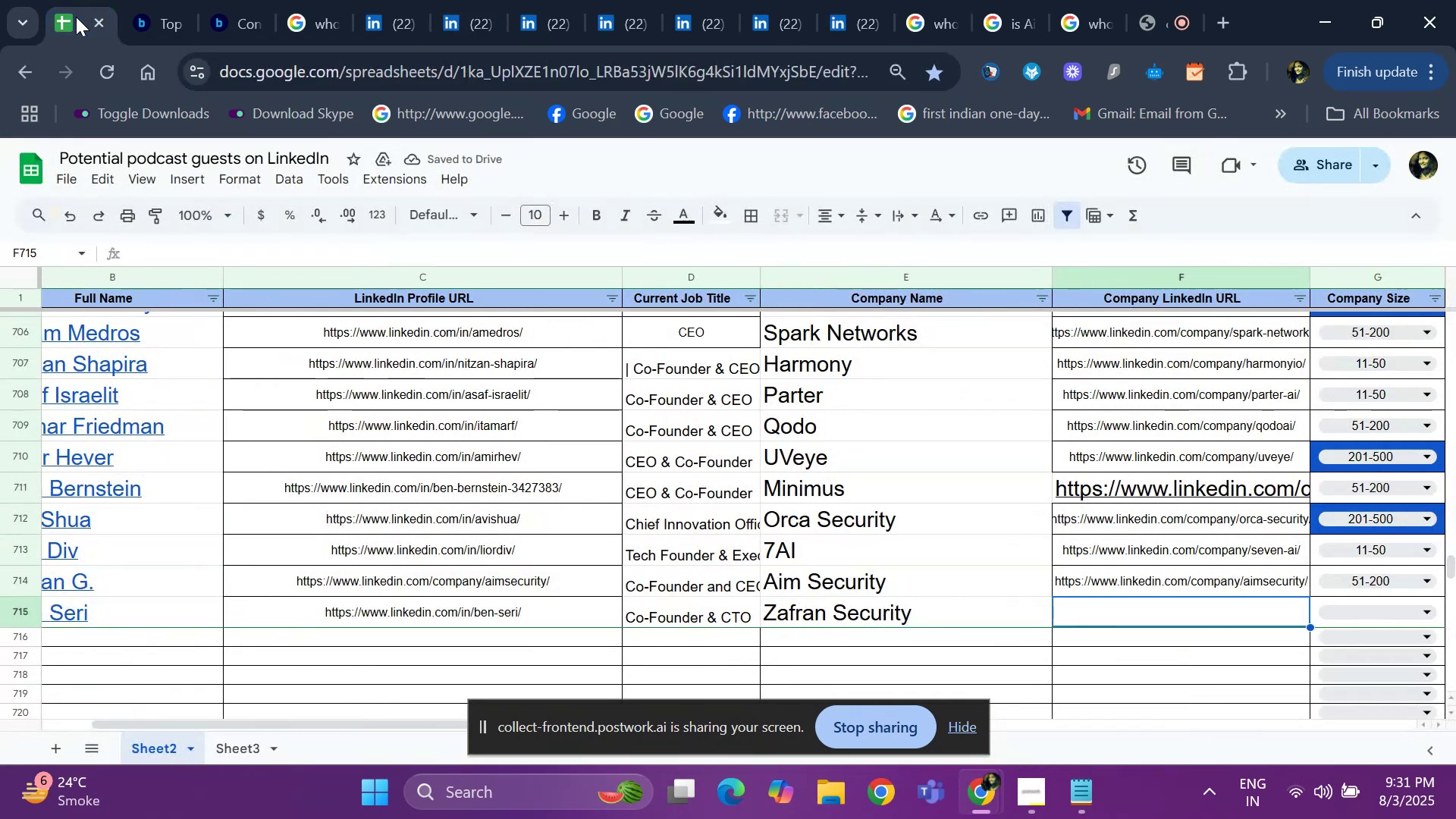 
left_click([477, 0])
 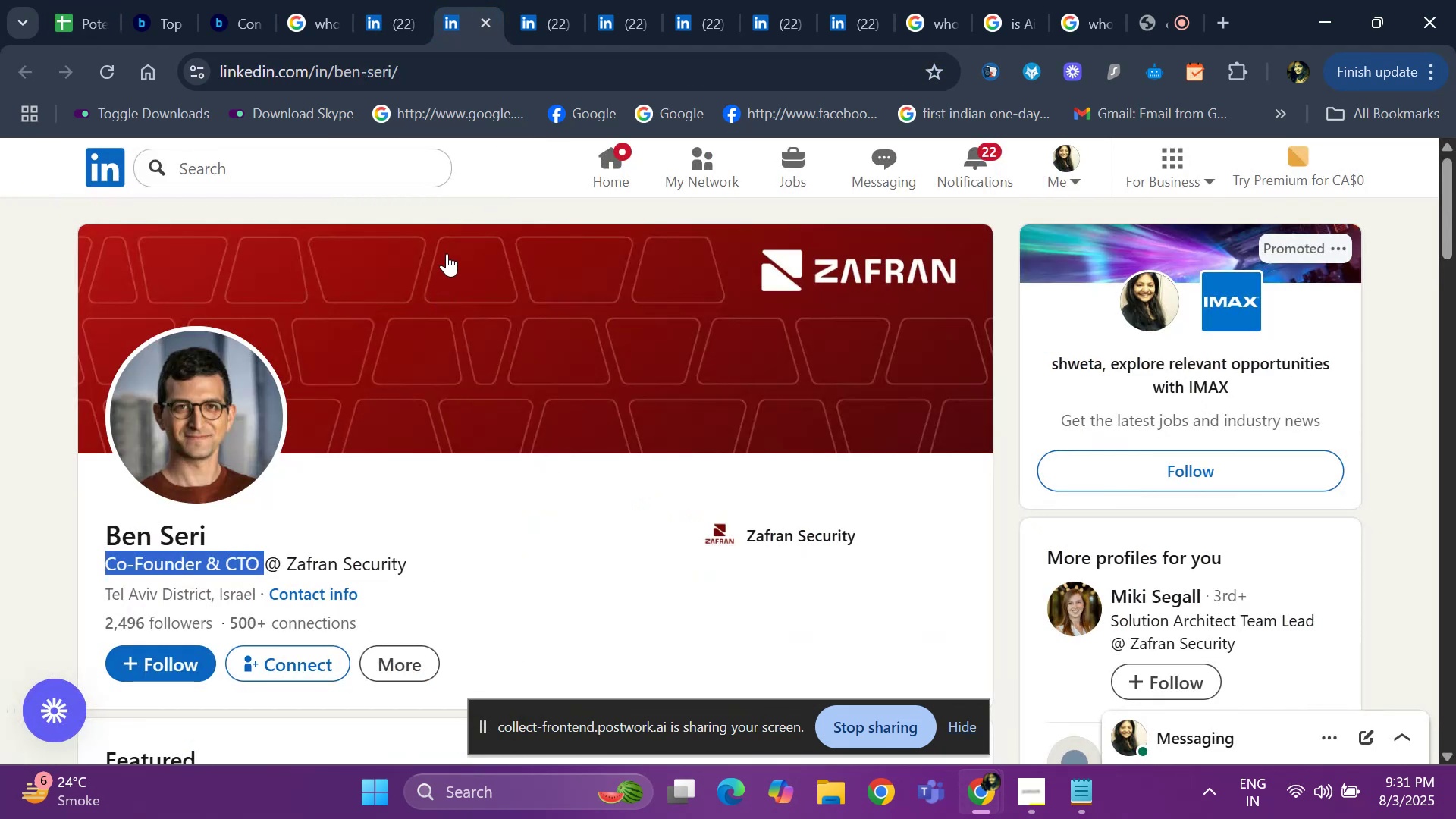 
left_click([426, 80])
 